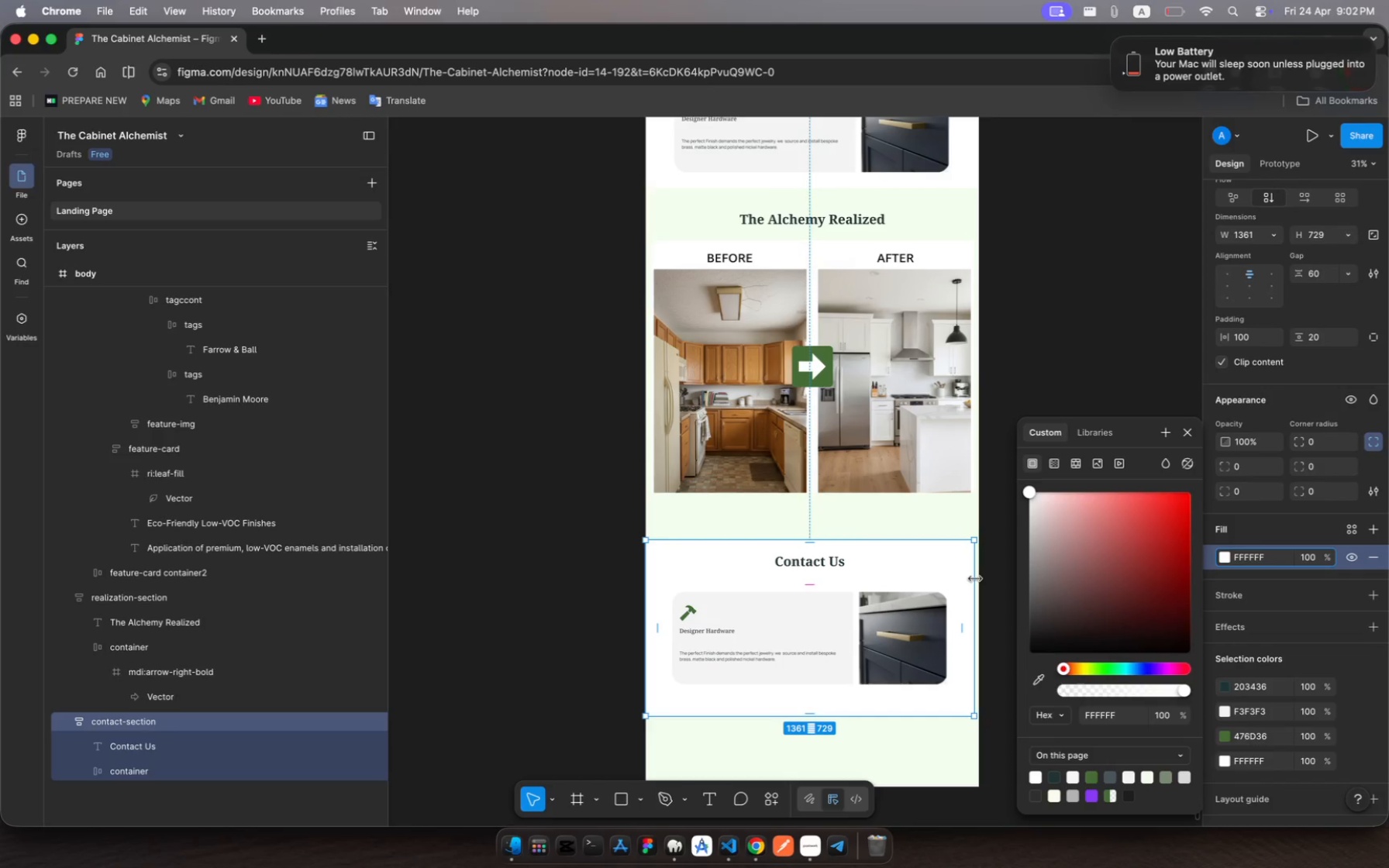 
left_click_drag(start_coordinate=[975, 579], to_coordinate=[984, 580])
 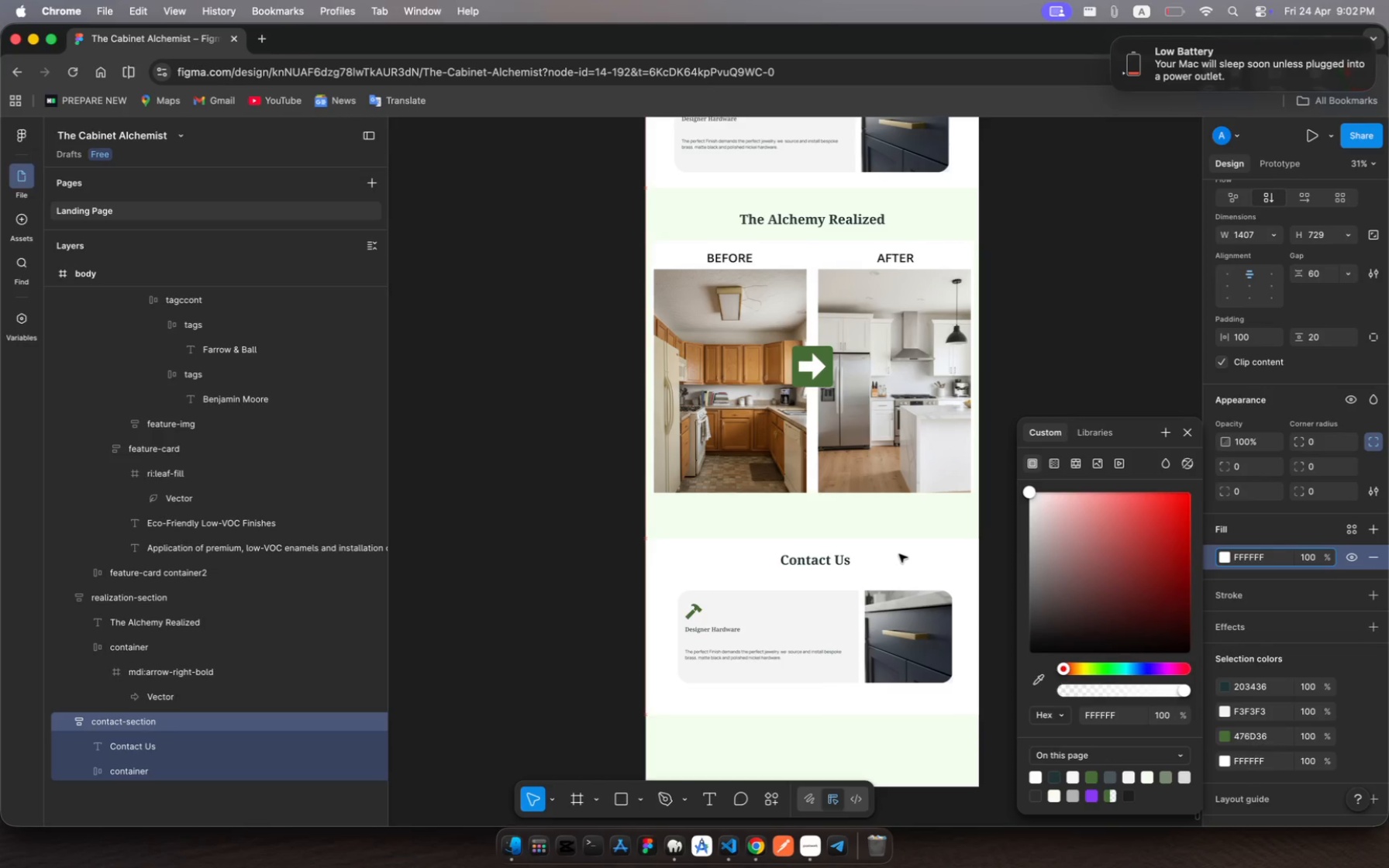 
wait(6.08)
 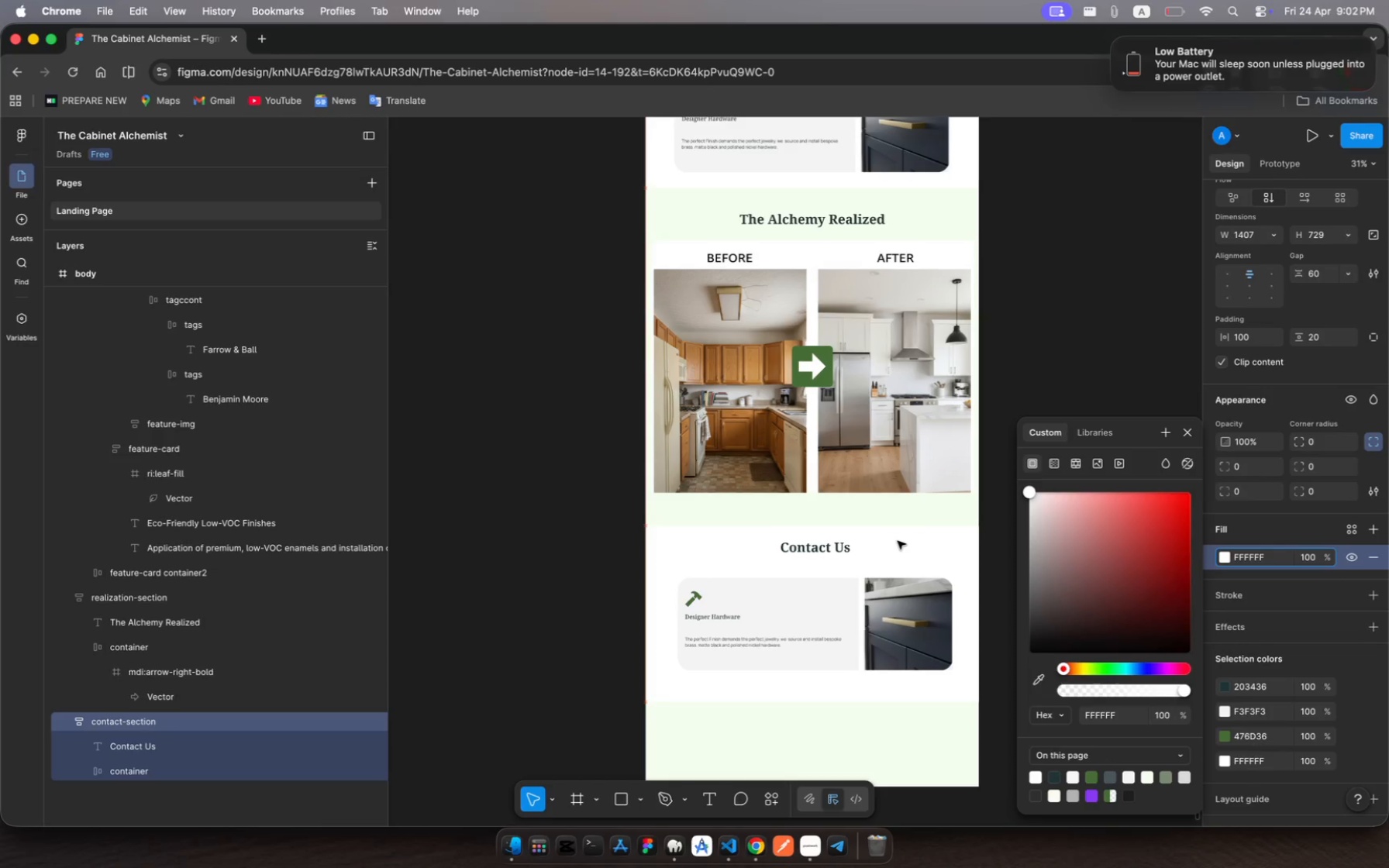 
left_click([822, 563])
 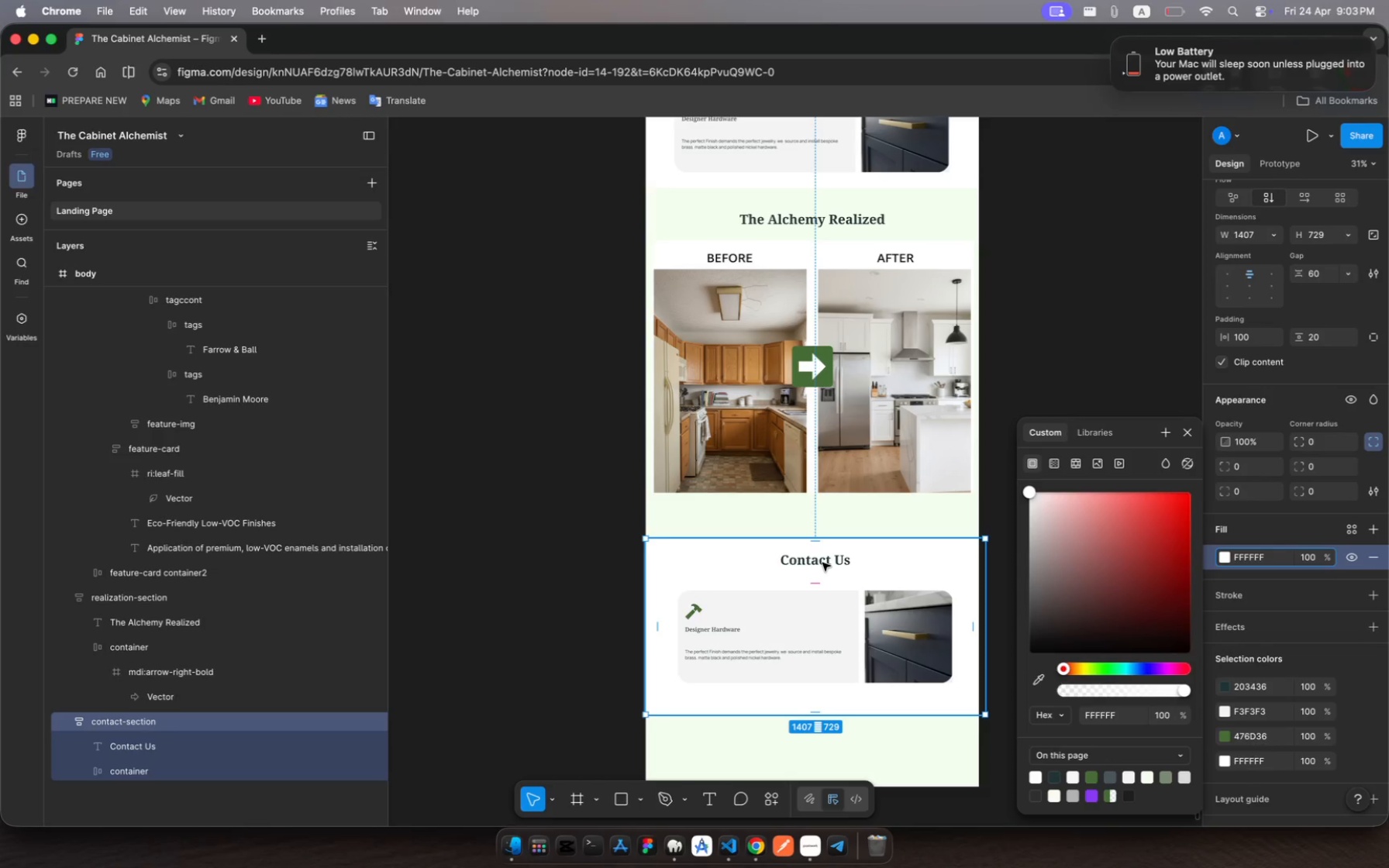 
left_click([822, 563])
 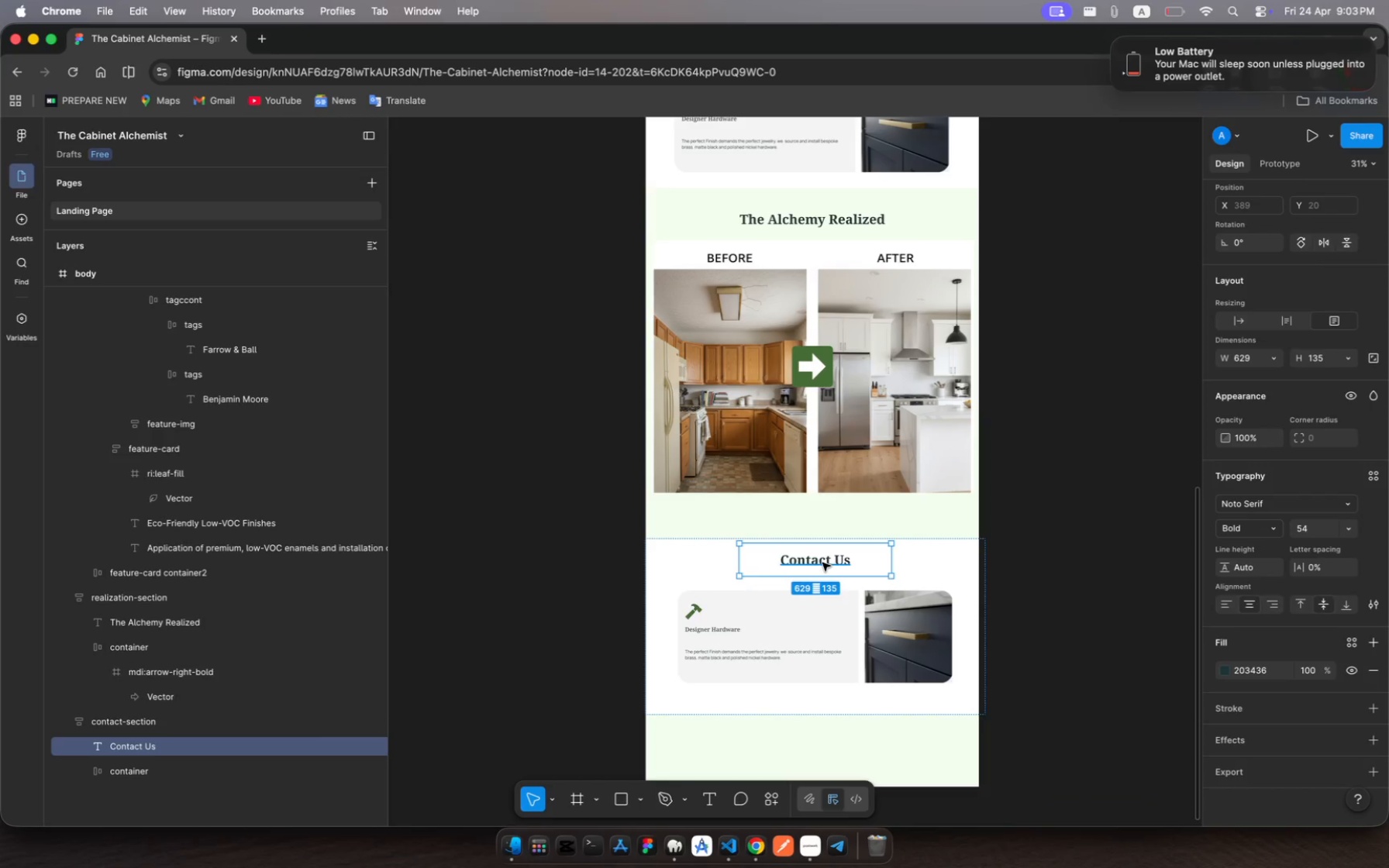 
double_click([822, 563])
 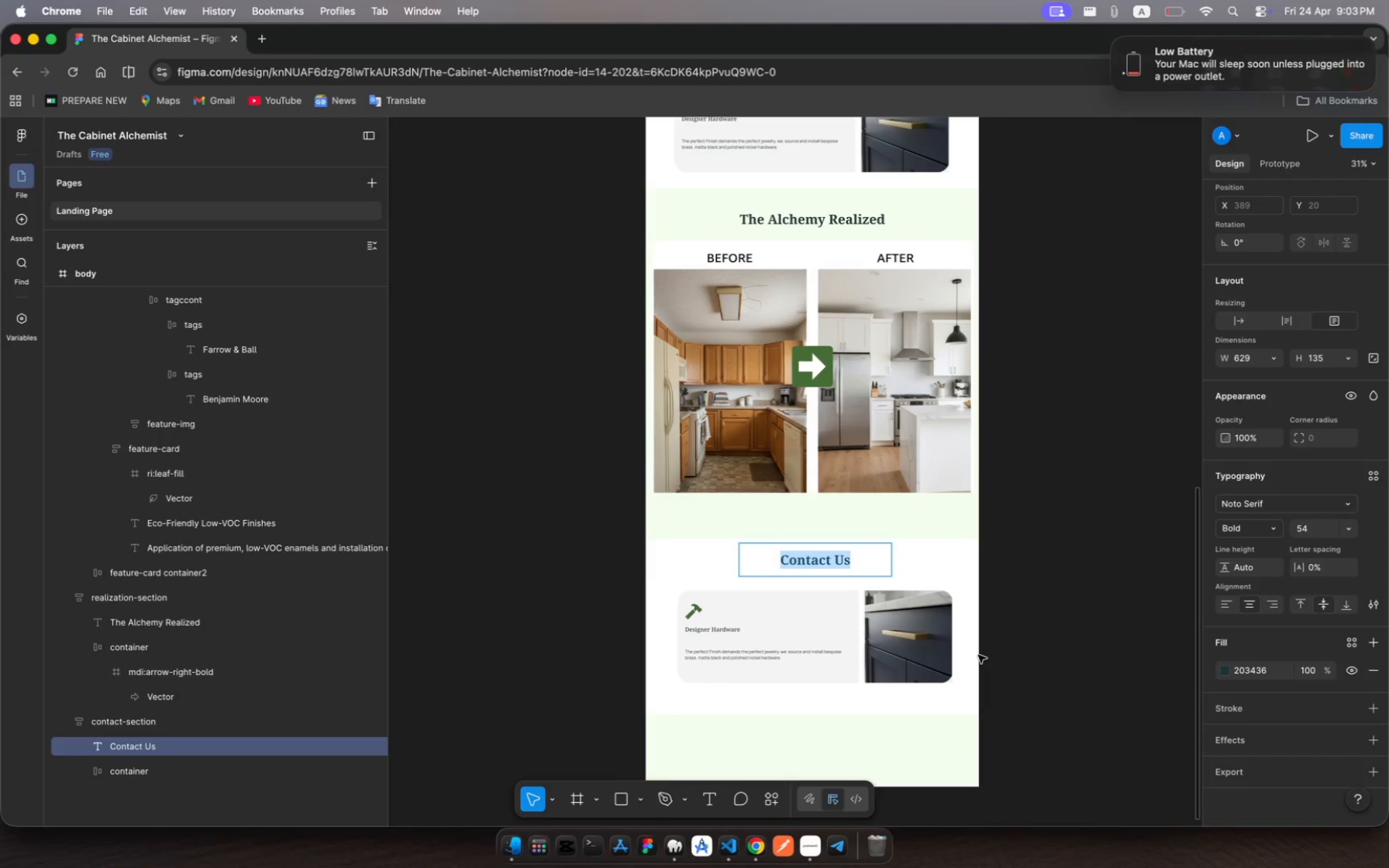 
left_click([1025, 544])
 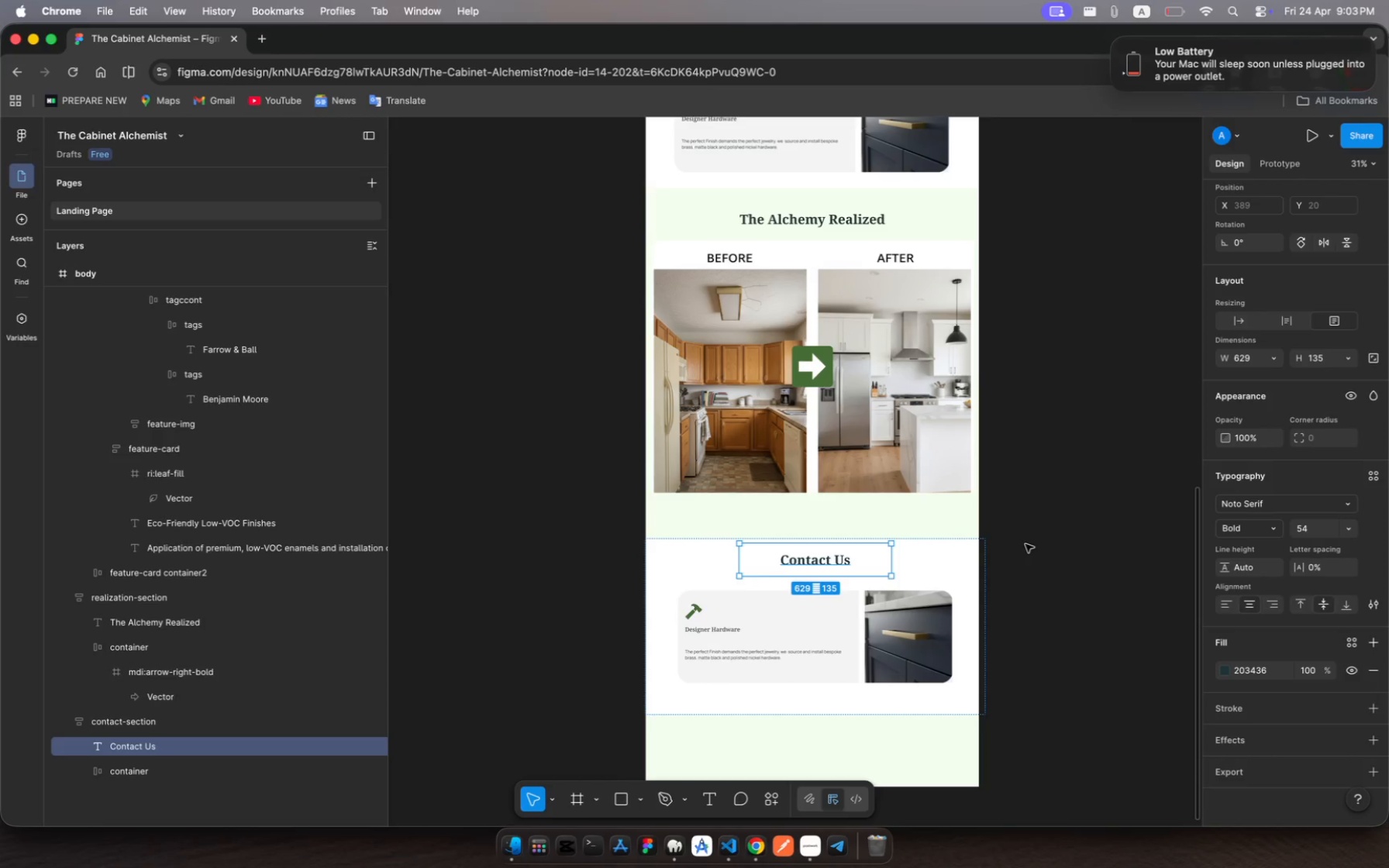 
left_click([1025, 544])
 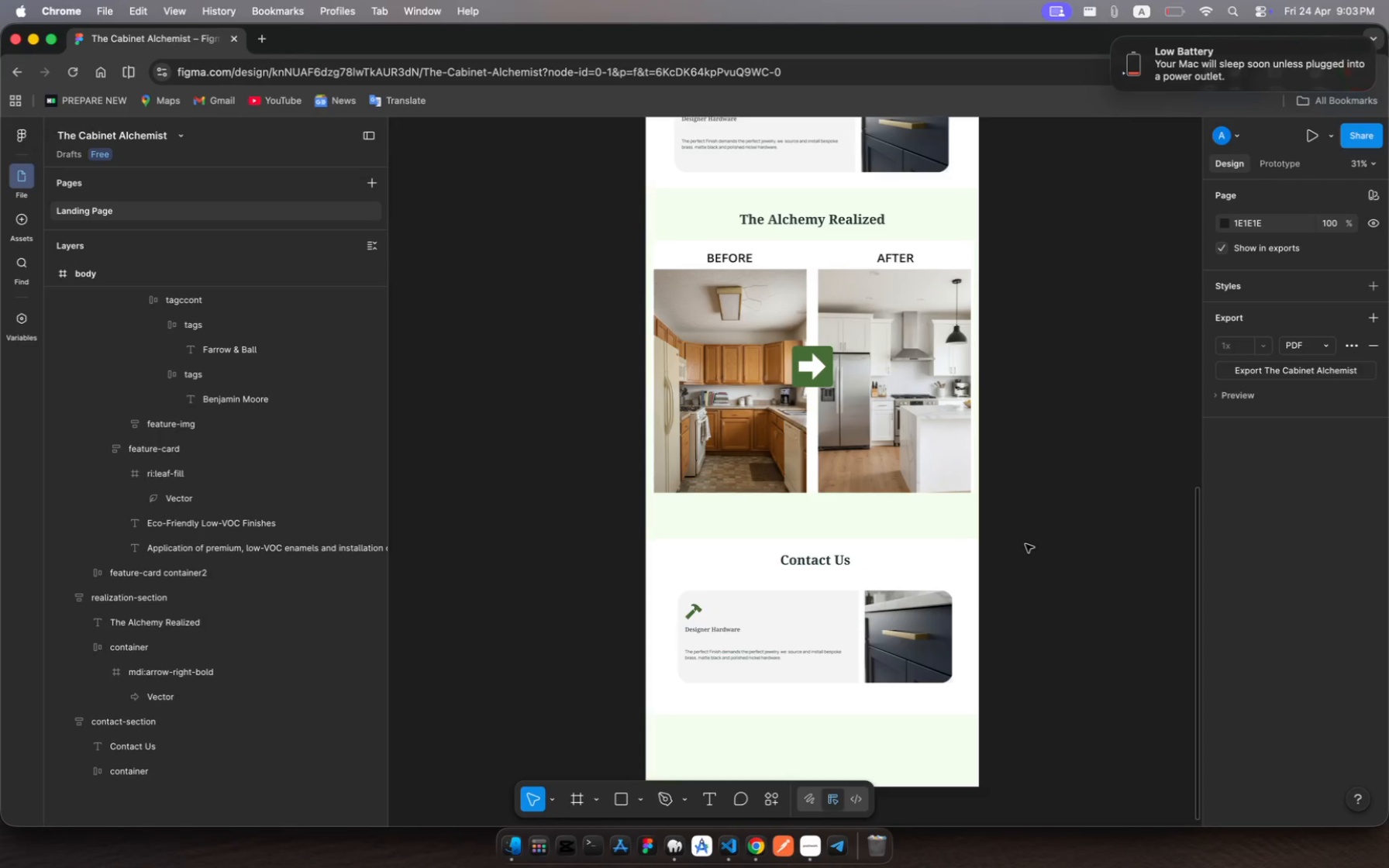 
wait(14.11)
 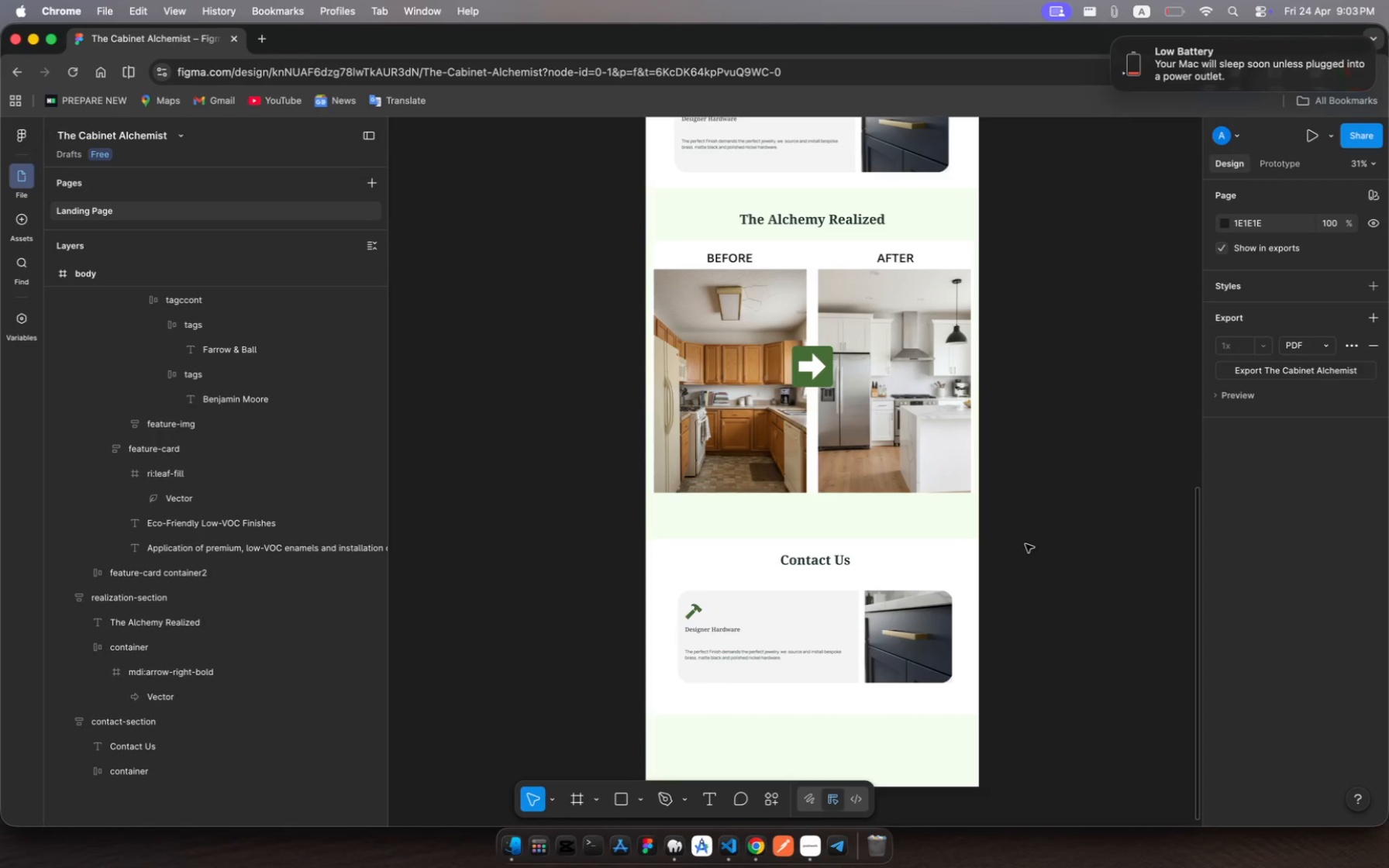 
left_click([698, 618])
 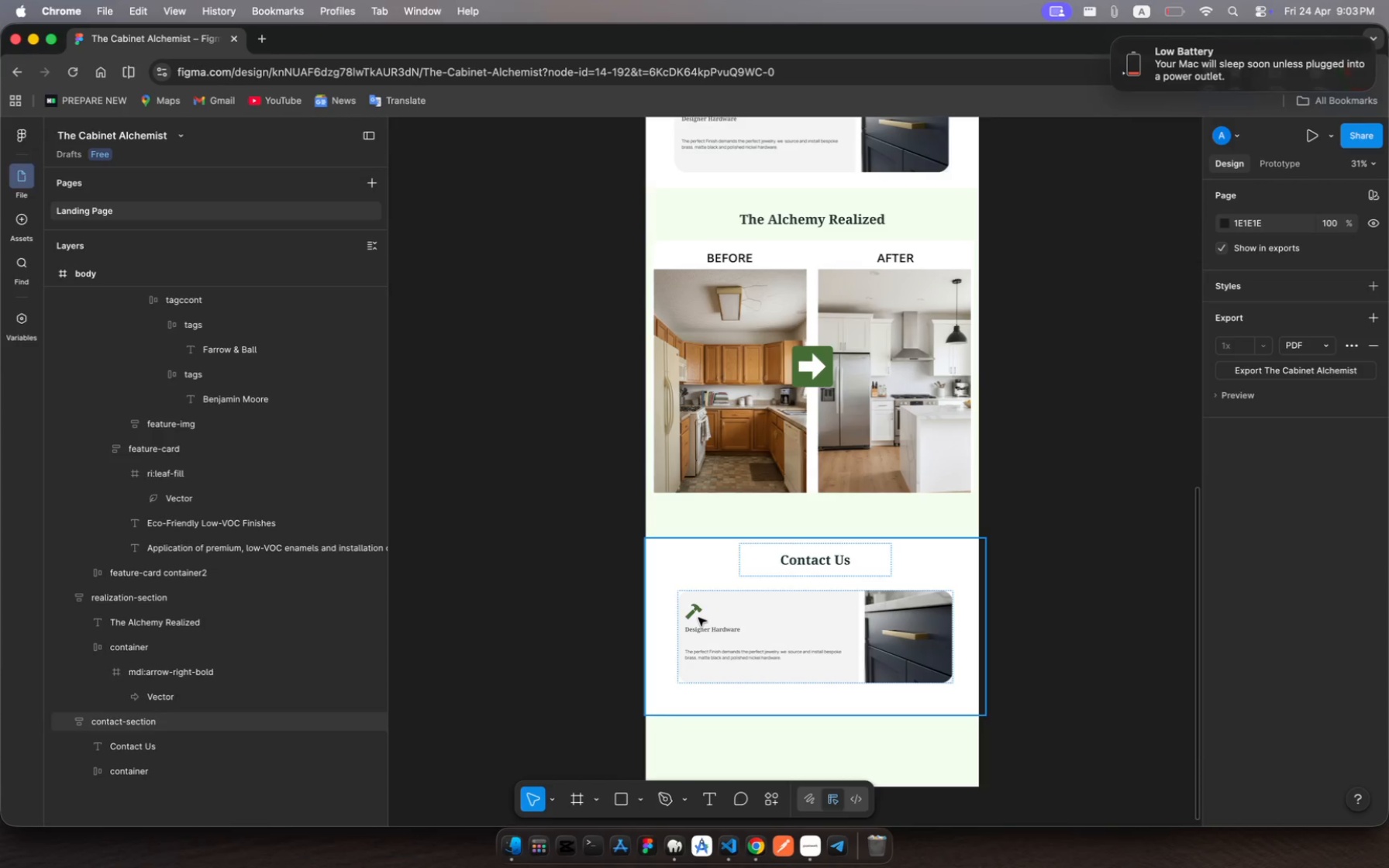 
left_click([698, 618])
 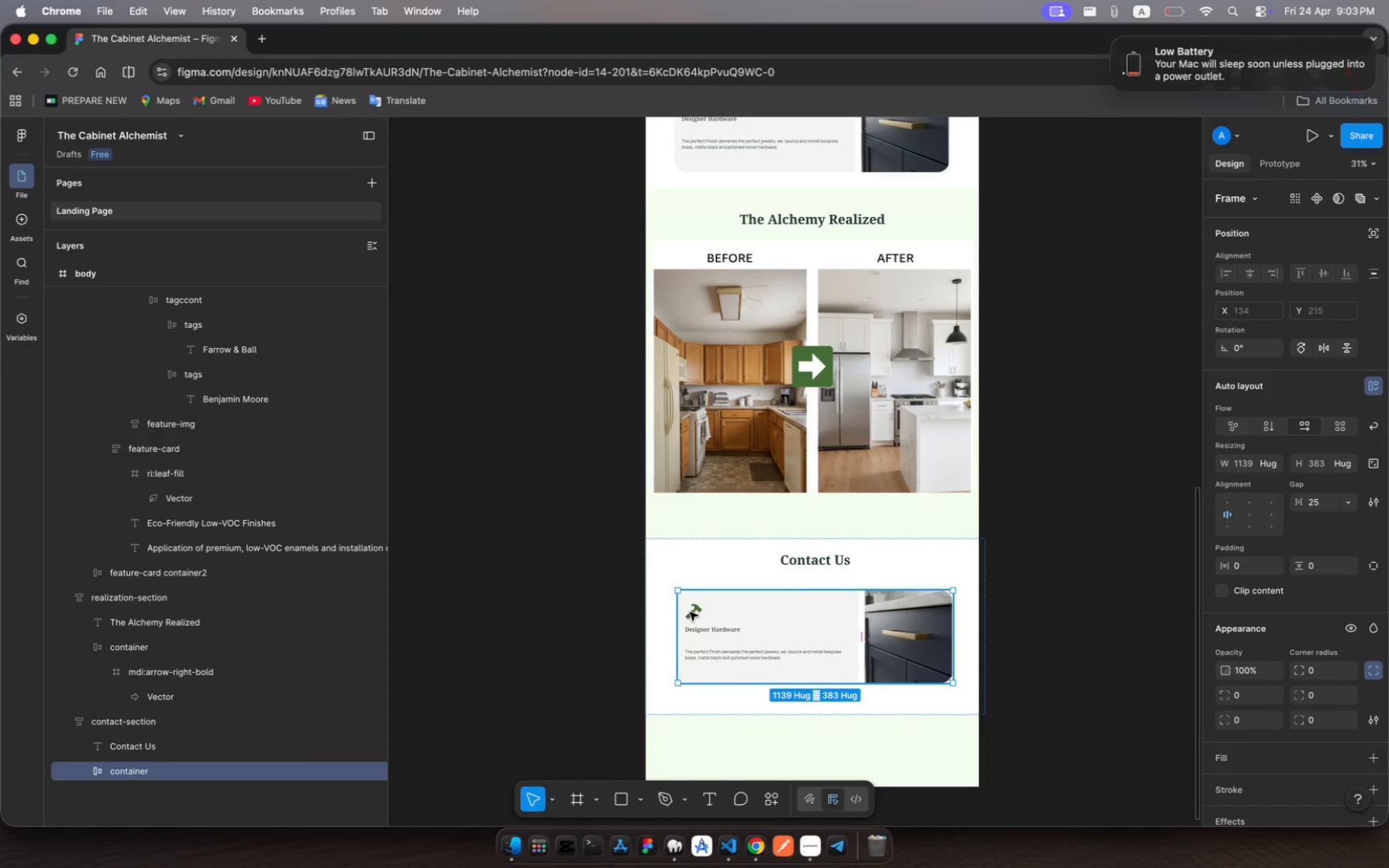 
left_click([689, 612])
 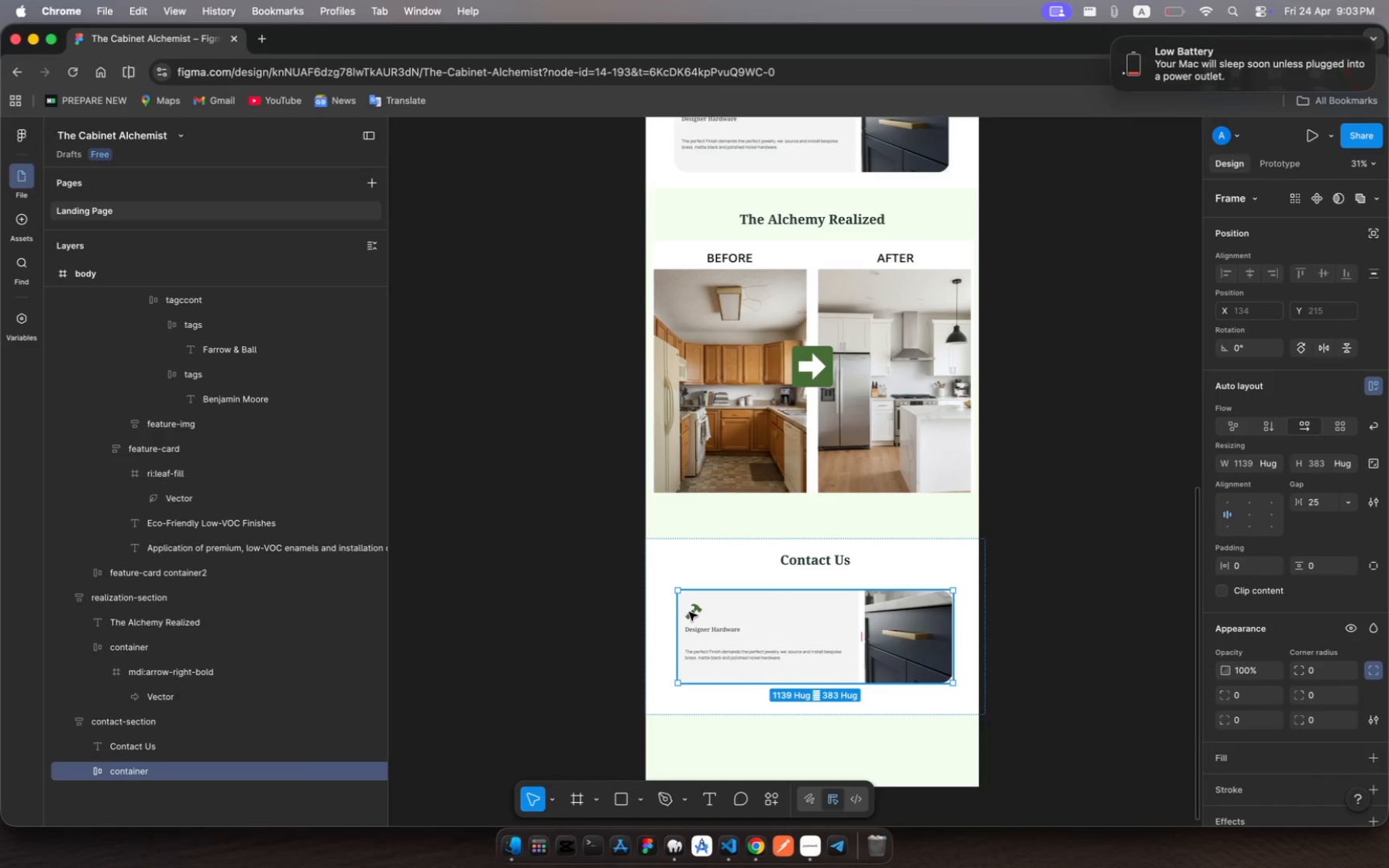 
left_click([689, 612])
 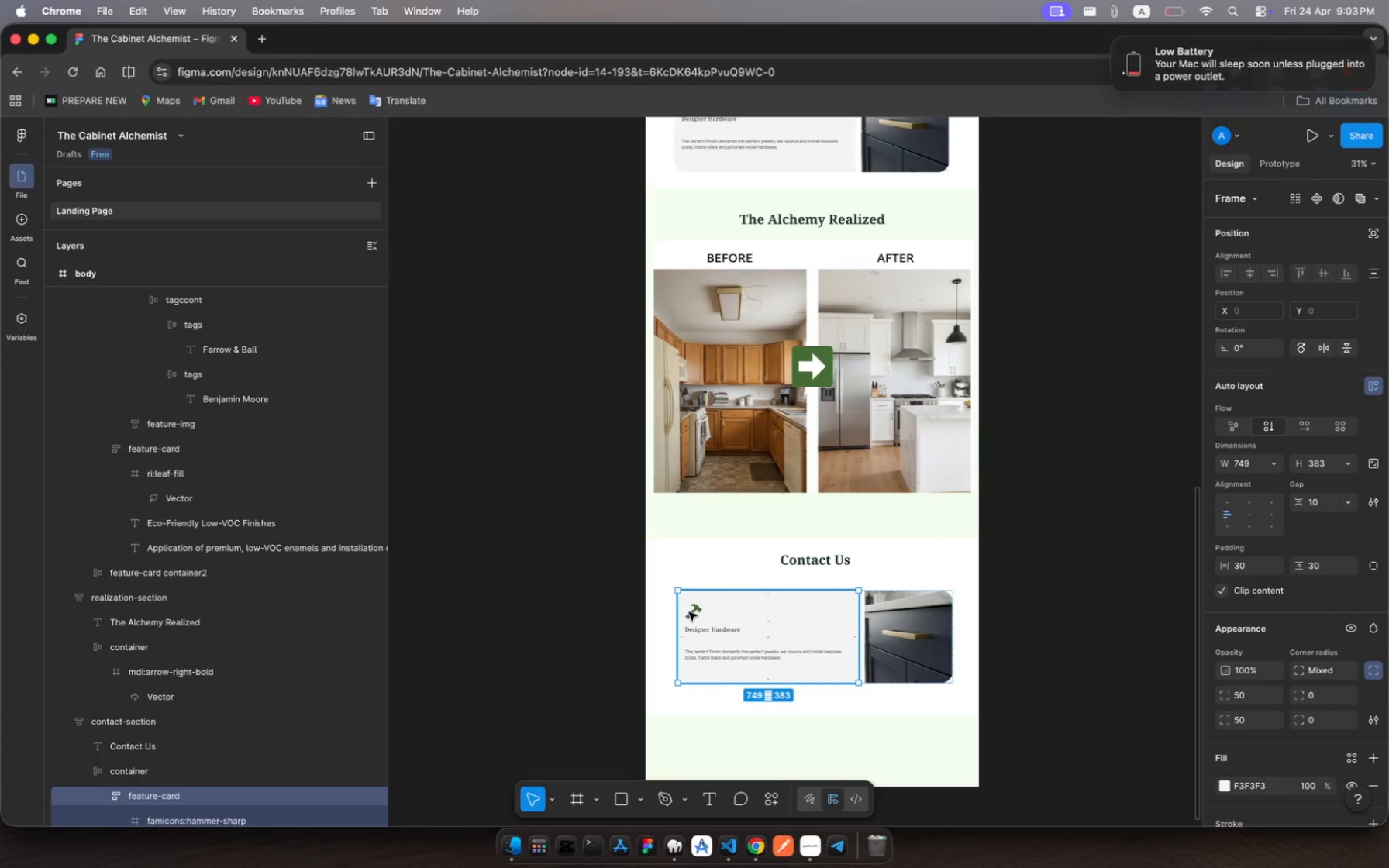 
left_click([695, 607])
 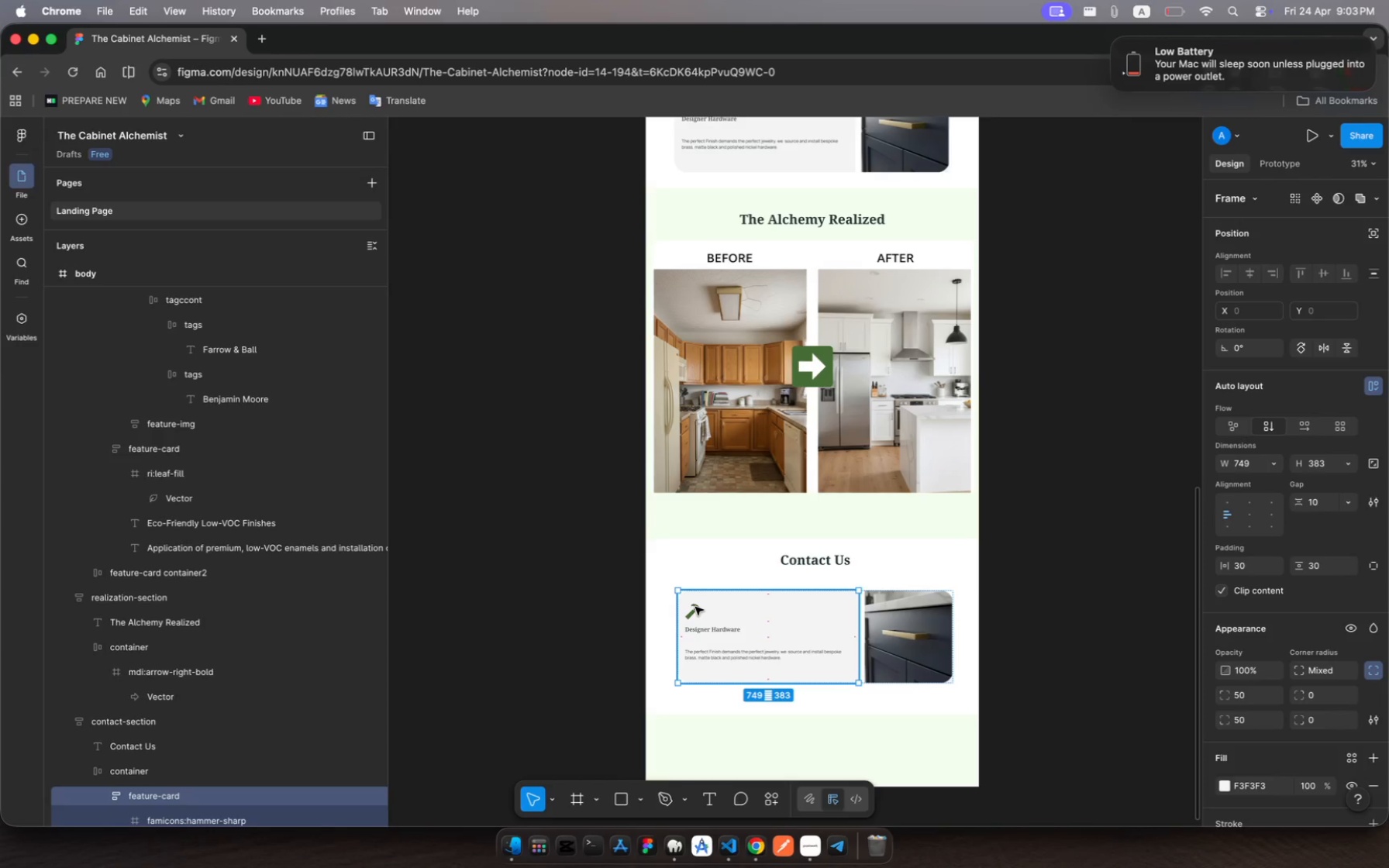 
left_click([695, 607])
 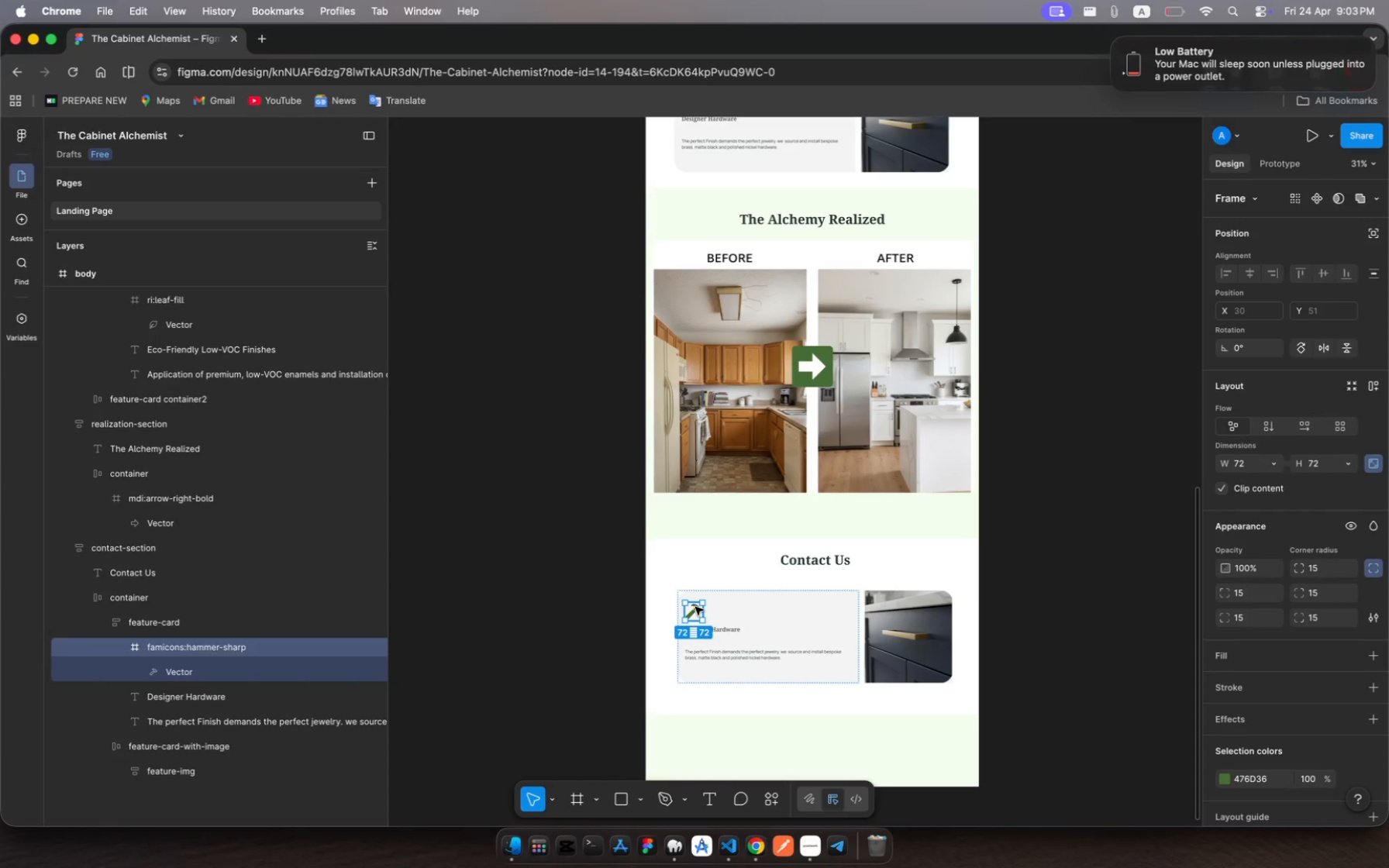 
left_click([695, 607])
 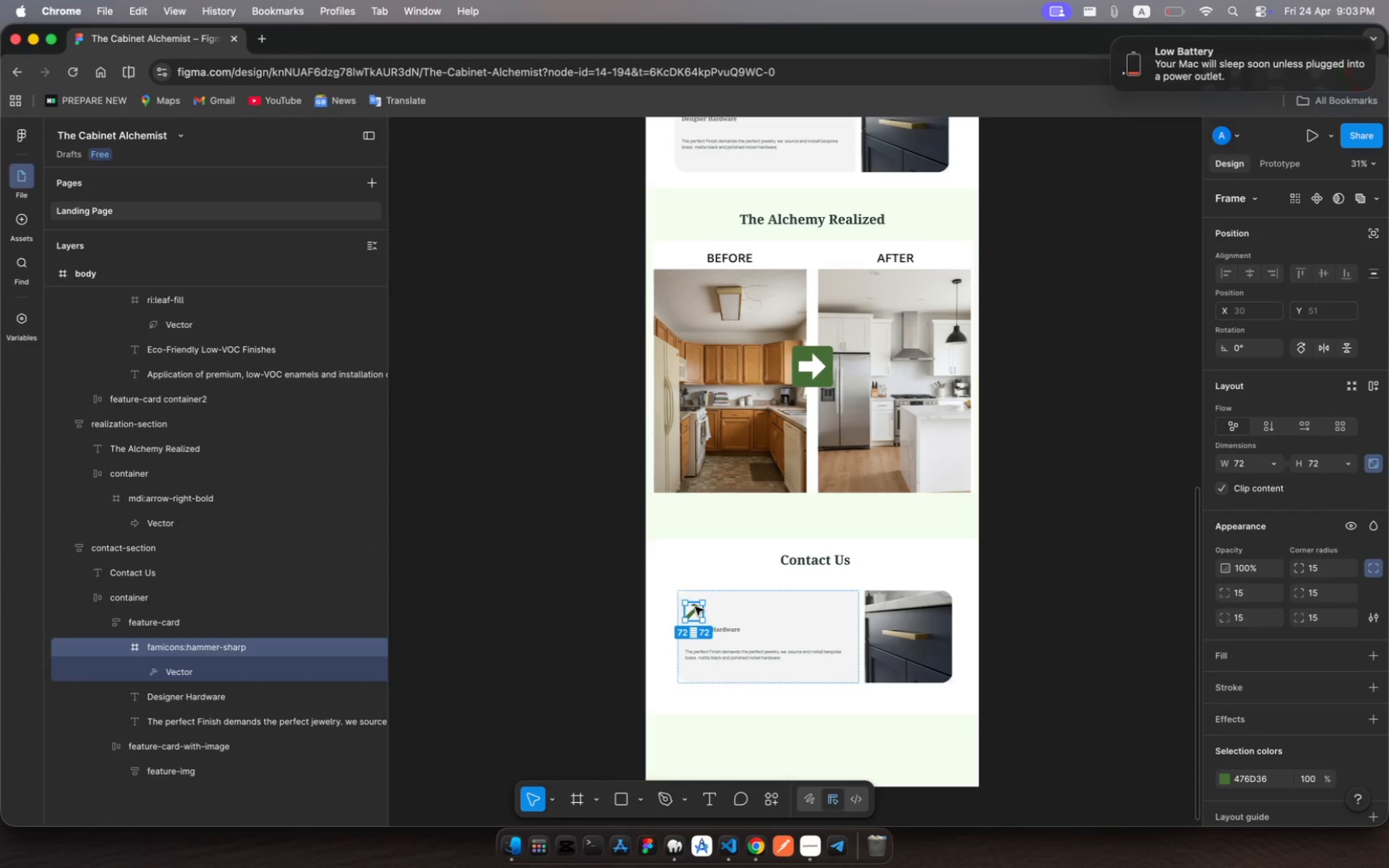 
key(Backspace)
 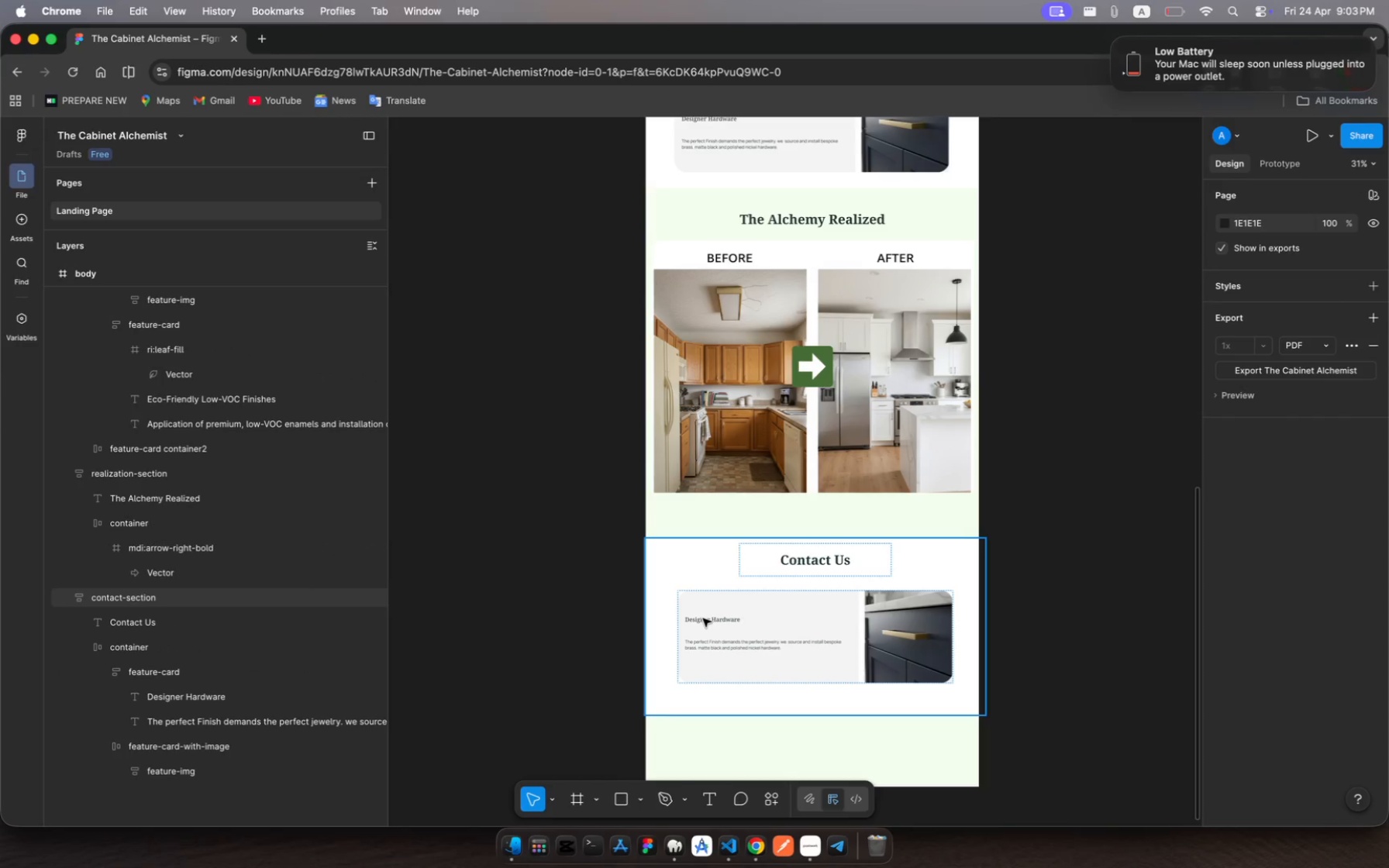 
left_click([703, 622])
 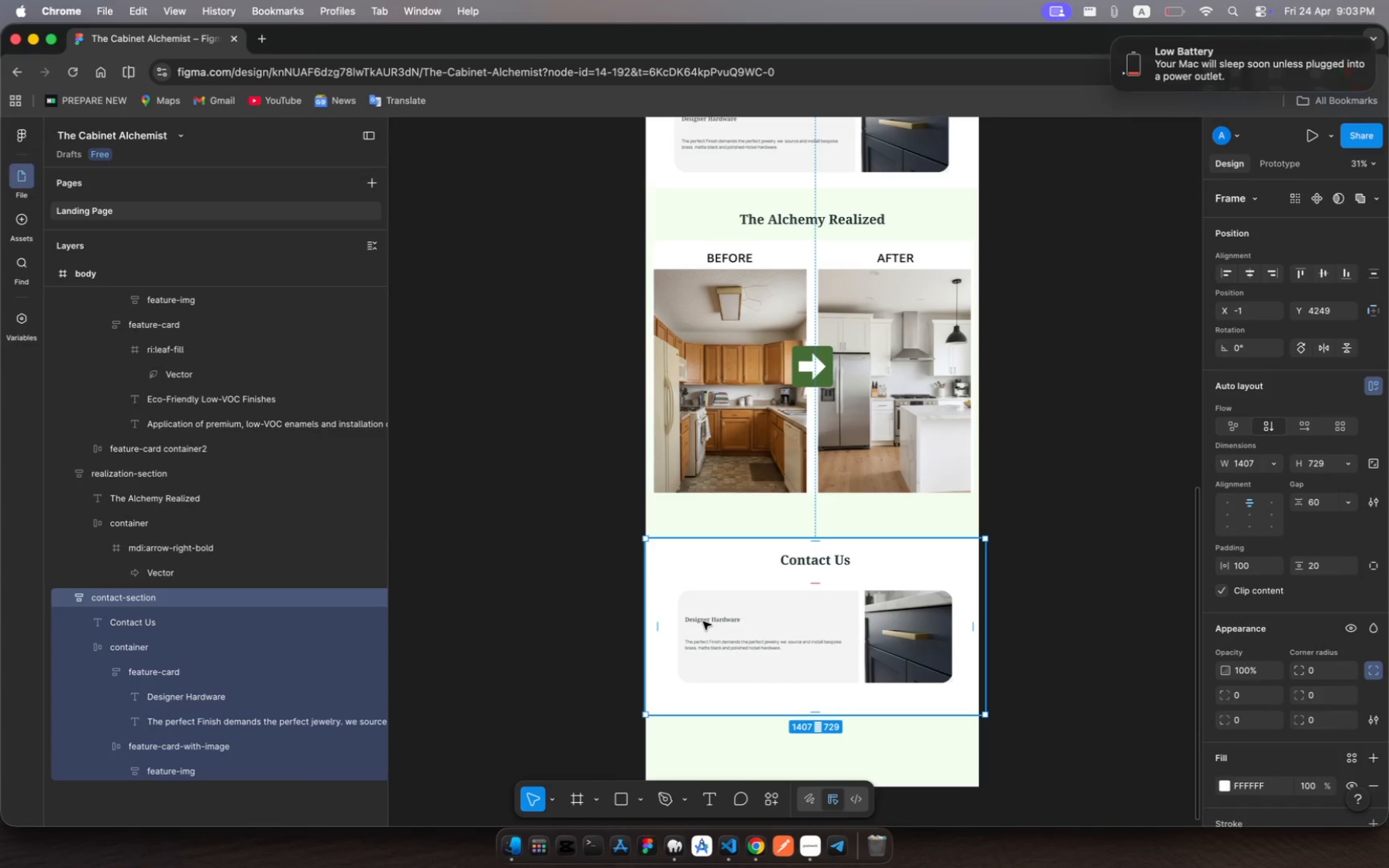 
left_click([703, 622])
 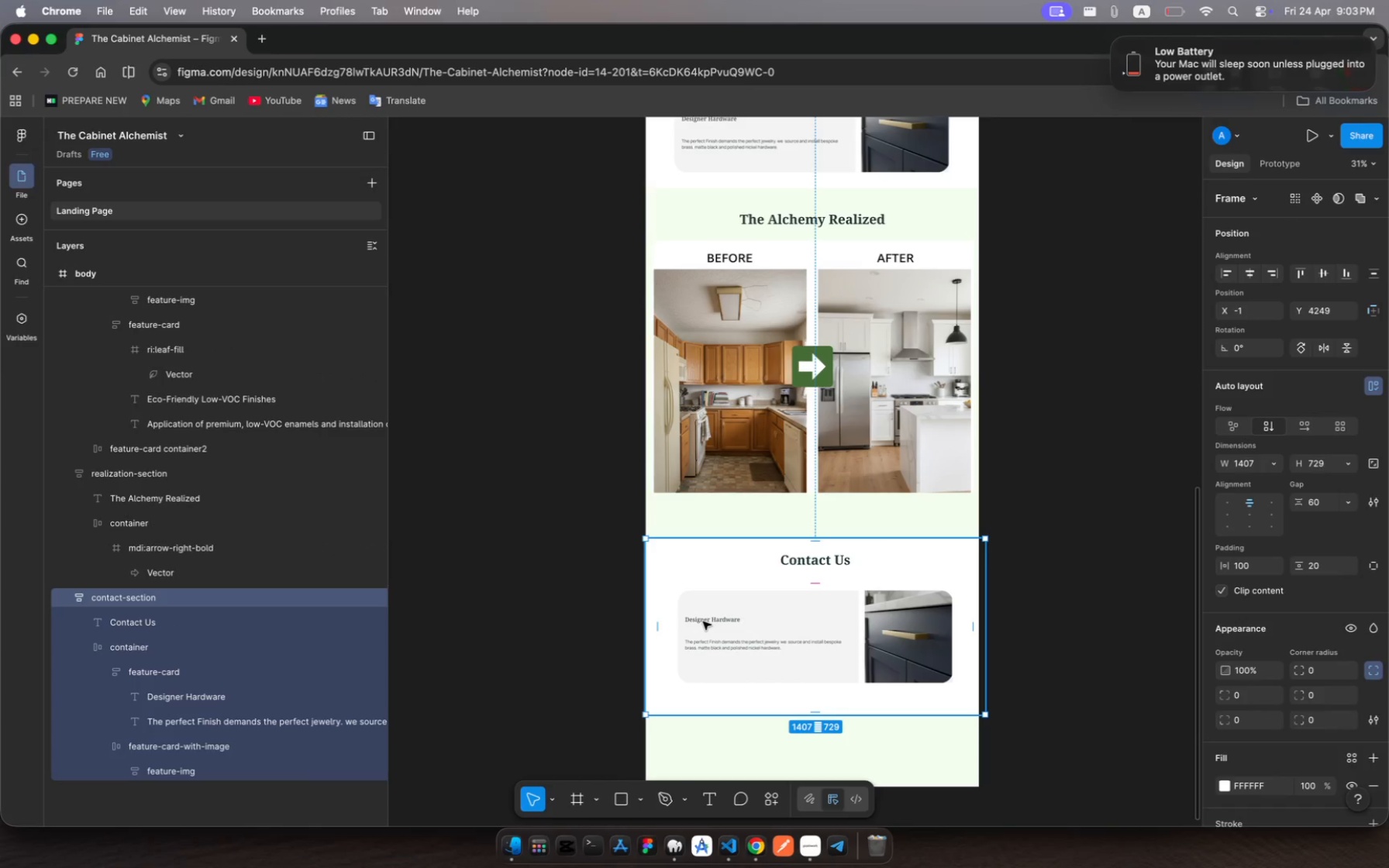 
left_click([703, 622])
 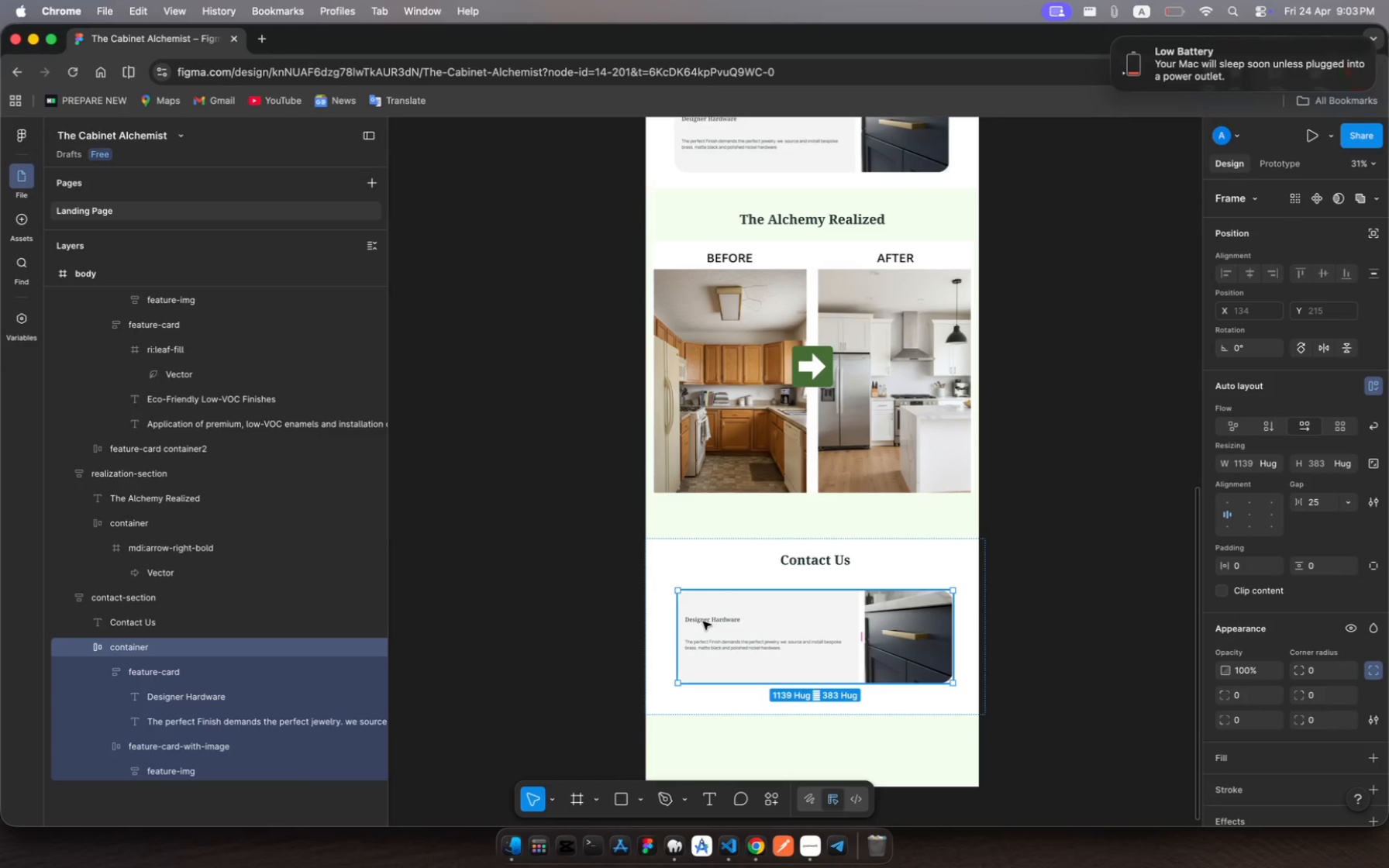 
left_click([703, 622])
 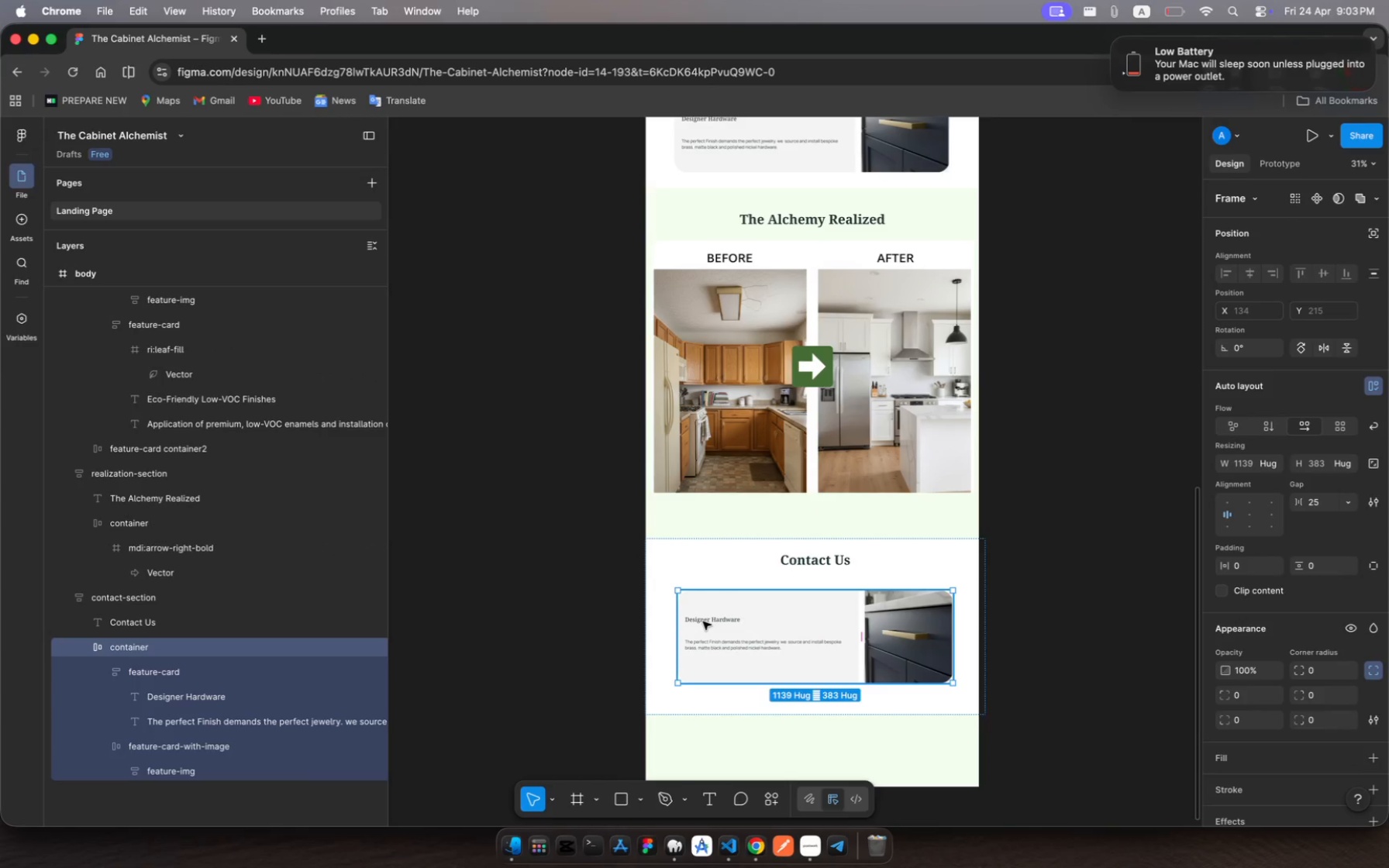 
left_click([703, 622])
 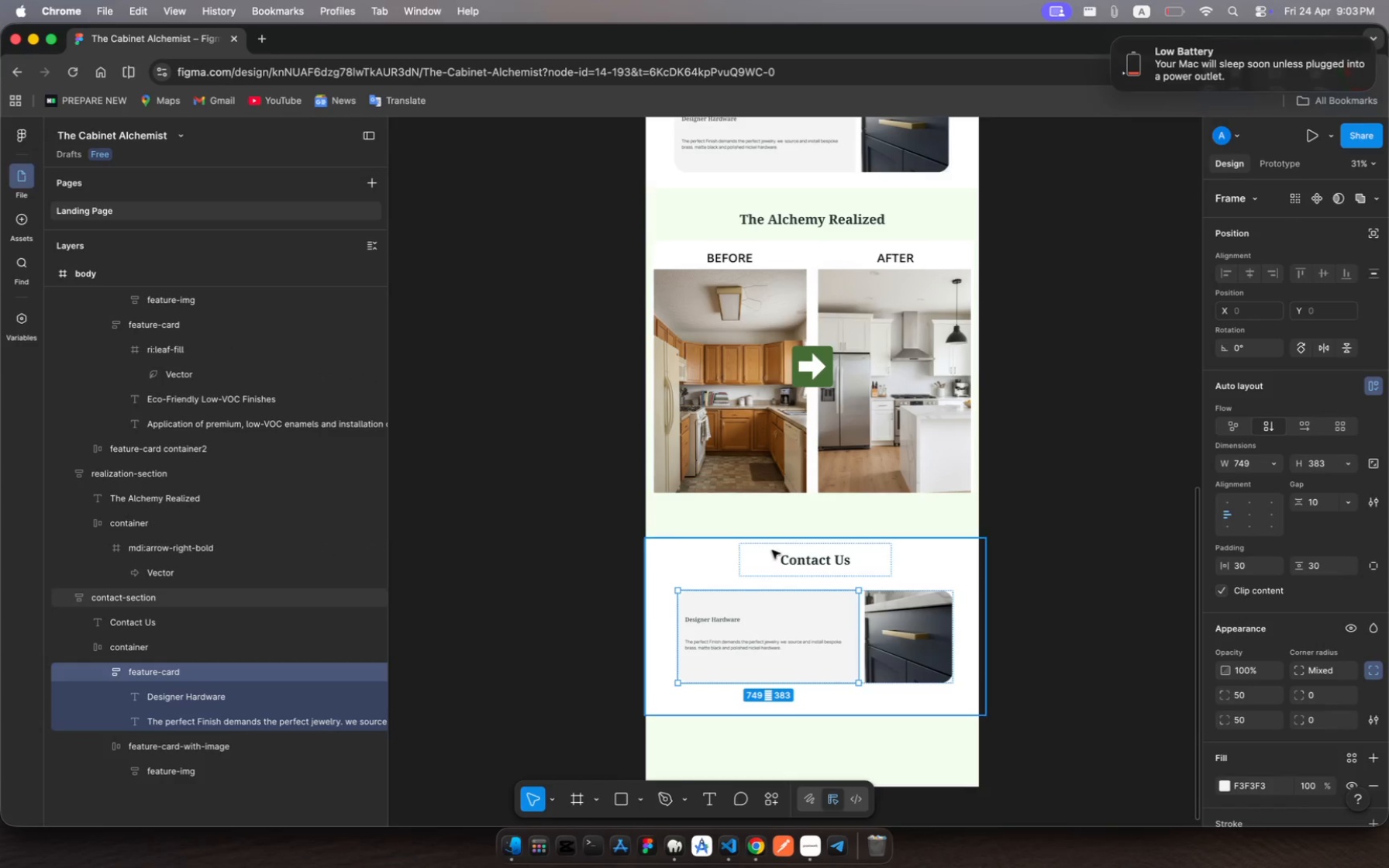 
left_click([795, 560])
 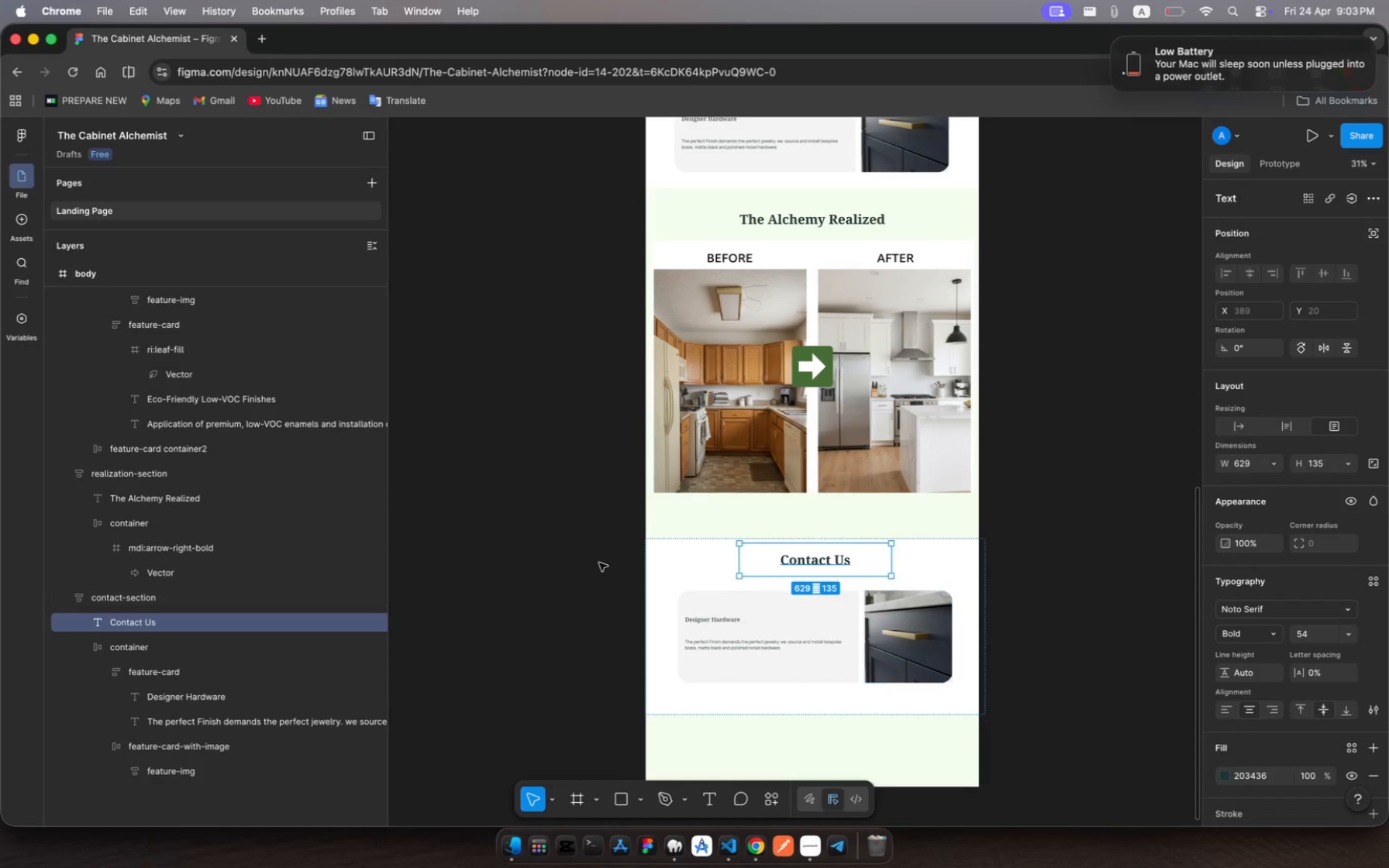 
left_click([692, 560])
 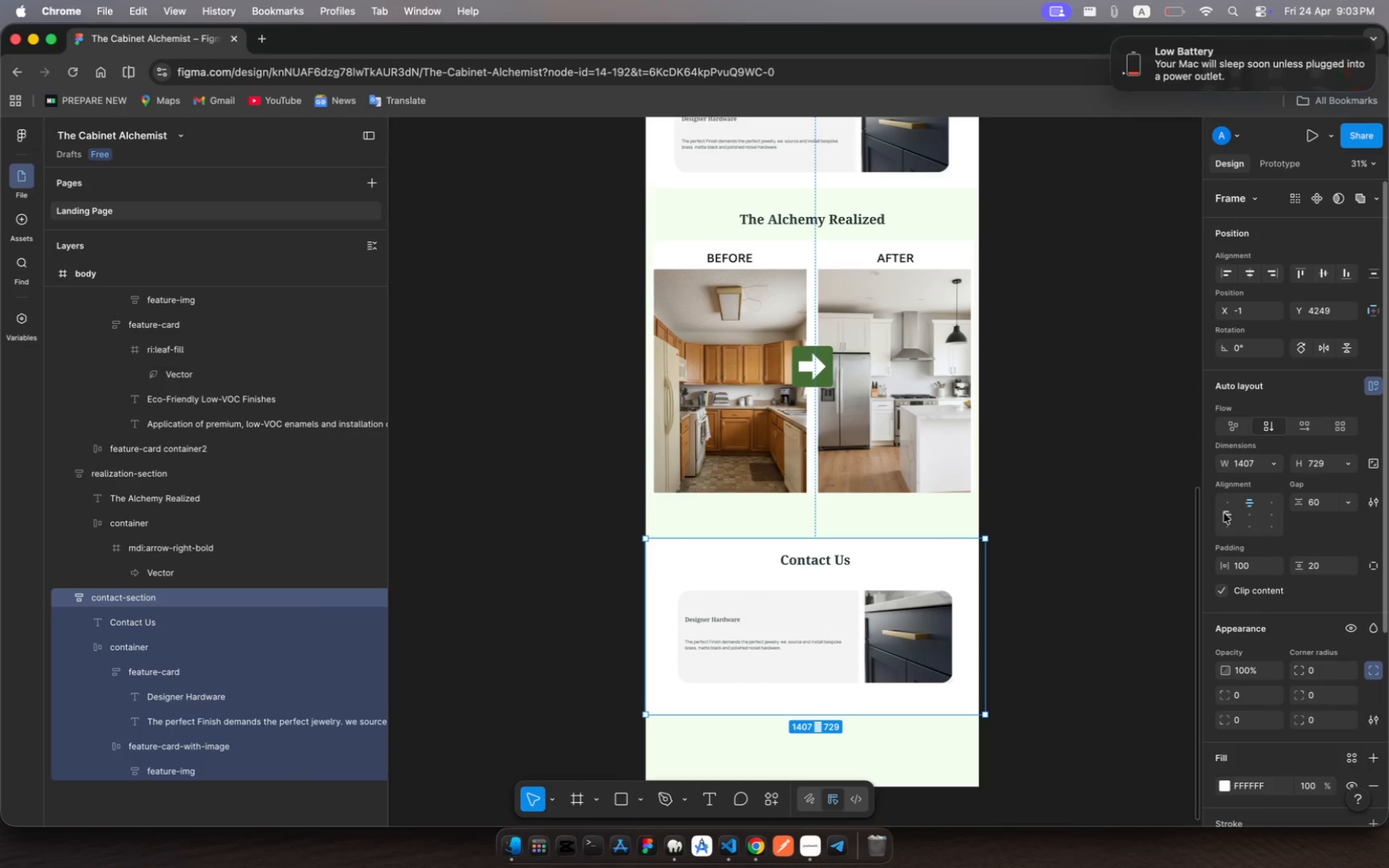 
left_click([1227, 502])
 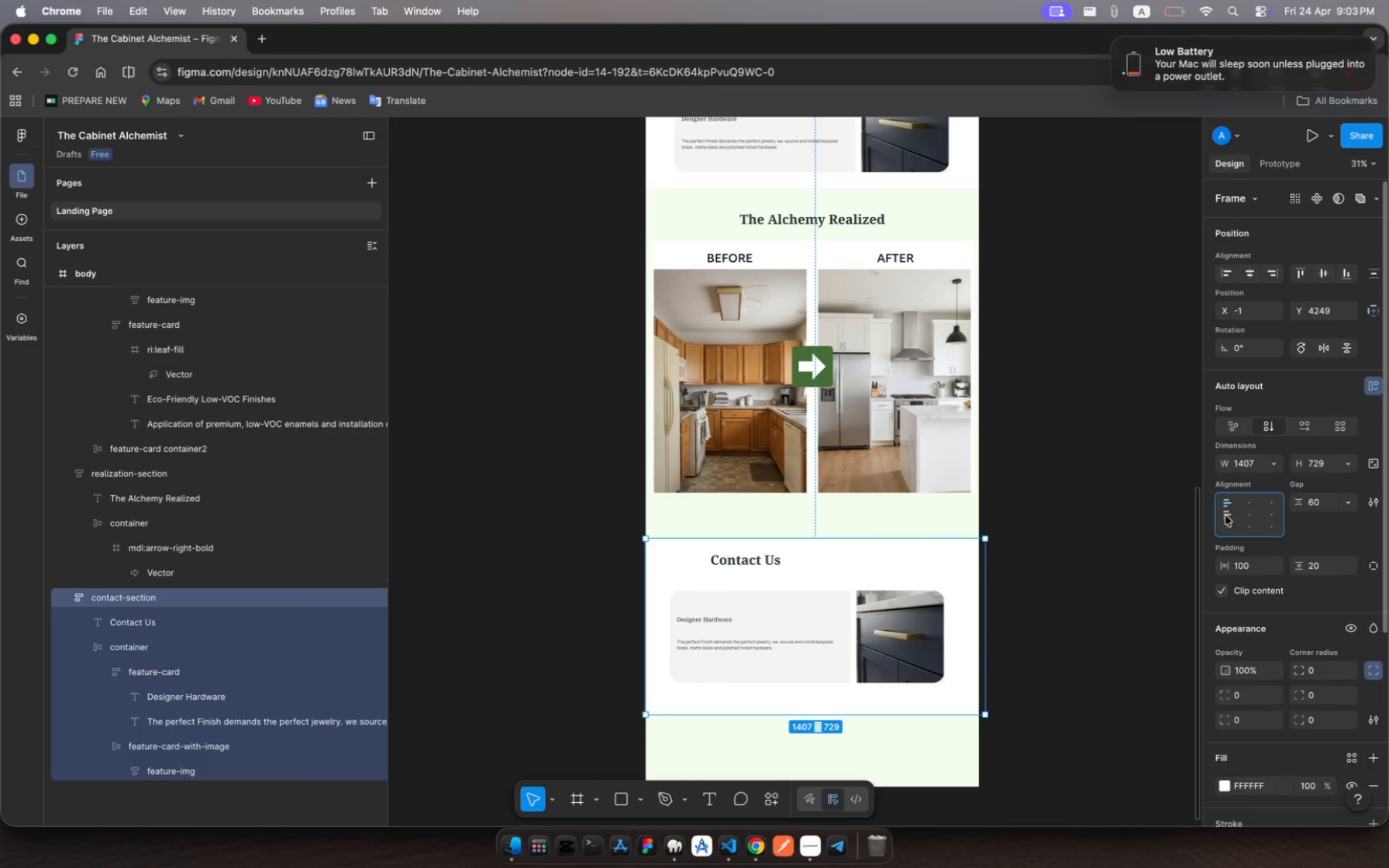 
left_click([1225, 515])
 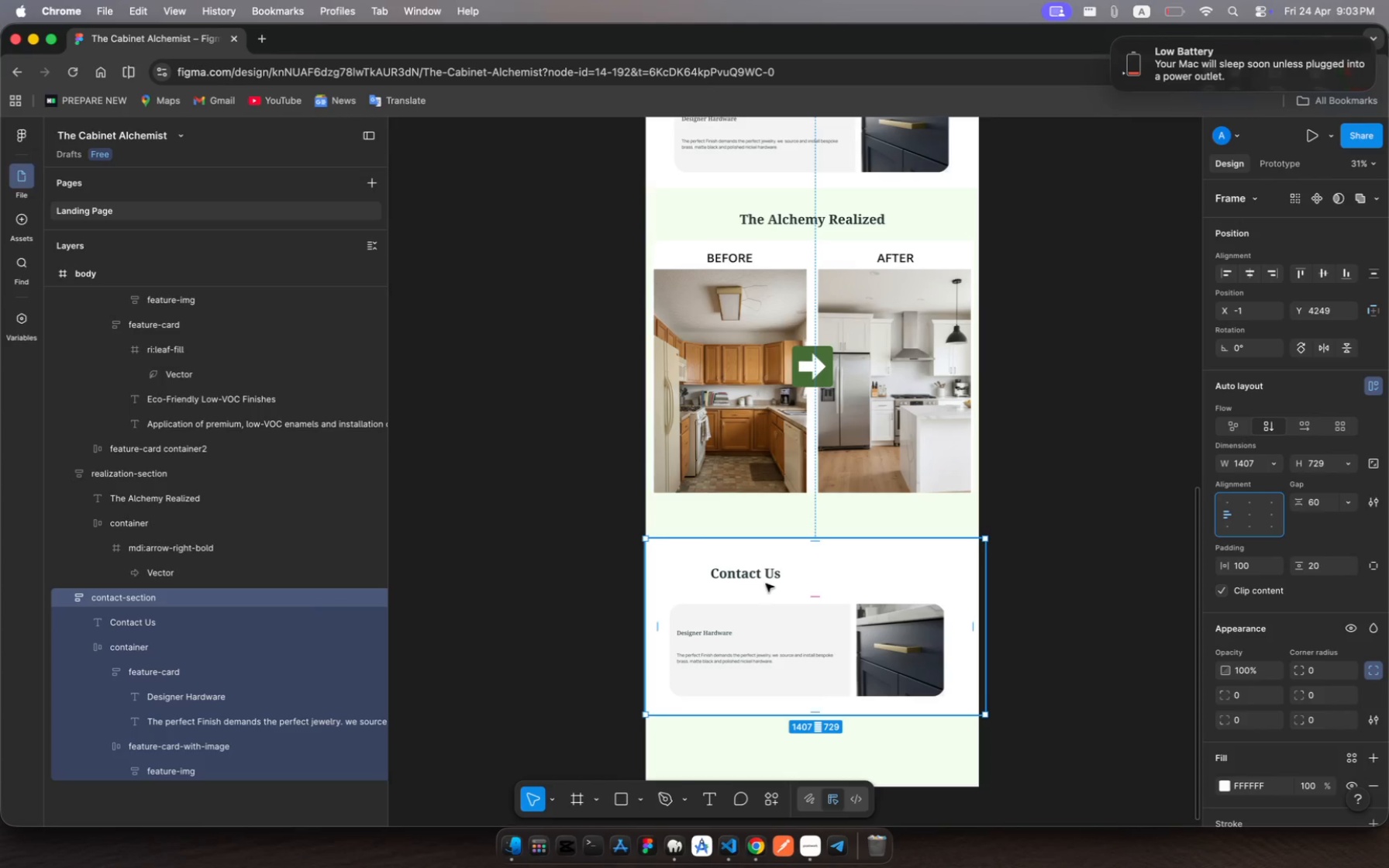 
double_click([760, 579])
 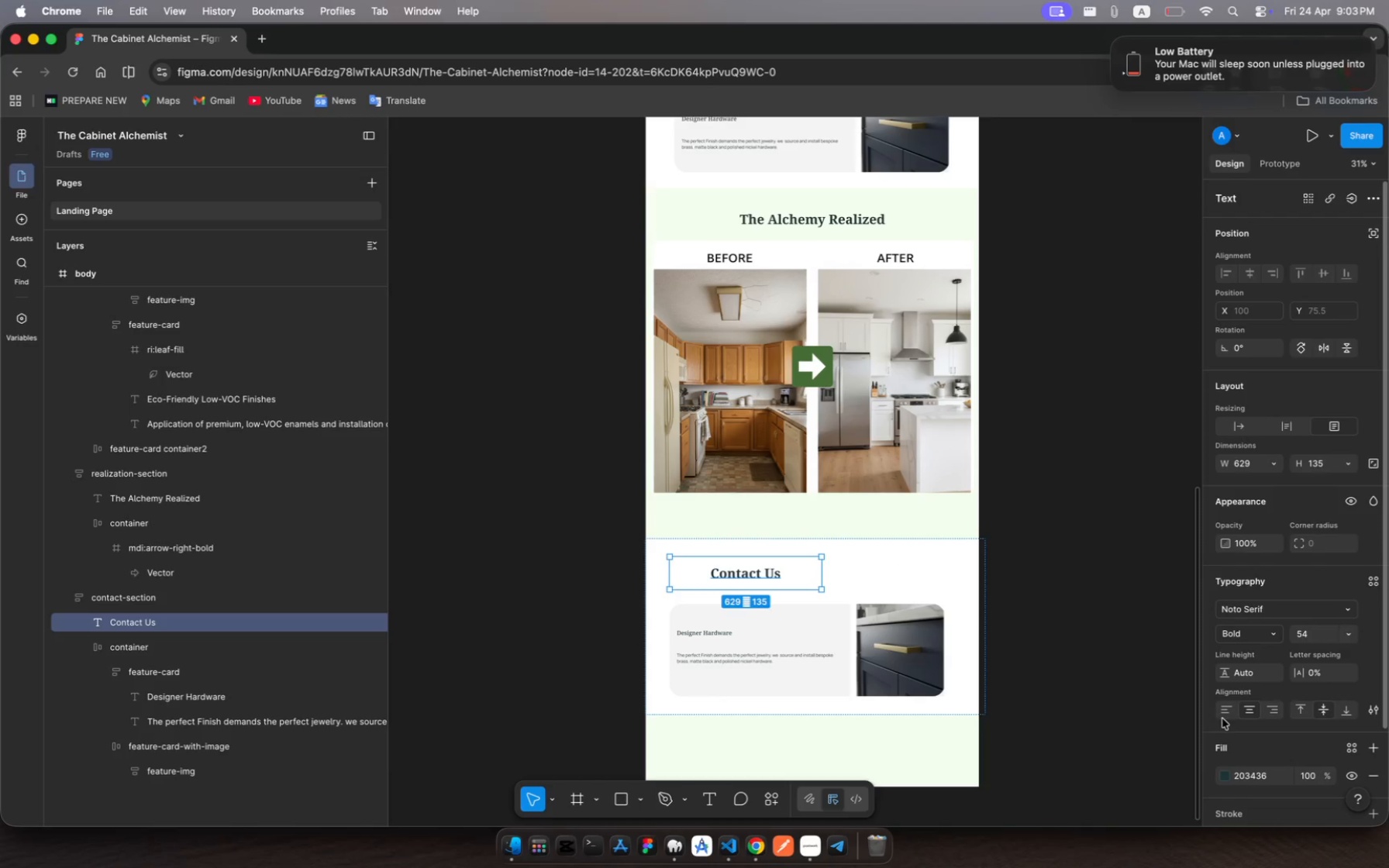 
left_click([1230, 710])
 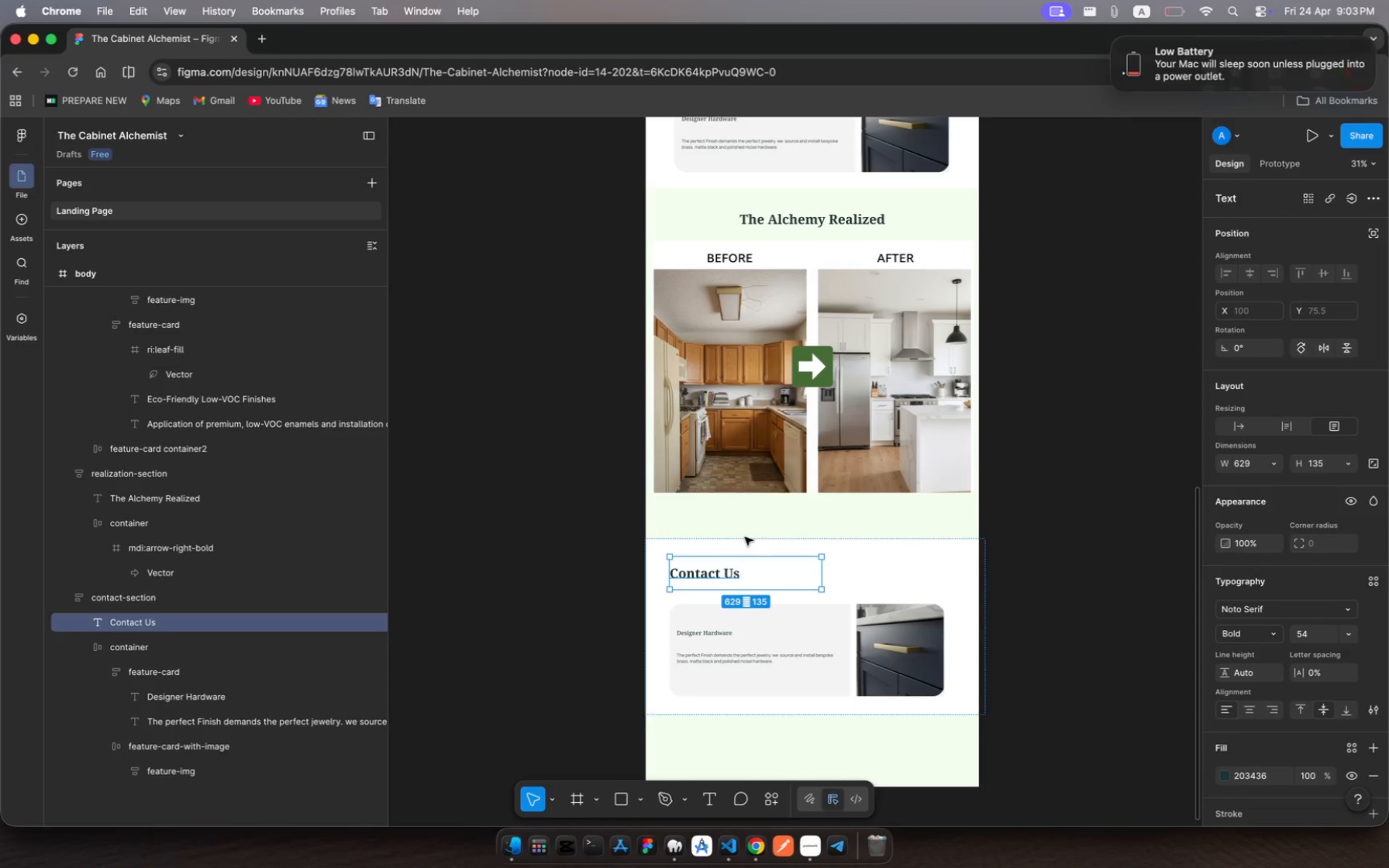 
double_click([724, 575])
 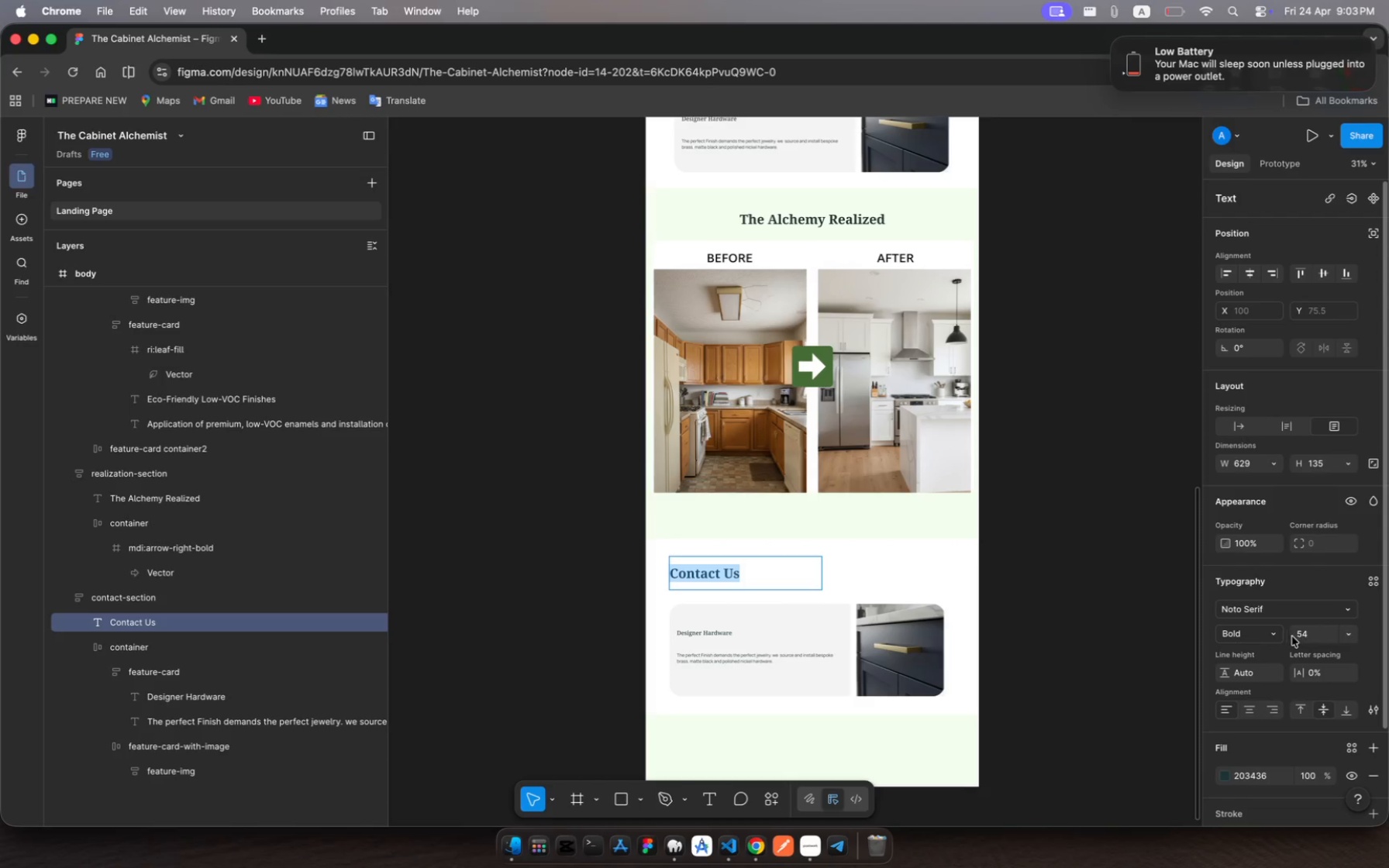 
left_click([1301, 635])
 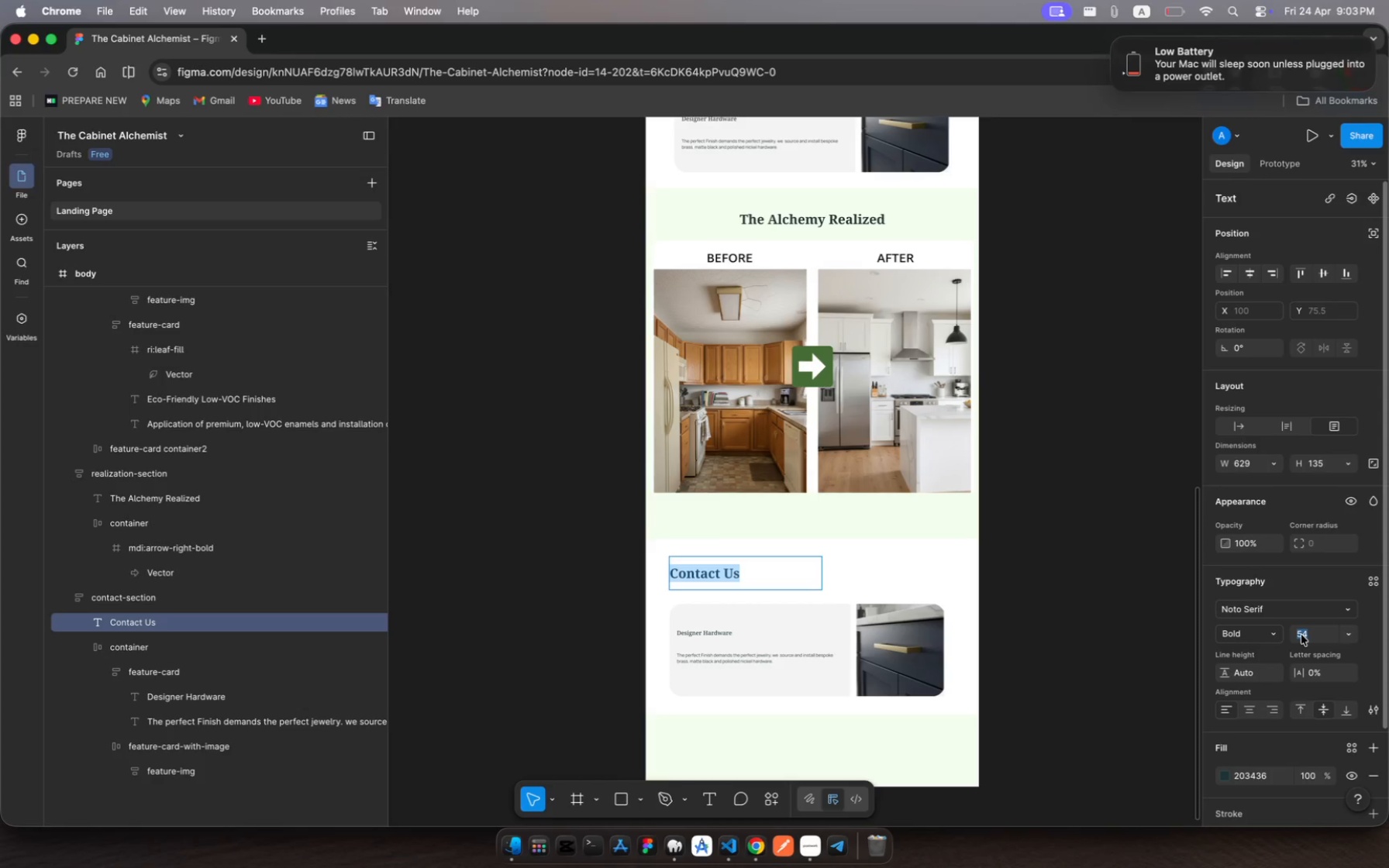 
type(40)
 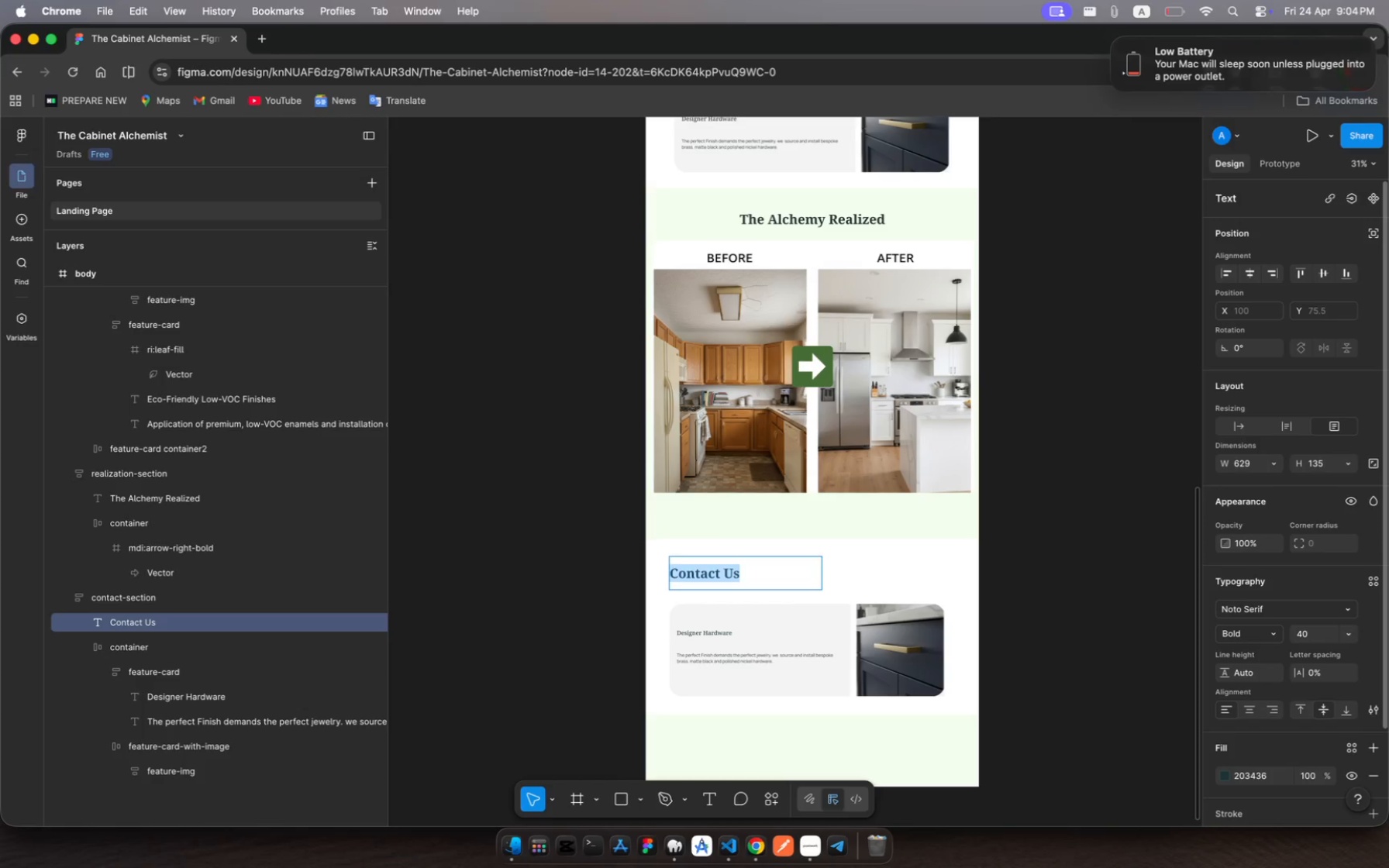 
key(Enter)
 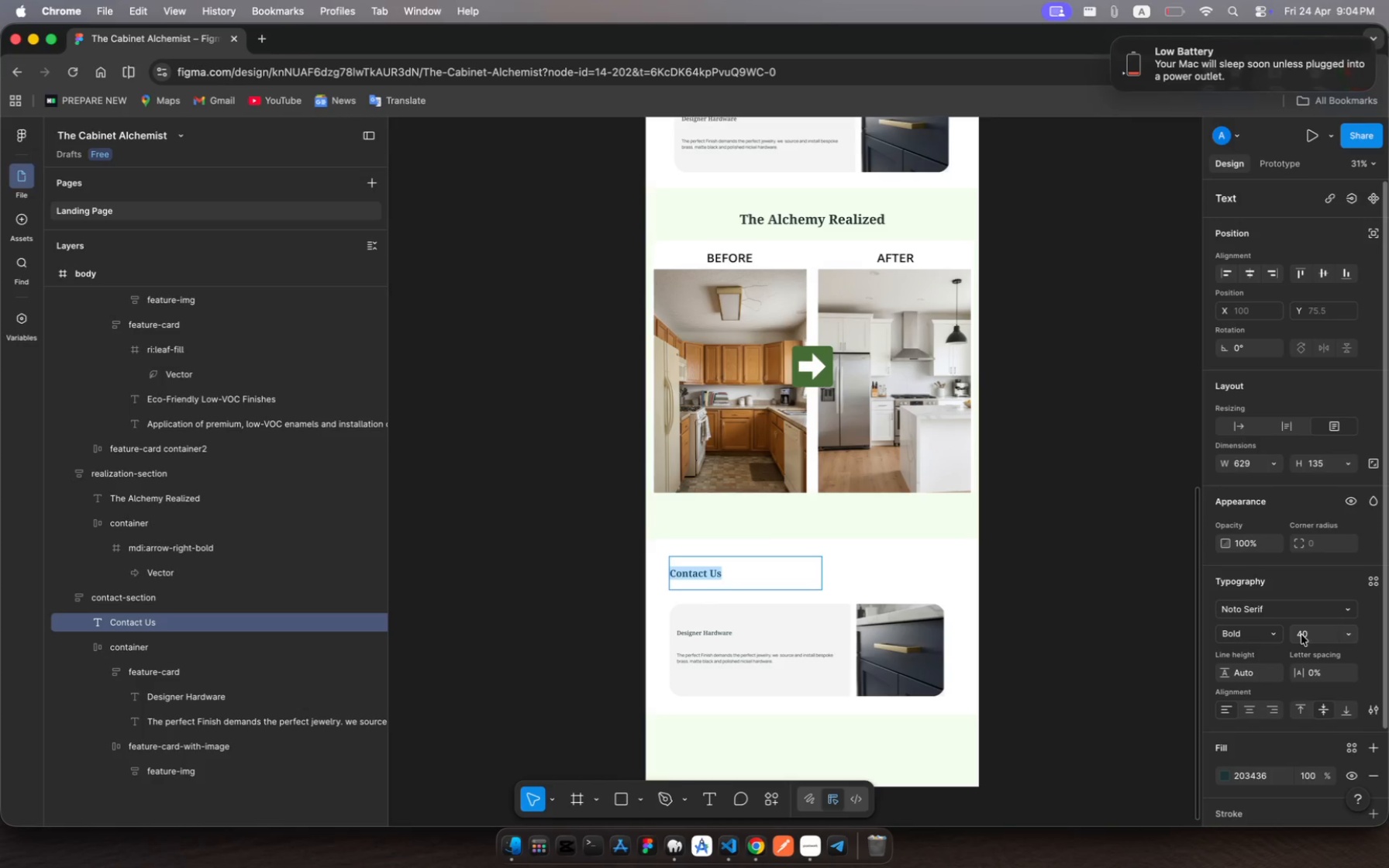 
double_click([1301, 635])
 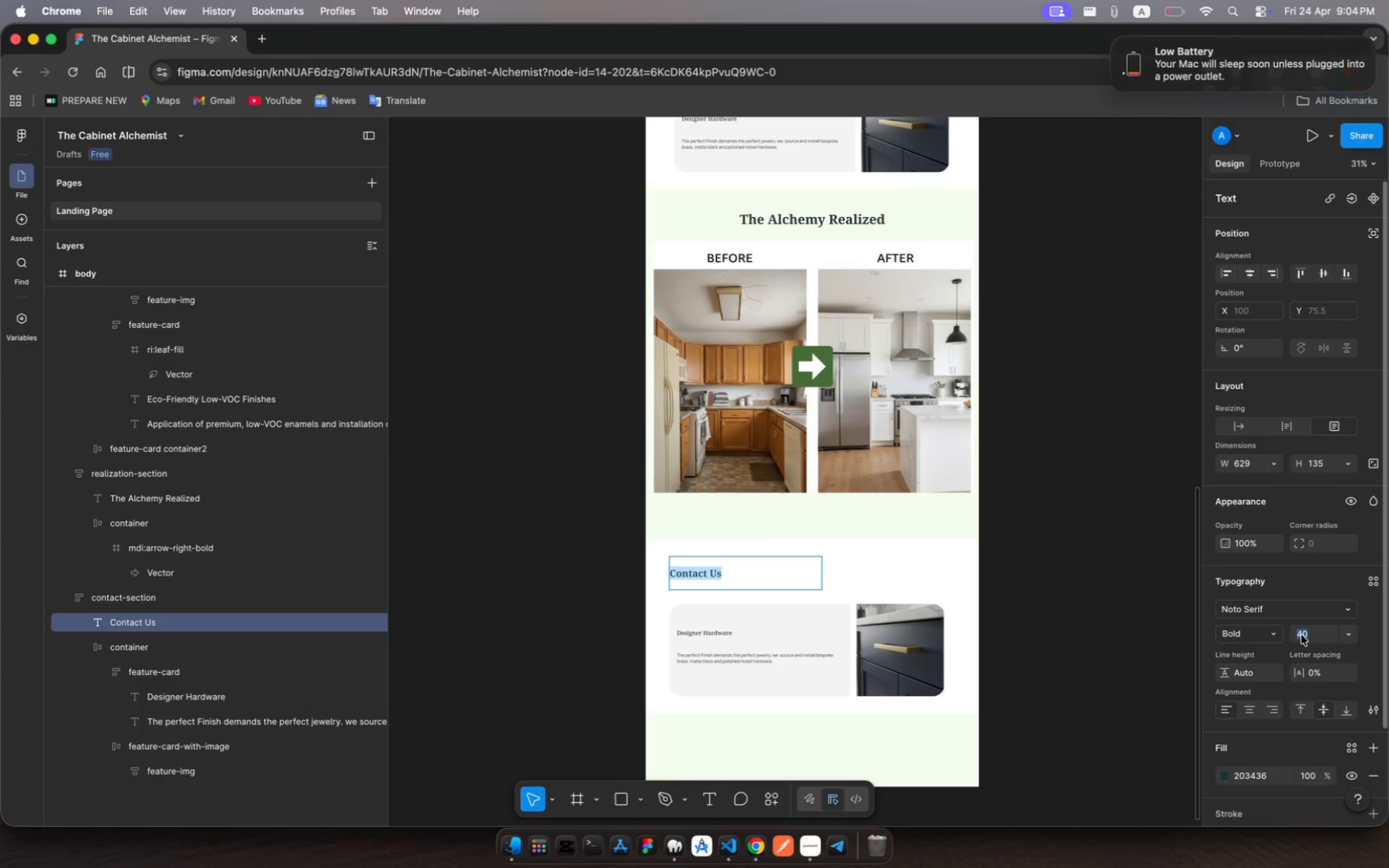 
type(48)
 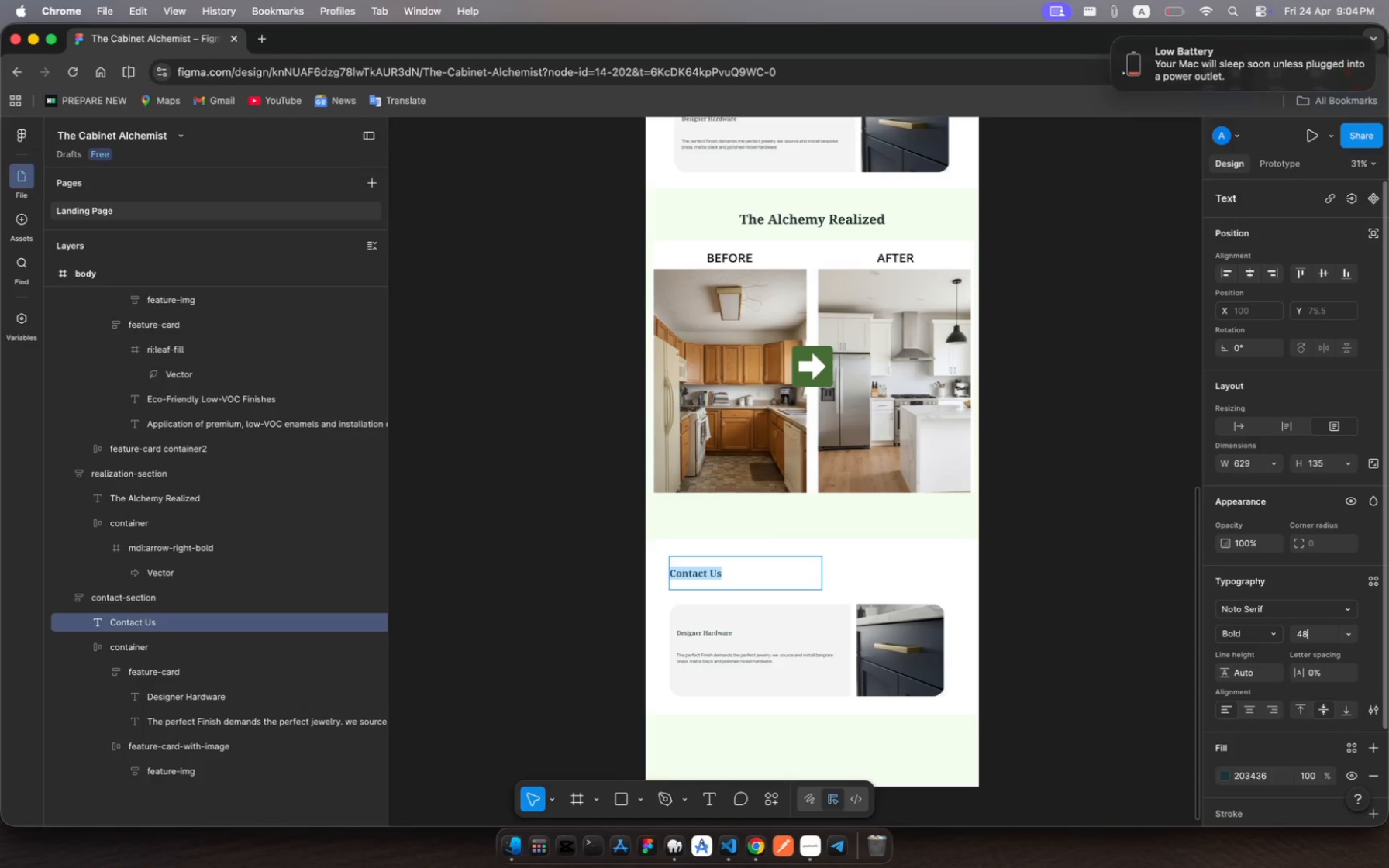 
key(Enter)
 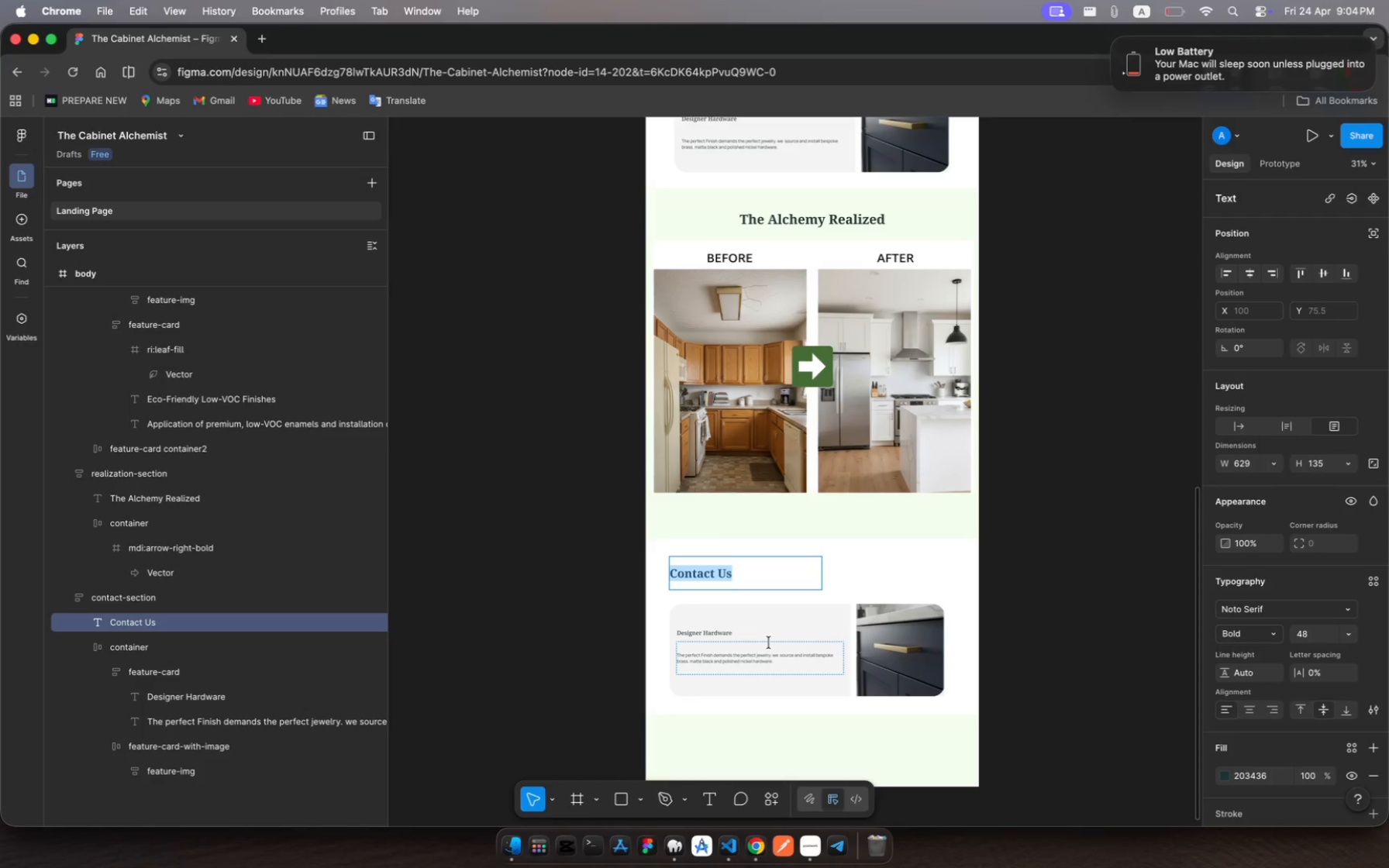 
wait(7.6)
 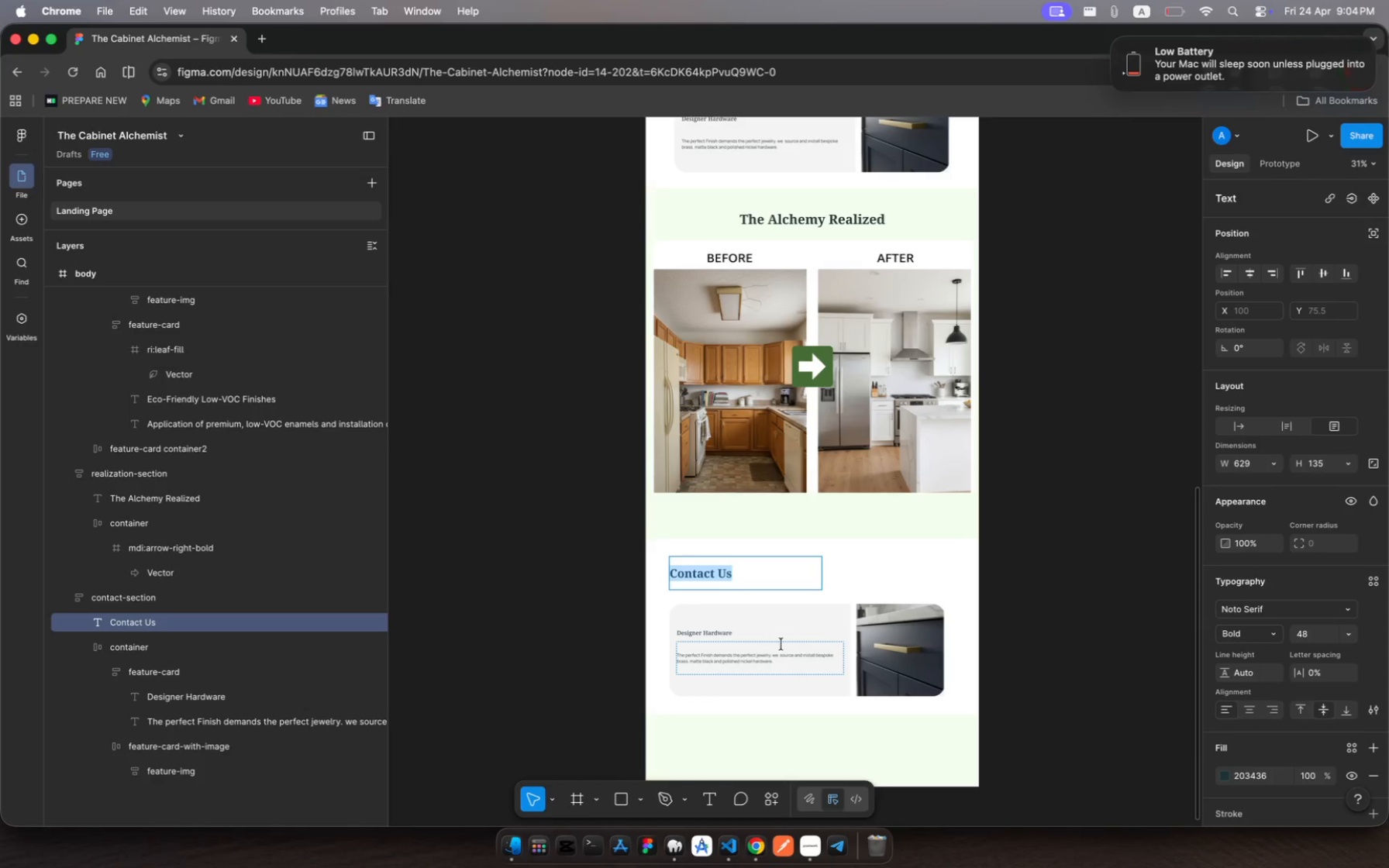 
left_click([769, 642])
 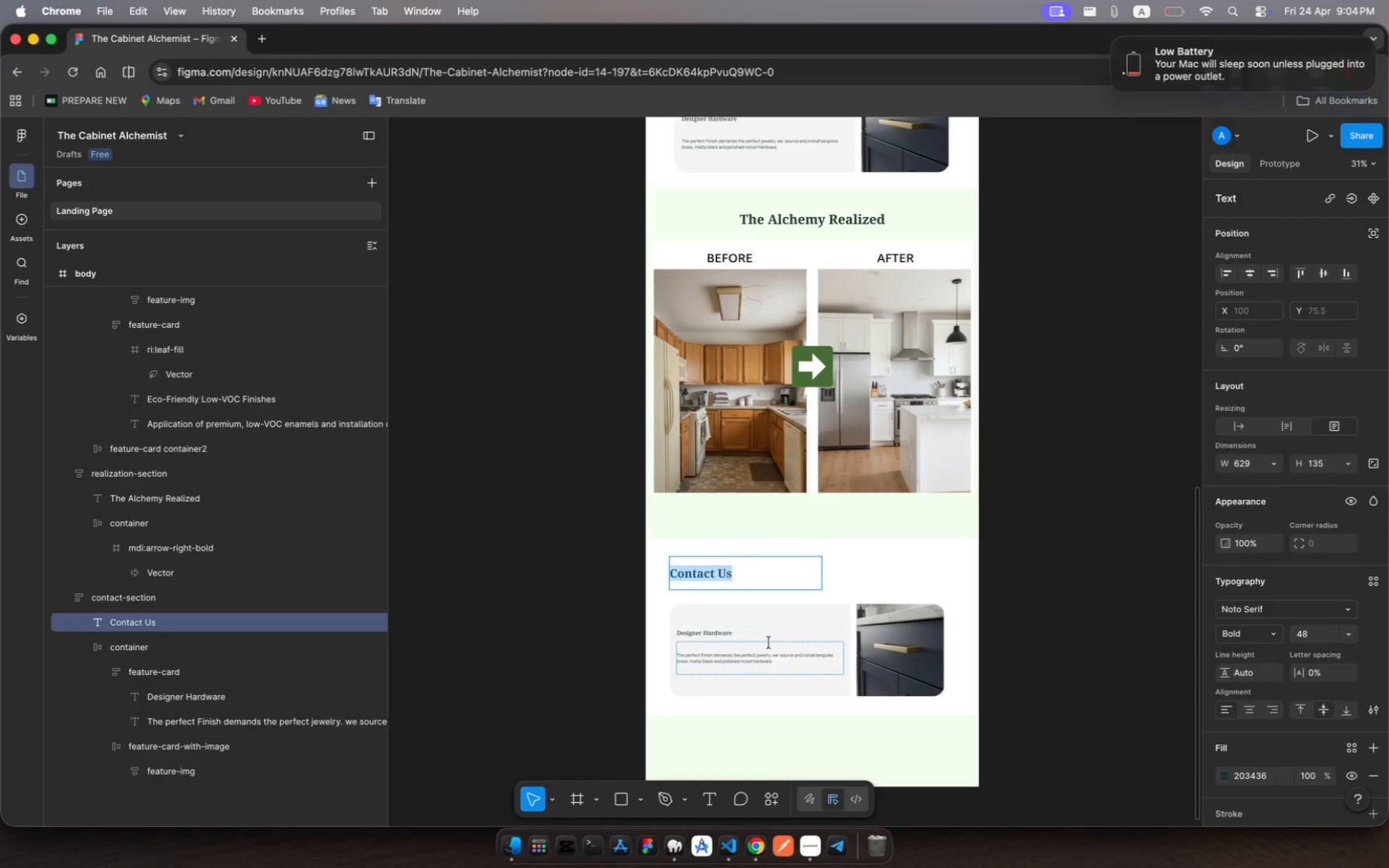 
left_click([769, 642])
 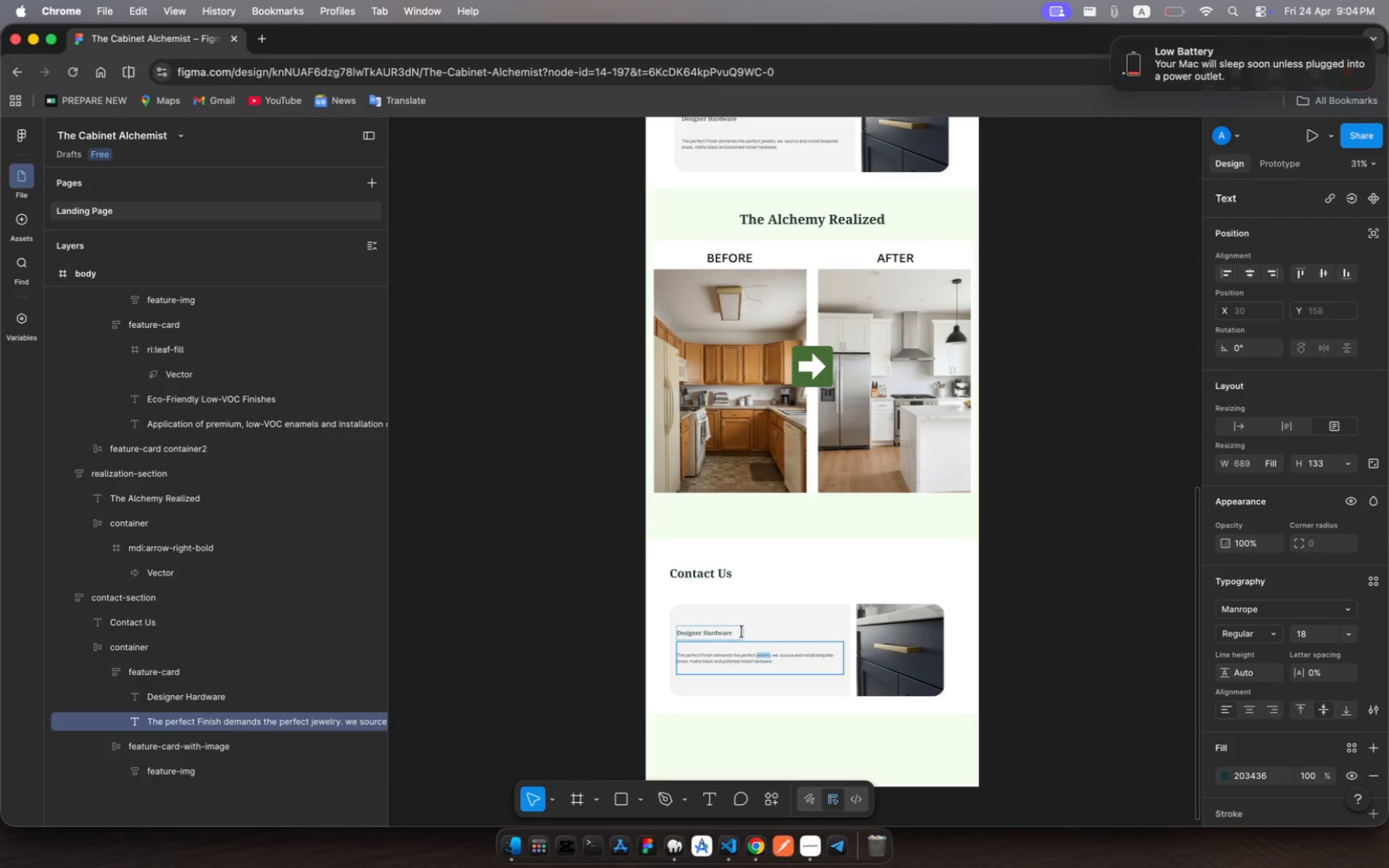 
wait(11.68)
 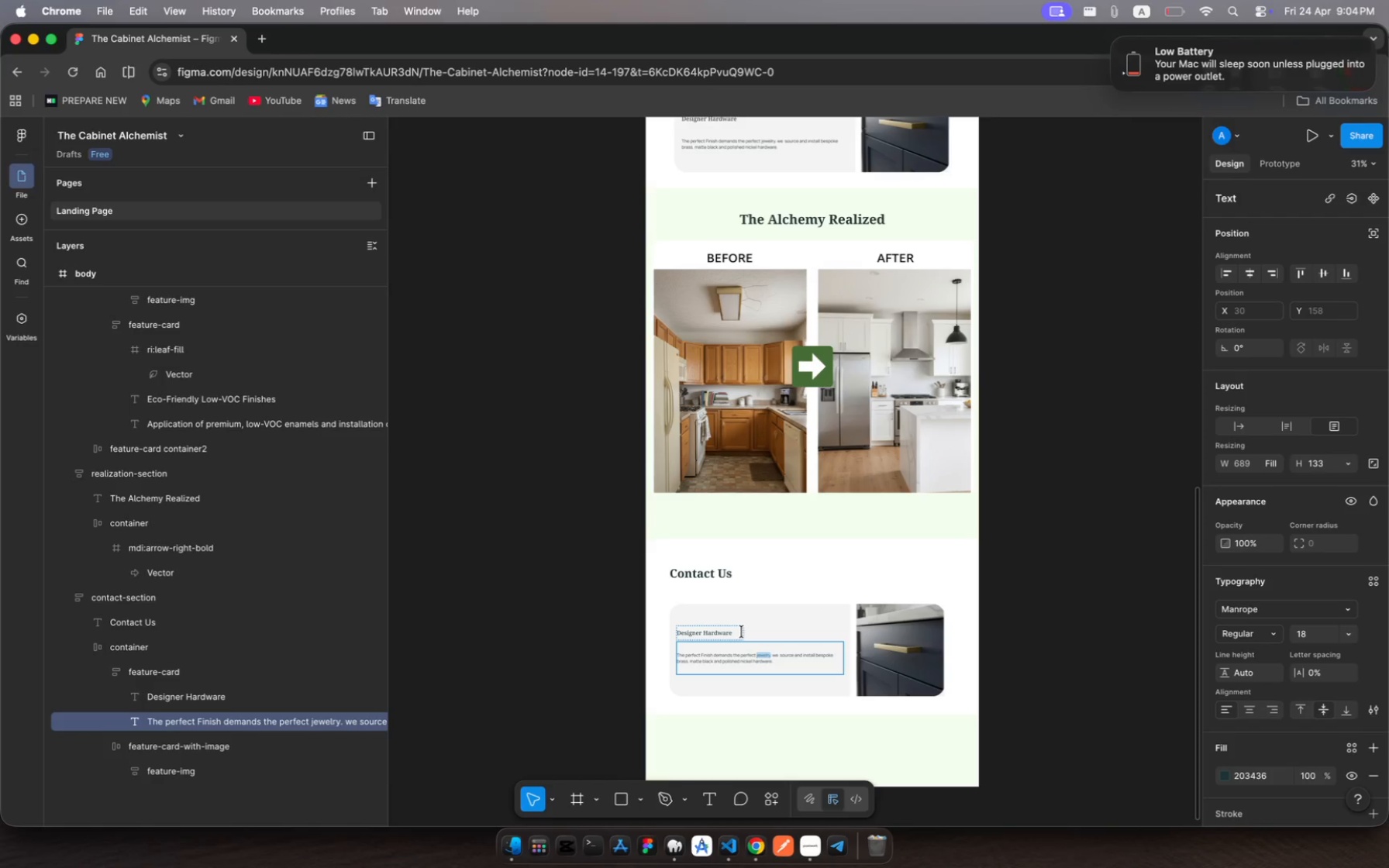 
left_click([742, 632])
 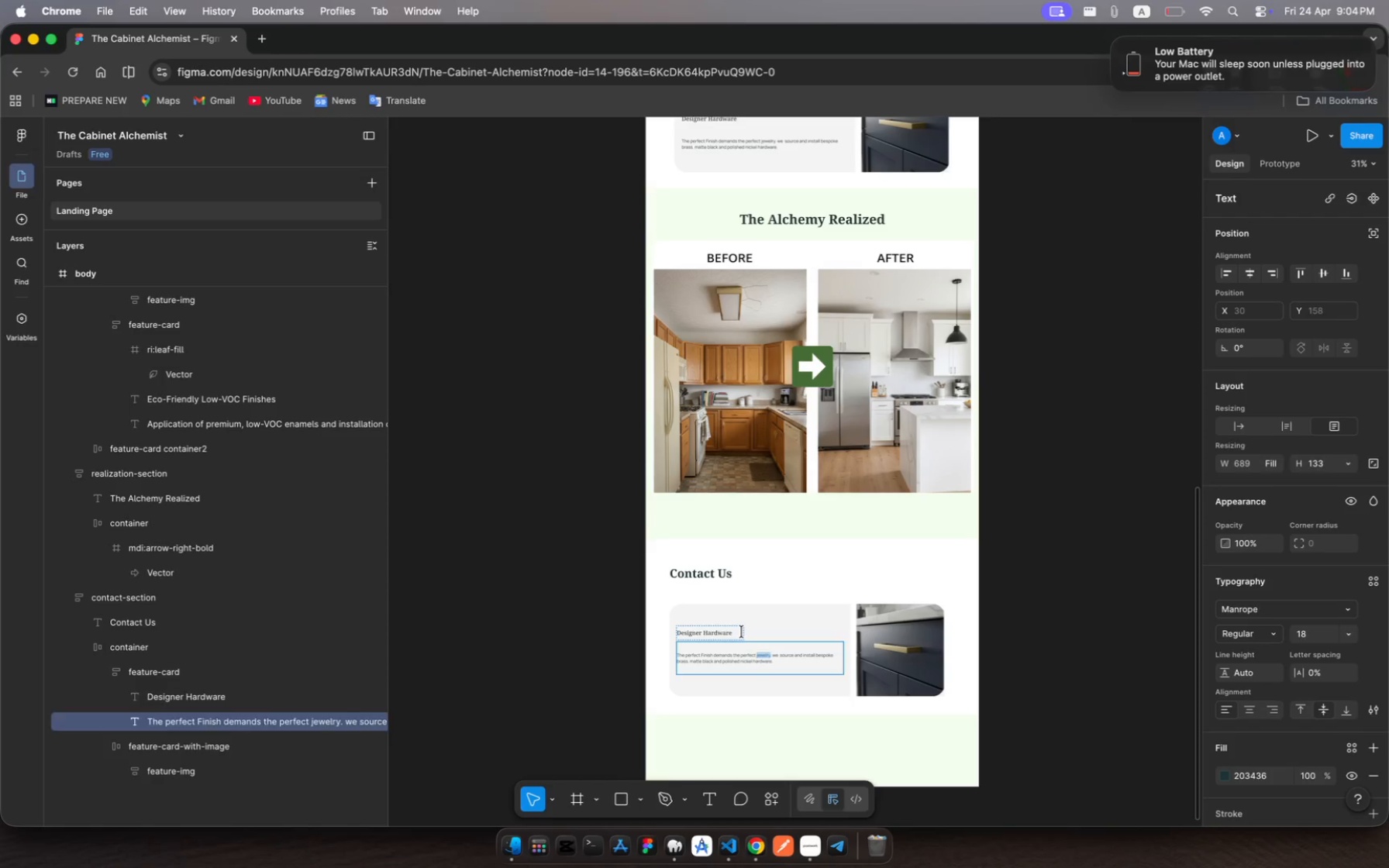 
left_click([742, 632])
 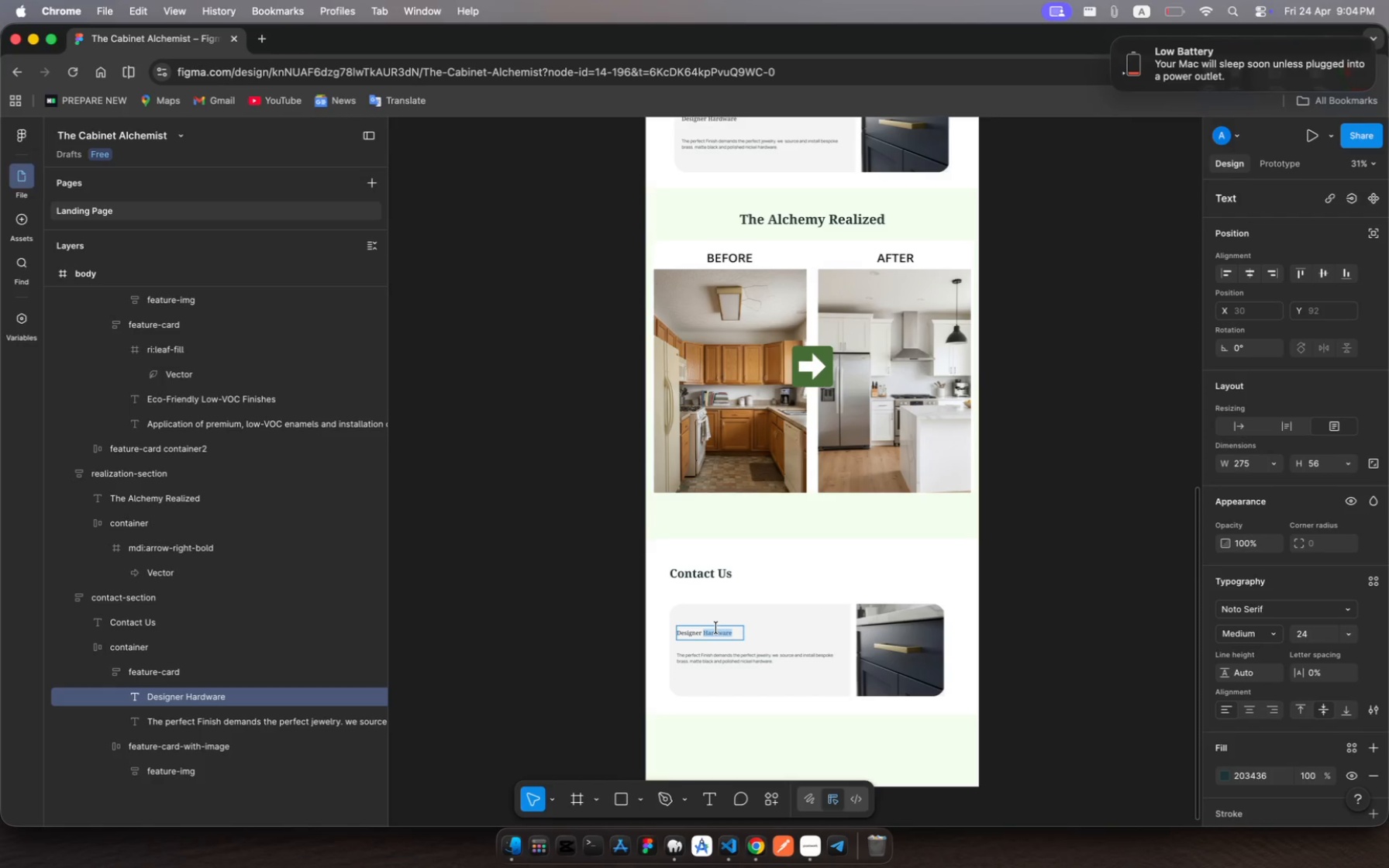 
hold_key(key=MetaRight, duration=0.46)
 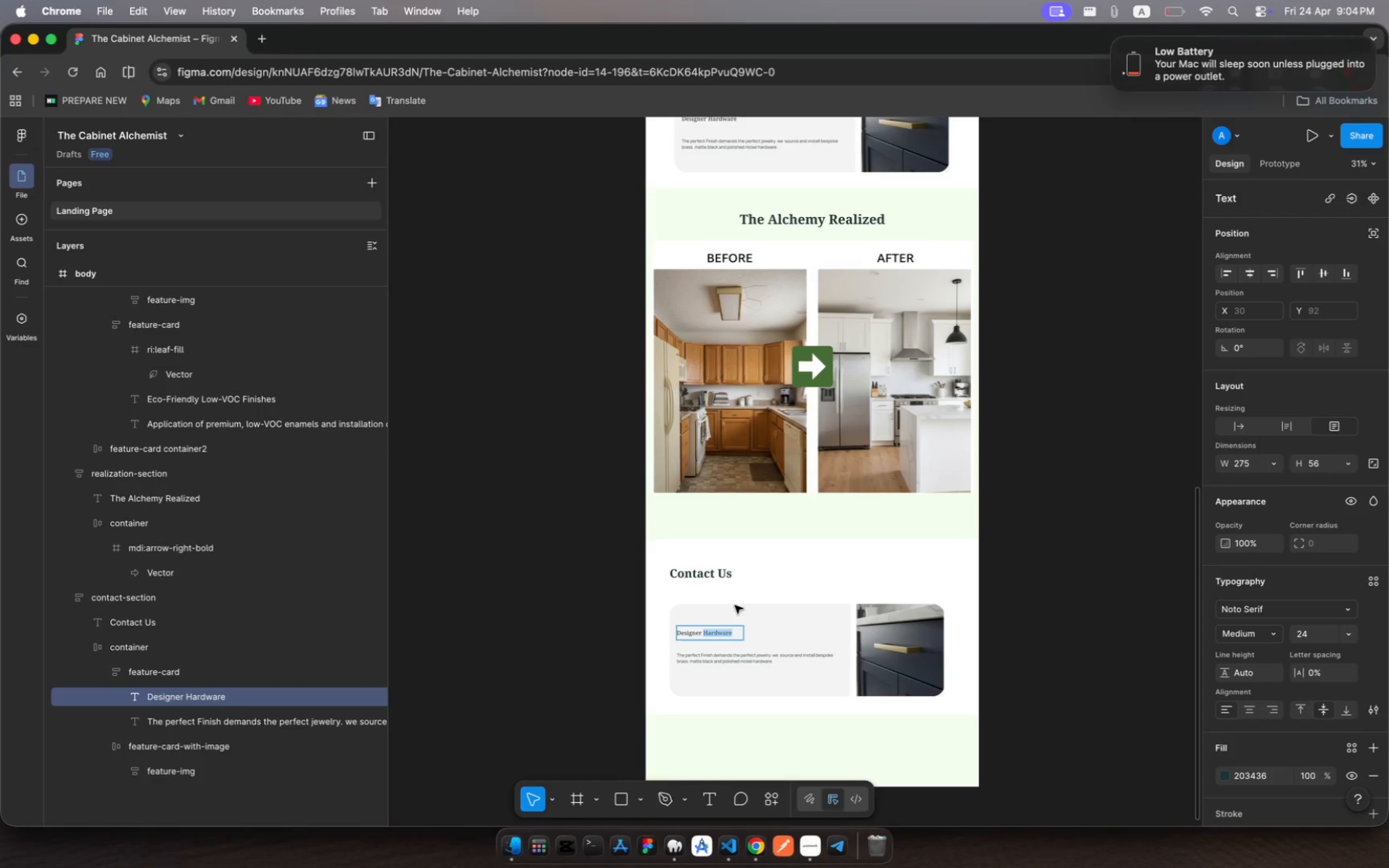 
left_click([763, 629])
 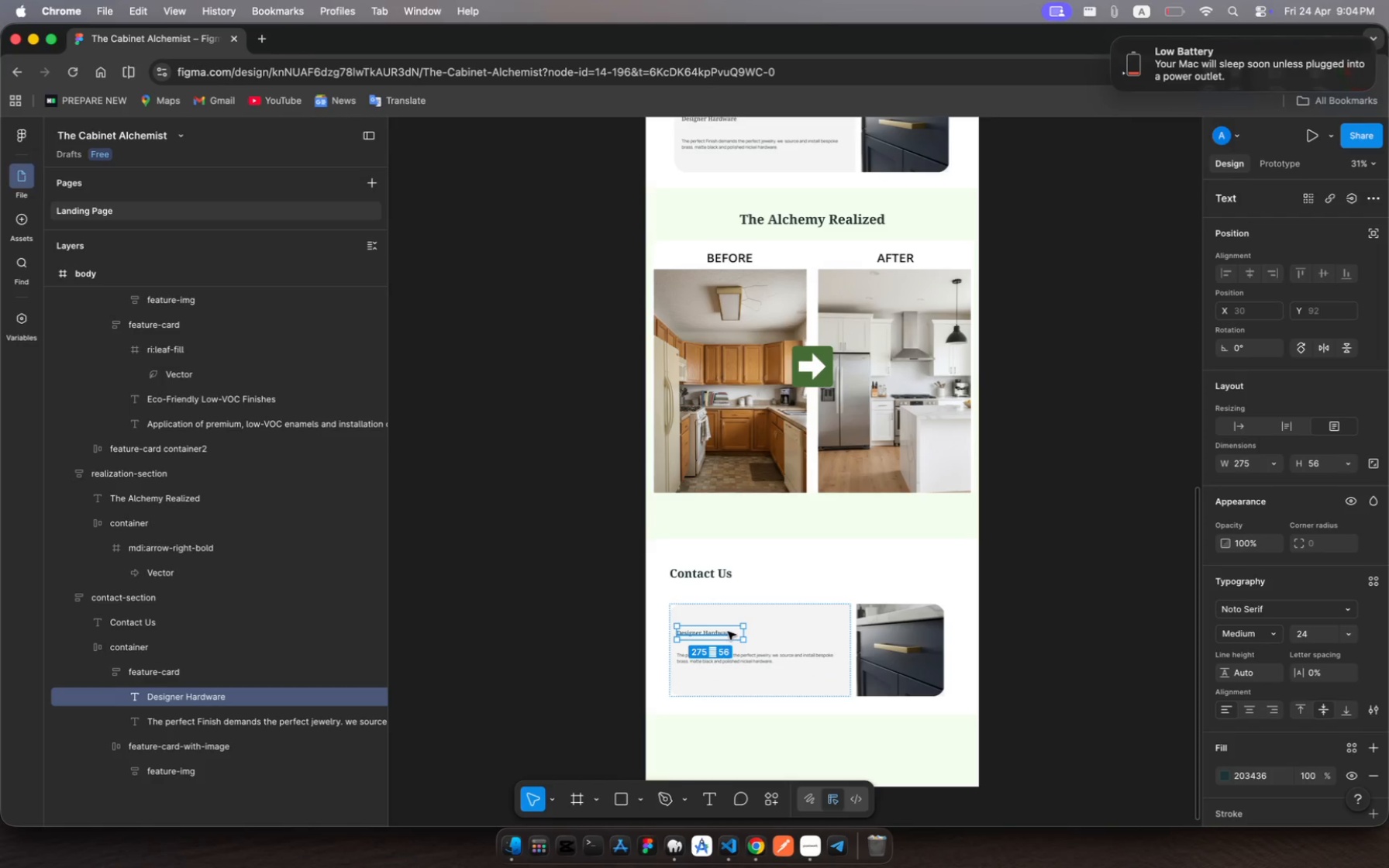 
left_click([728, 632])
 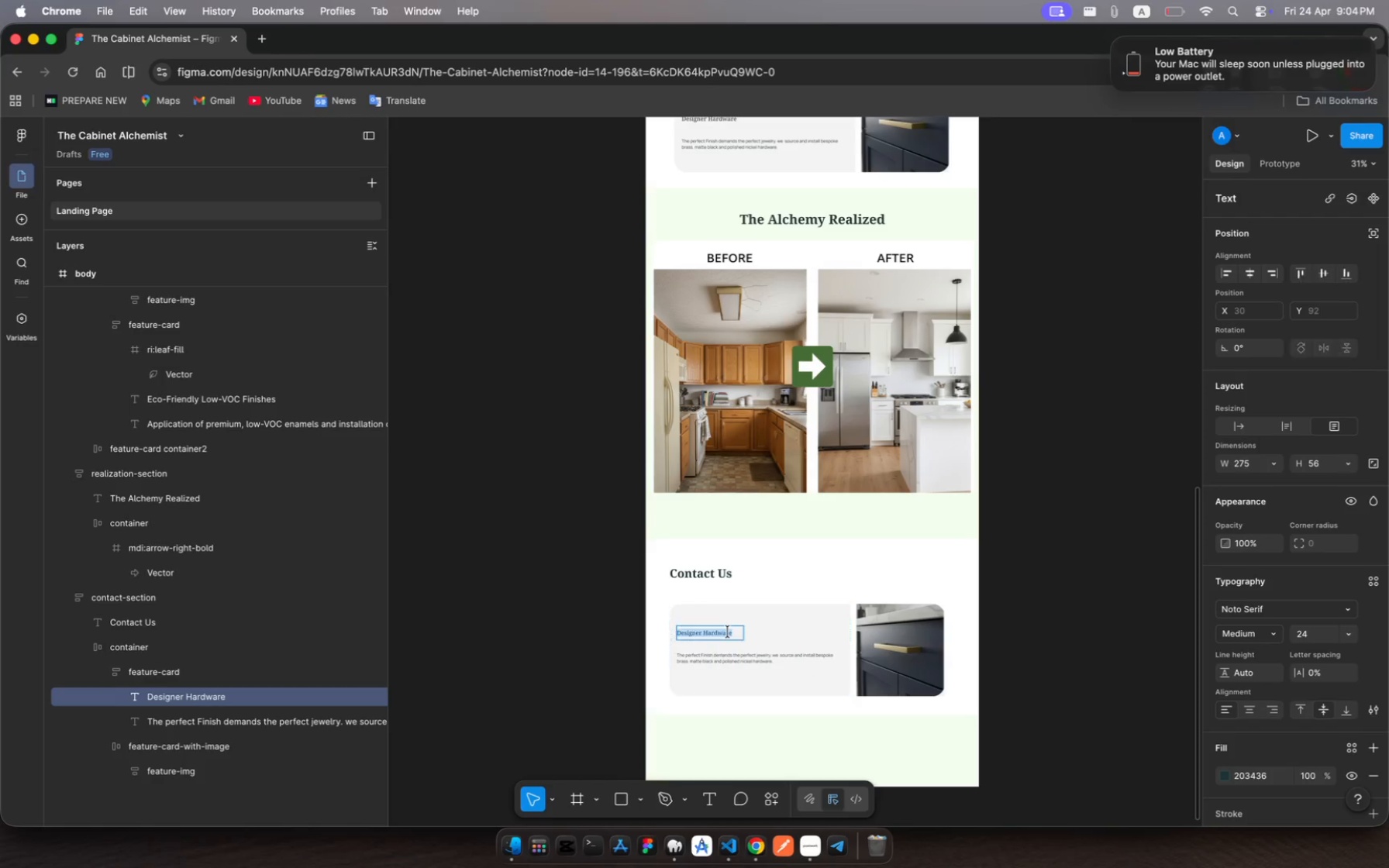 
left_click([728, 632])
 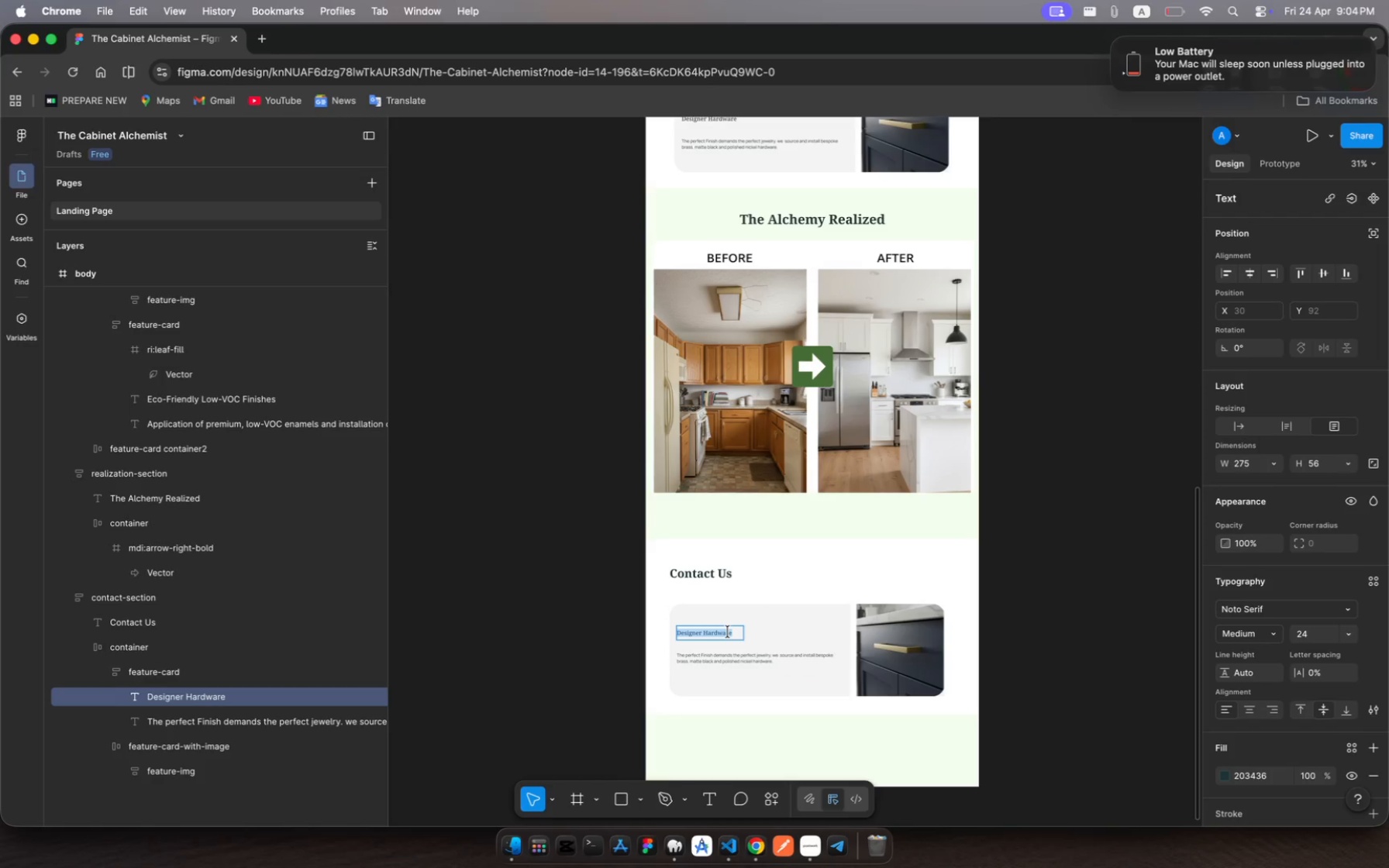 
type(The Cabinet )
 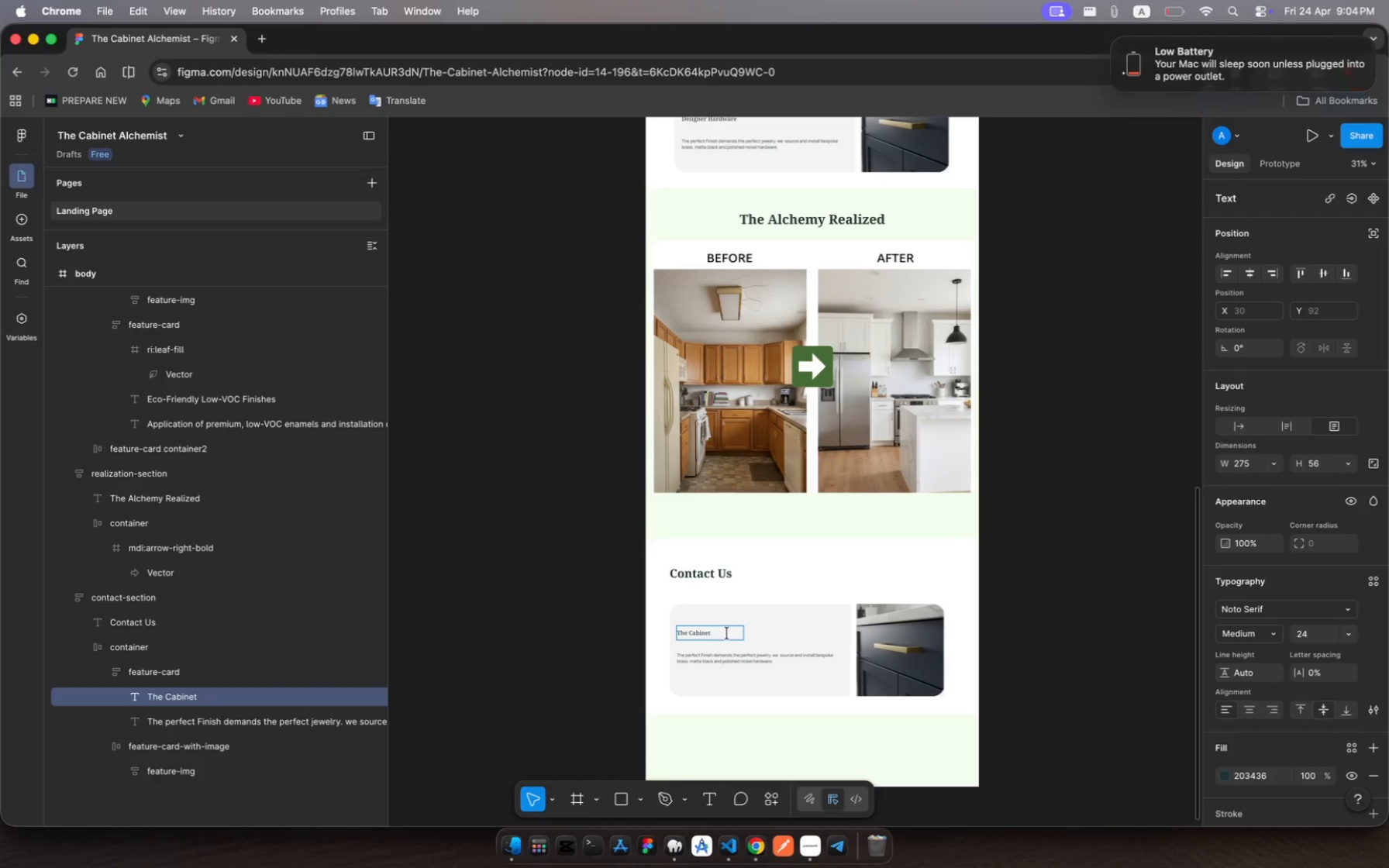 
type(Alchemist)
key(Escape)
 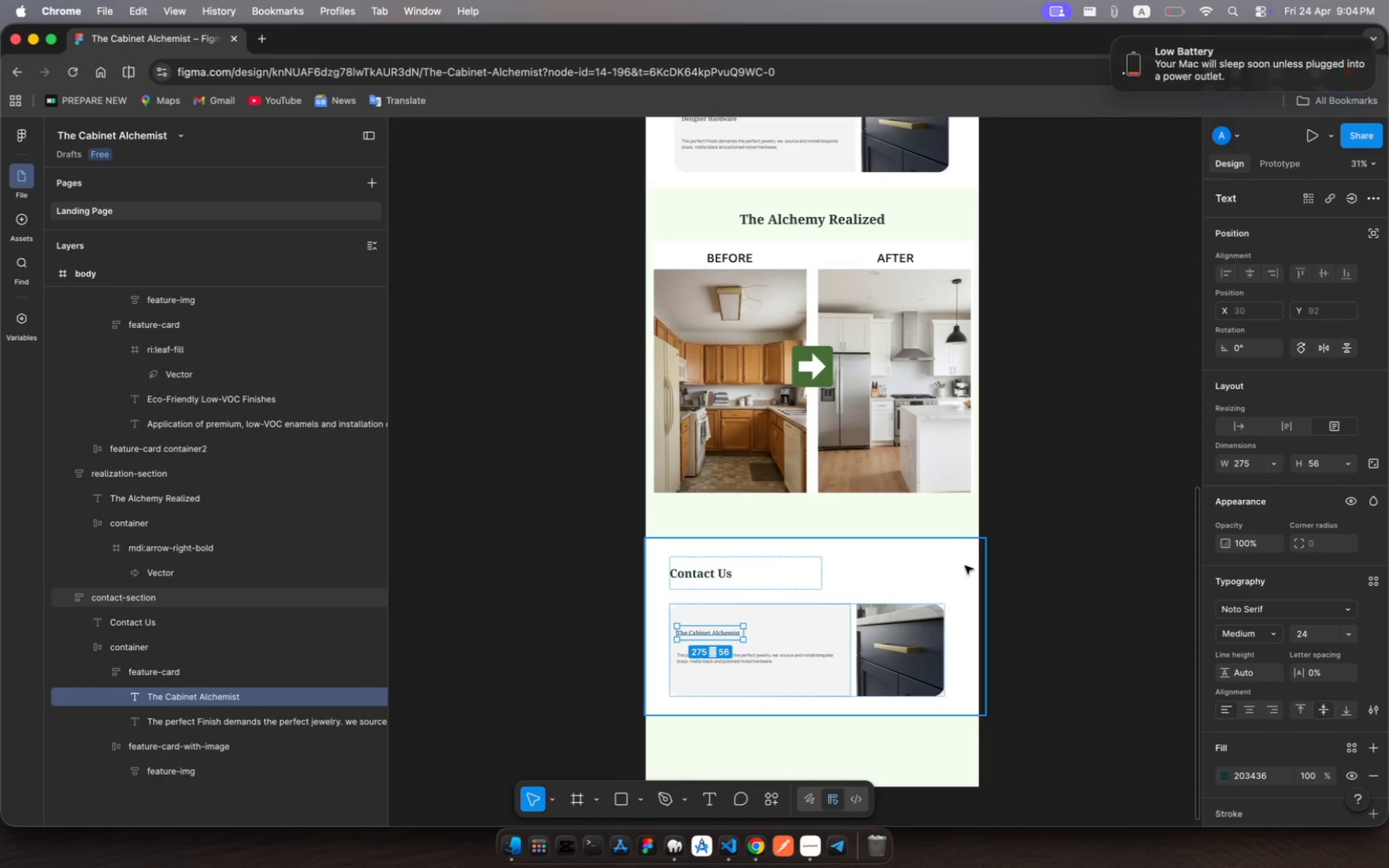 
key(Meta+C)
 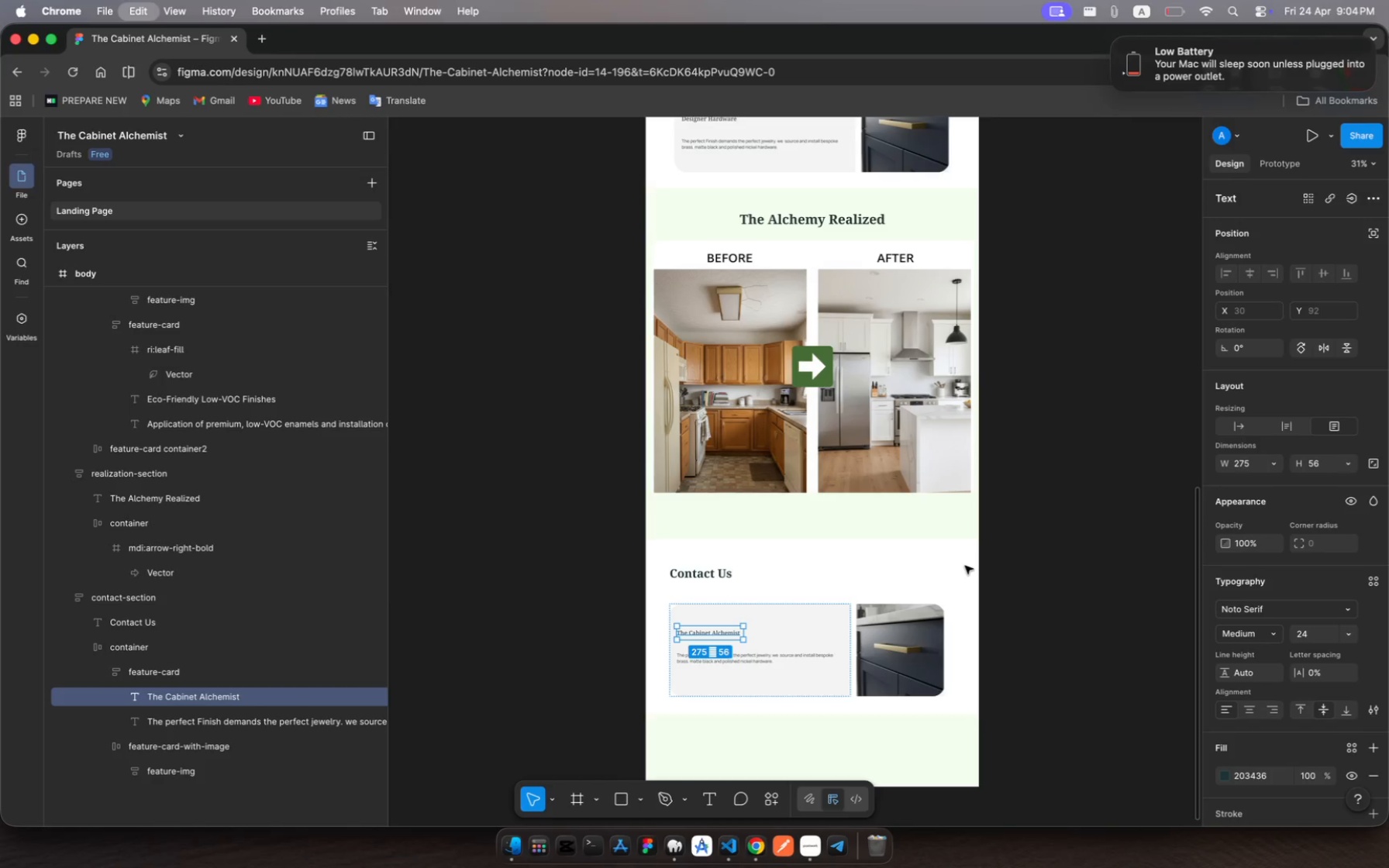 
key(Meta+V)
 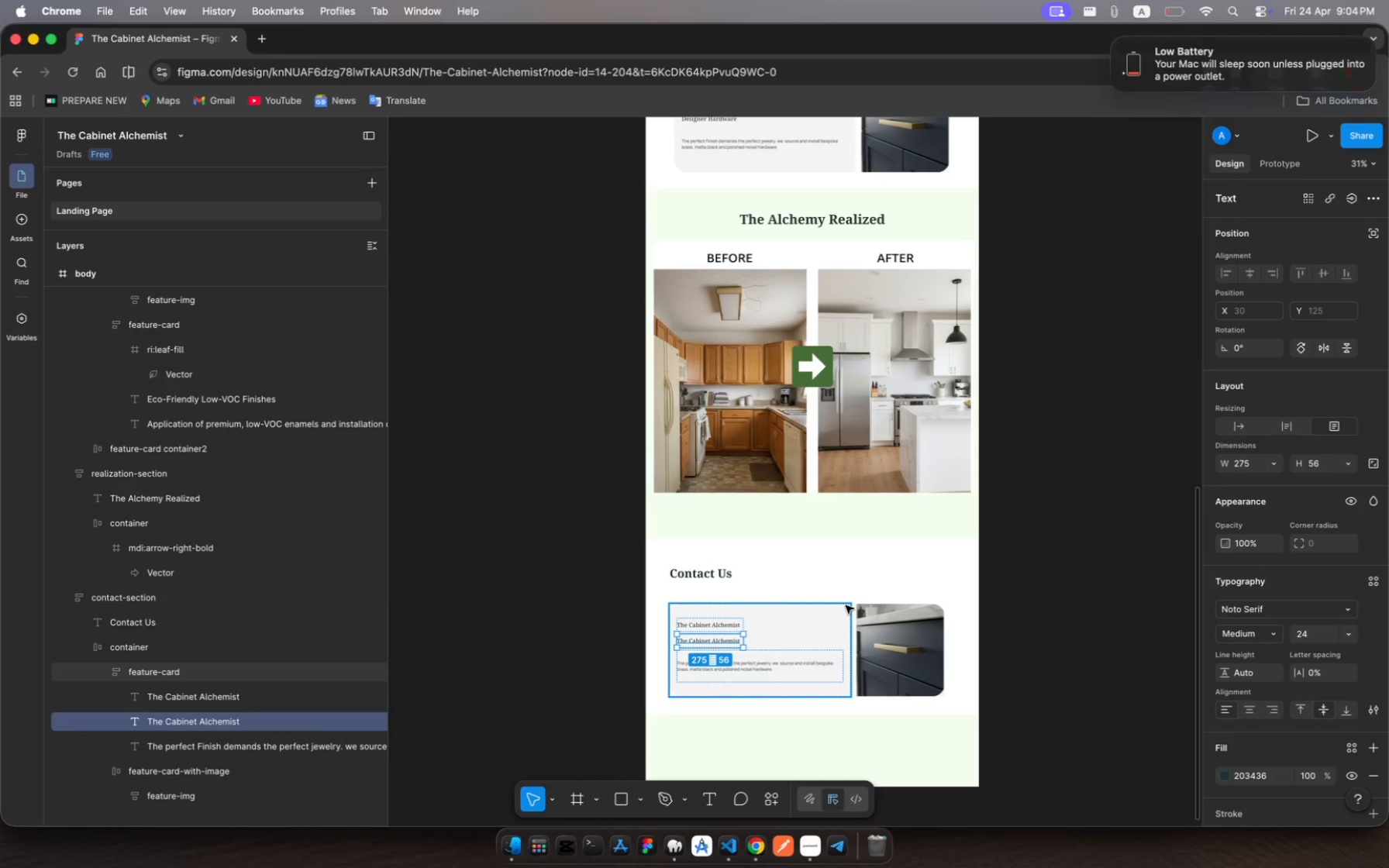 
wait(7.49)
 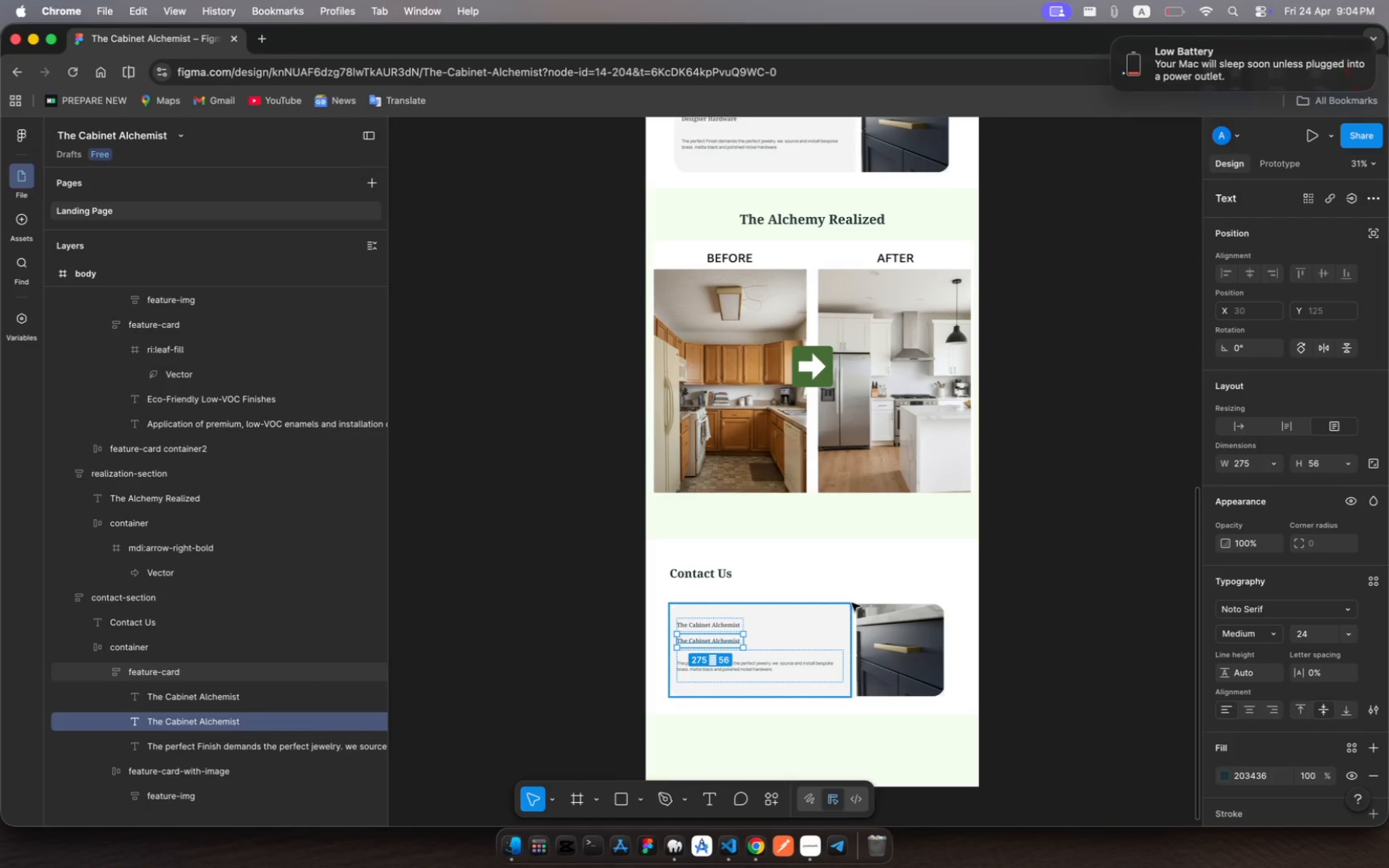 
double_click([708, 645])
 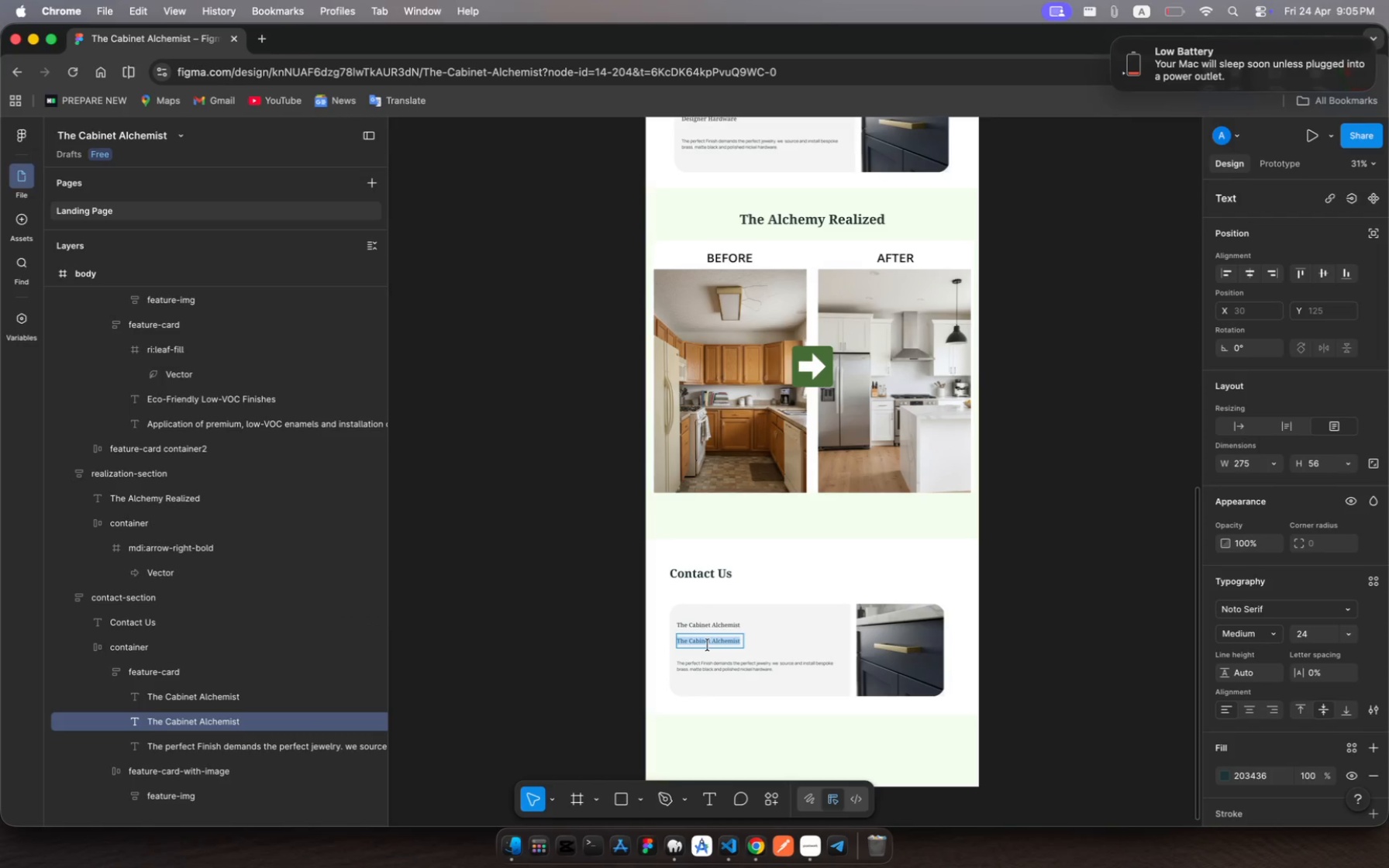 
type(Ready For Your Transformatin)
 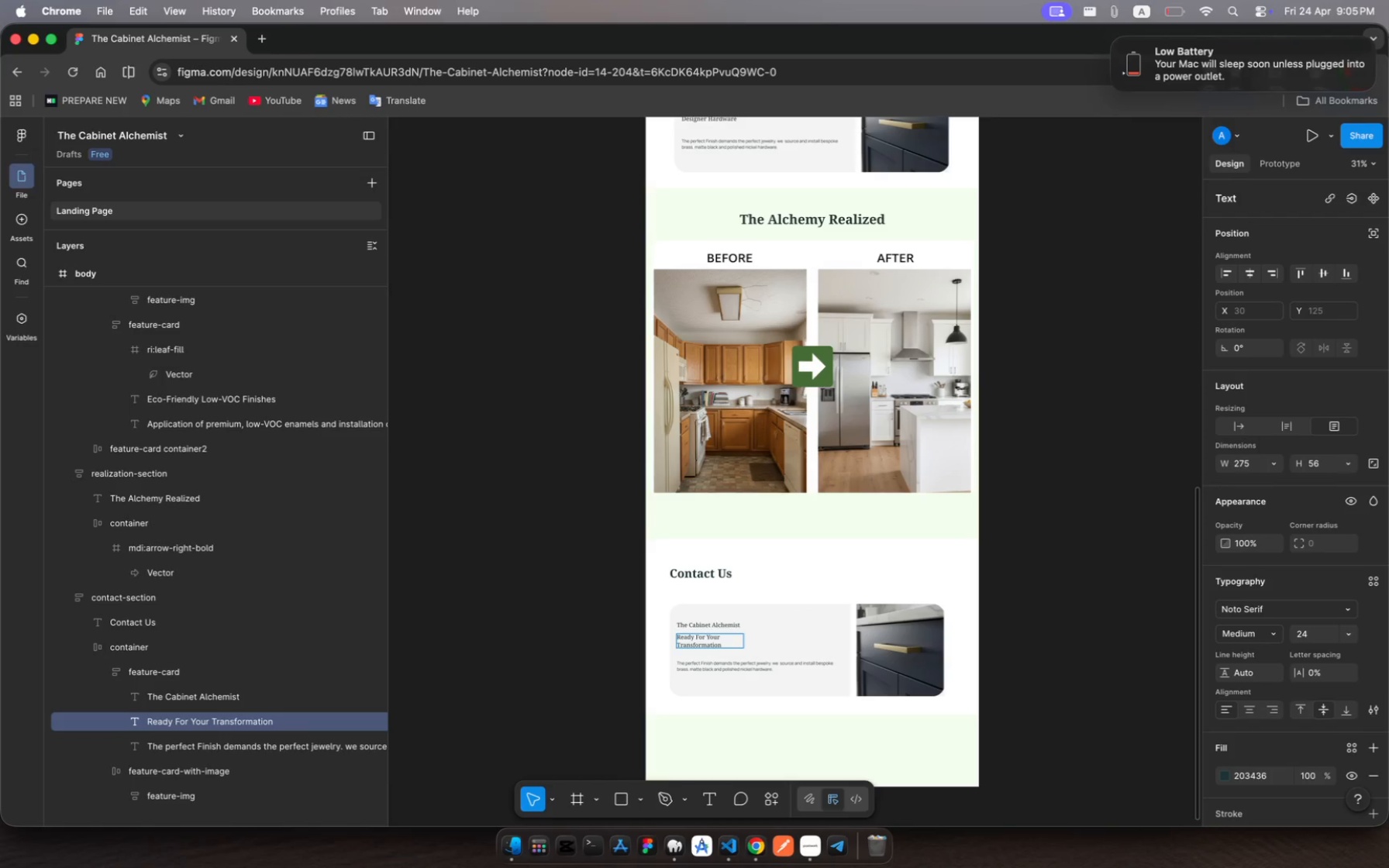 
 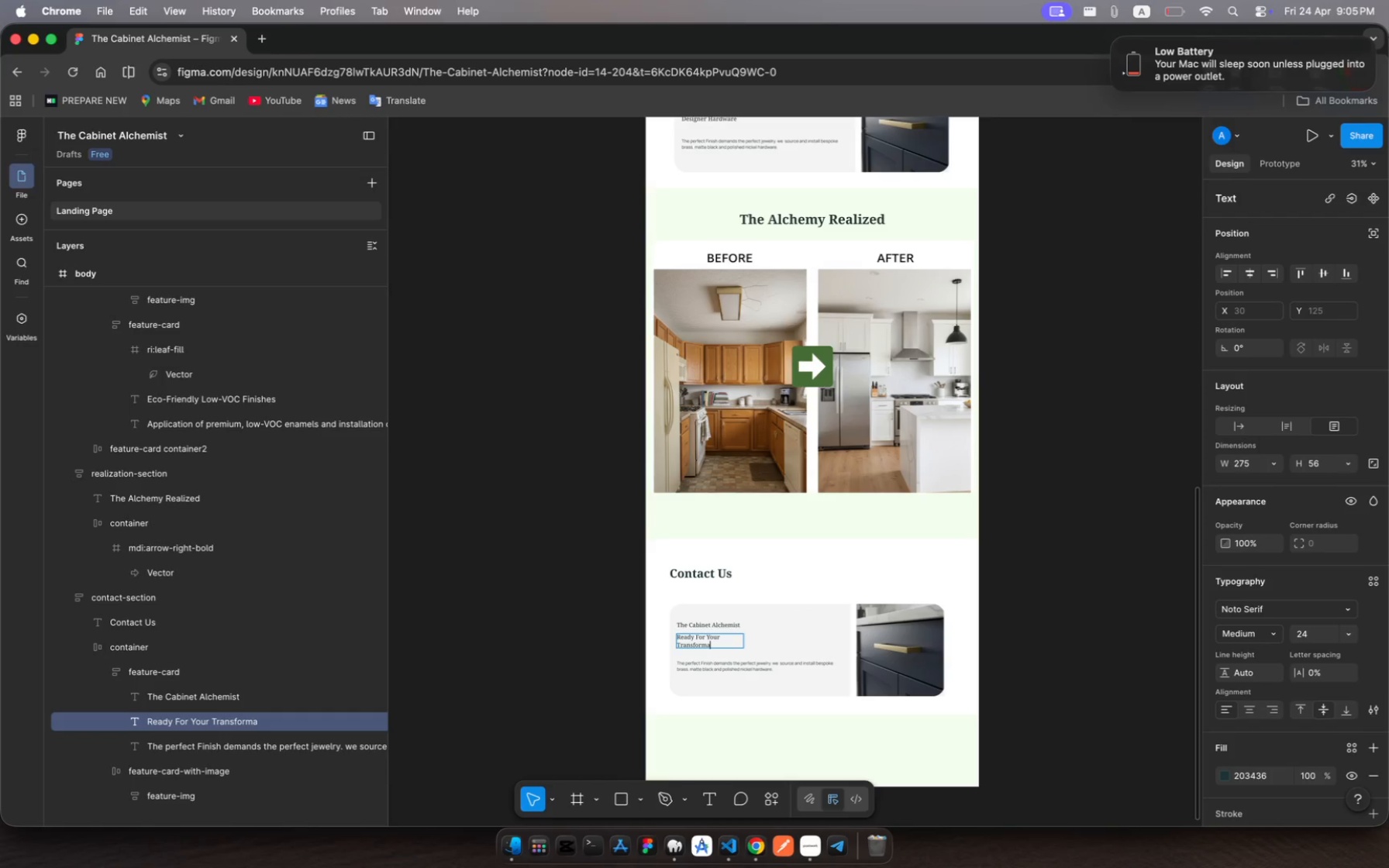 
hold_key(key=O, duration=0.33)
 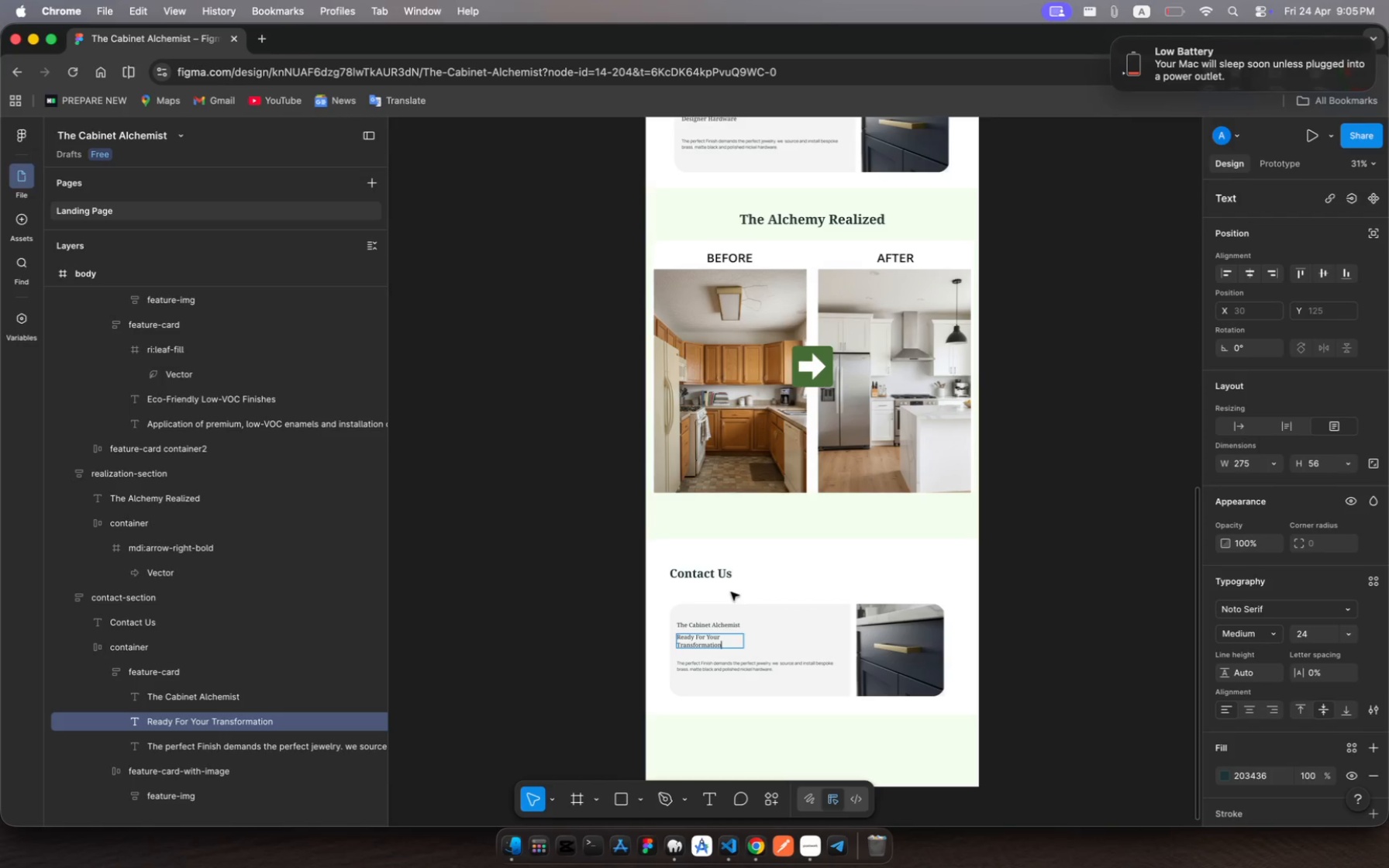 
key(Escape)
 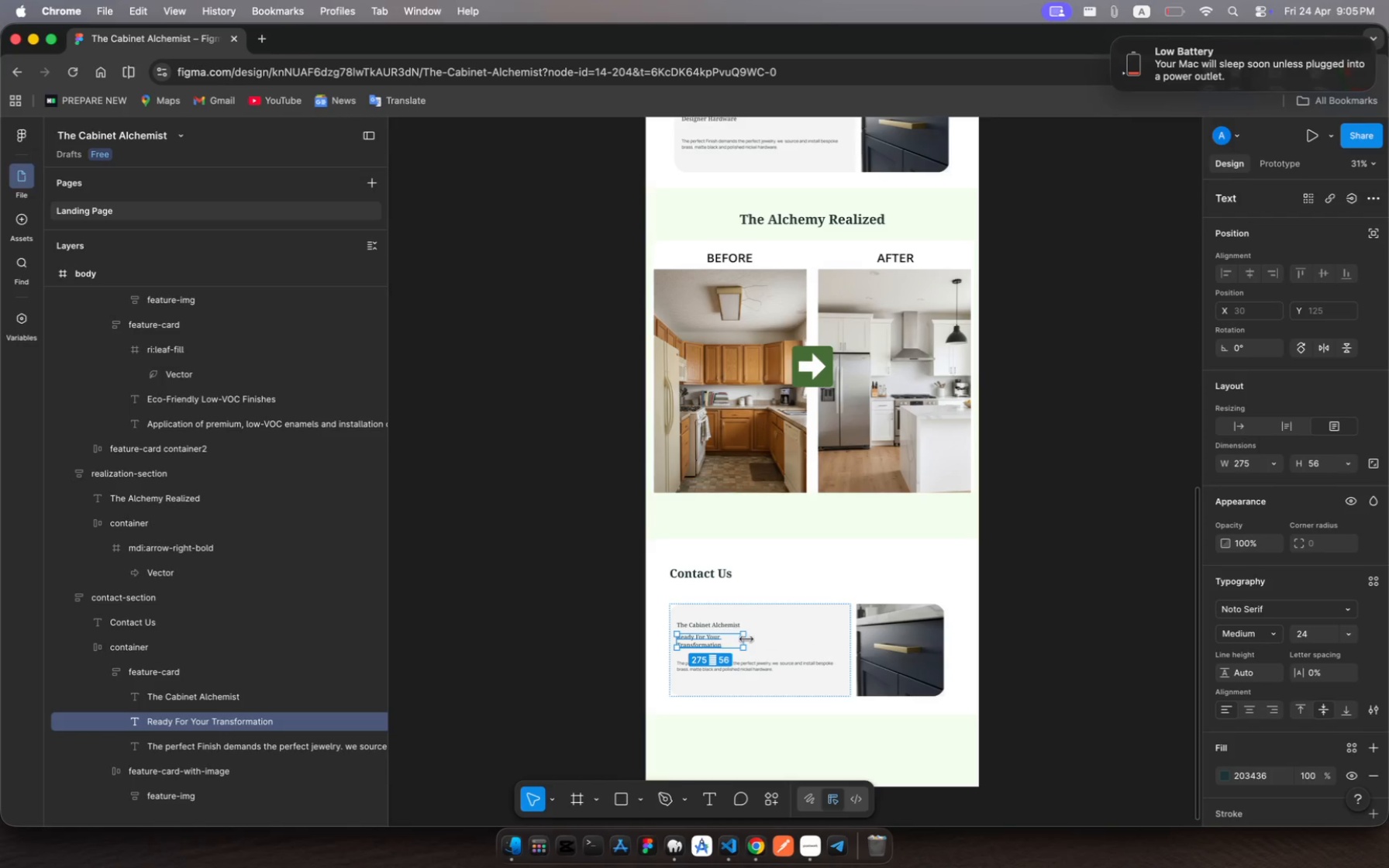 
left_click_drag(start_coordinate=[746, 639], to_coordinate=[771, 642])
 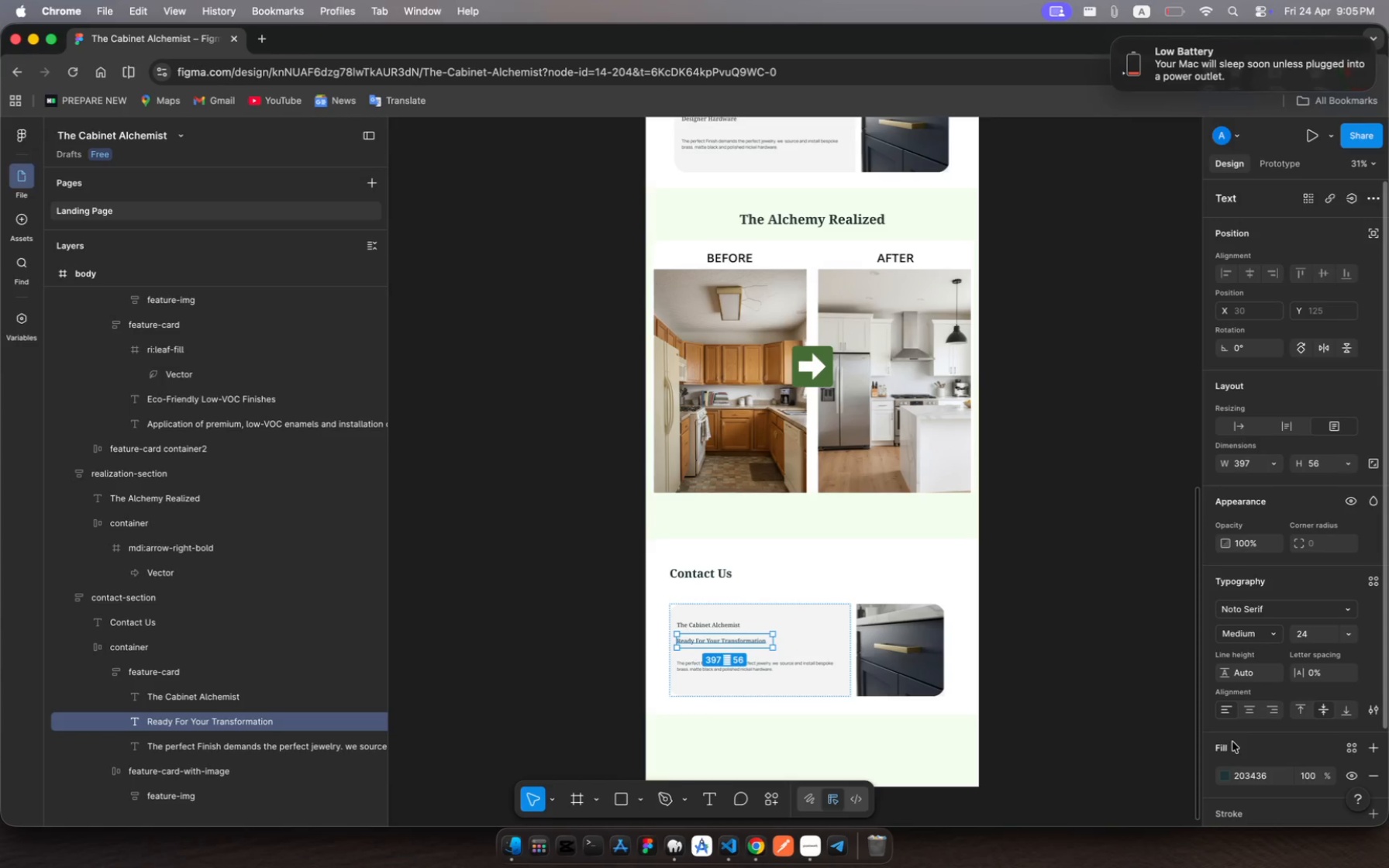 
left_click([1226, 777])
 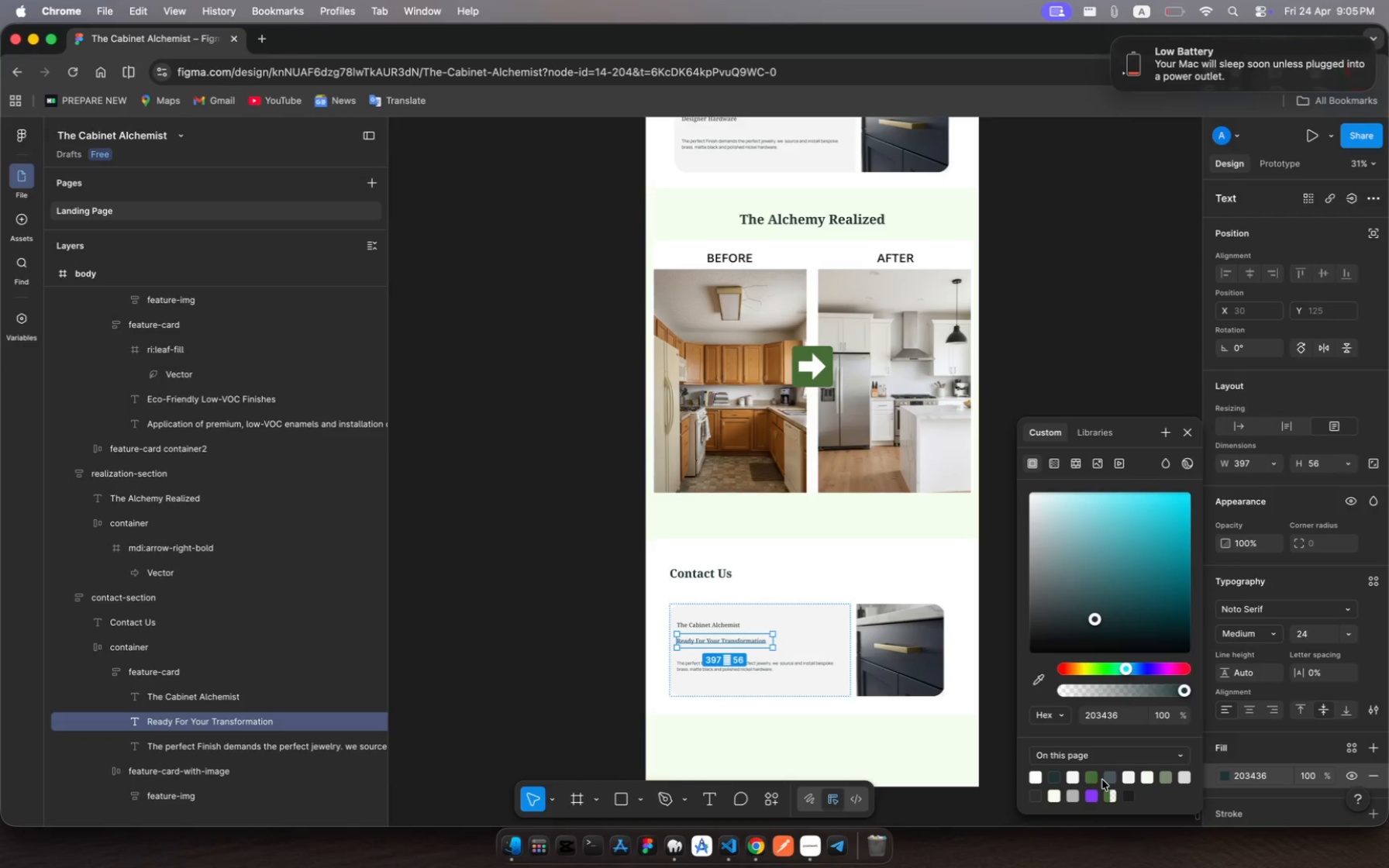 
left_click([1094, 777])
 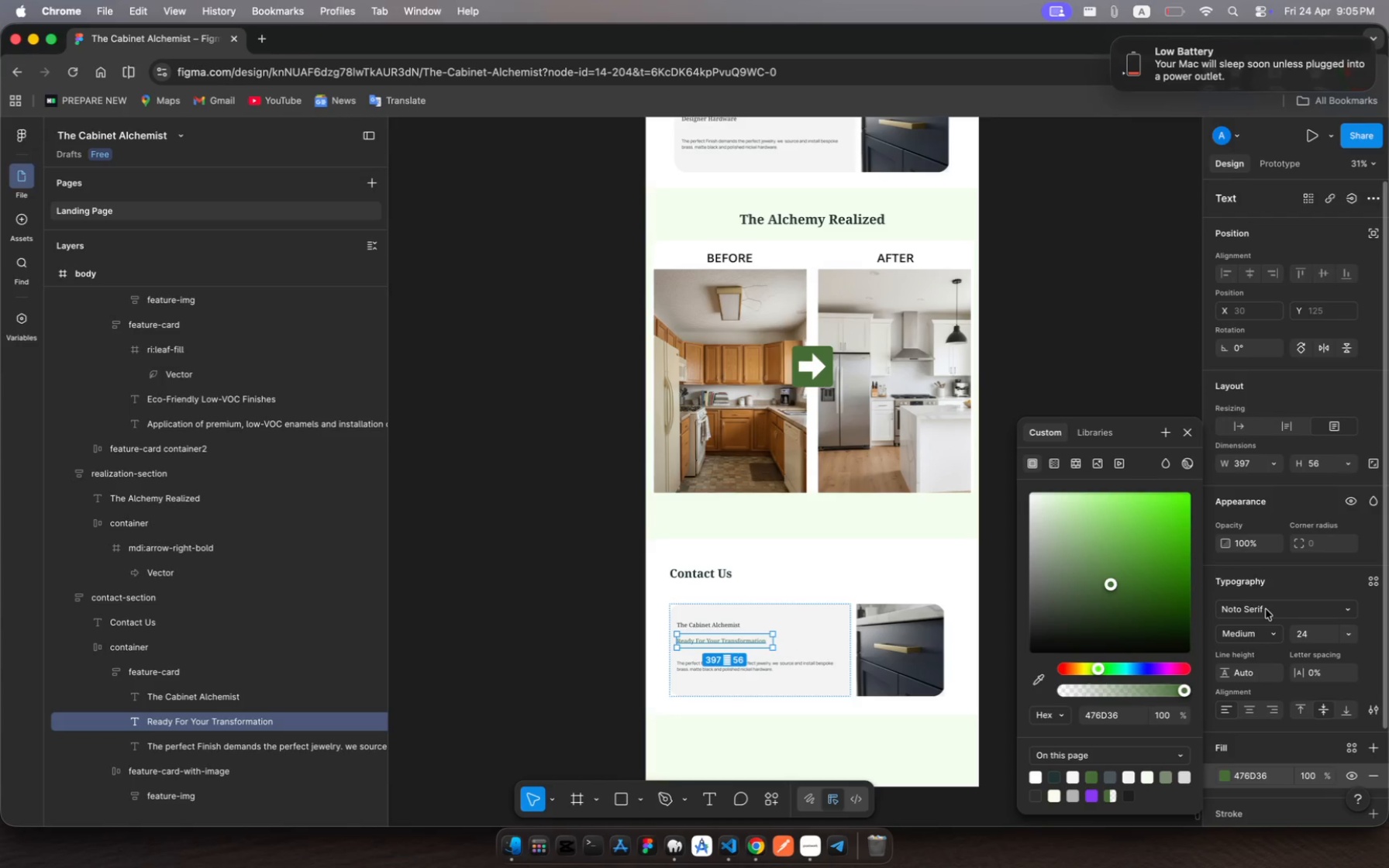 
left_click([1271, 632])
 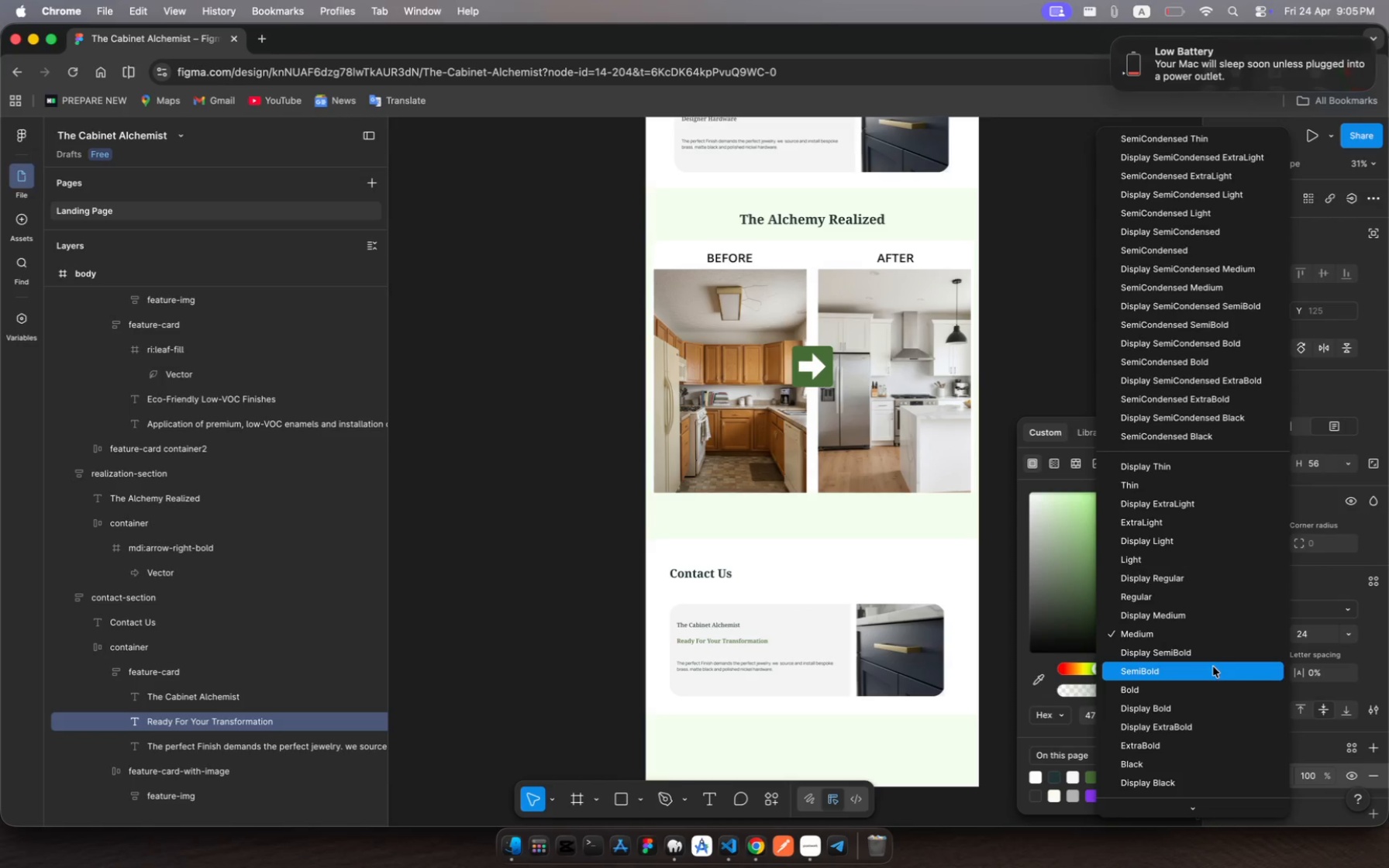 
left_click([1213, 666])
 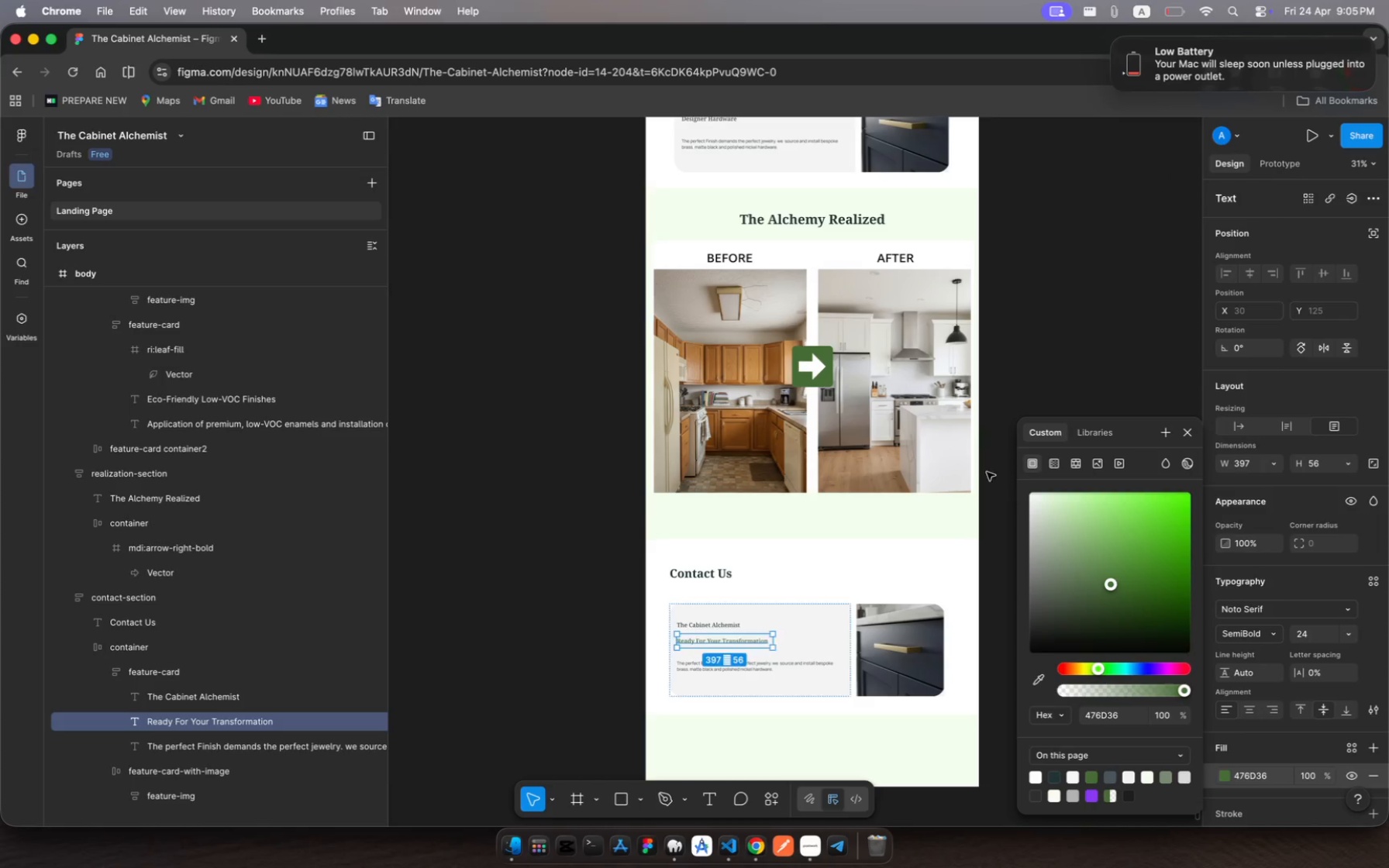 
key(Escape)
 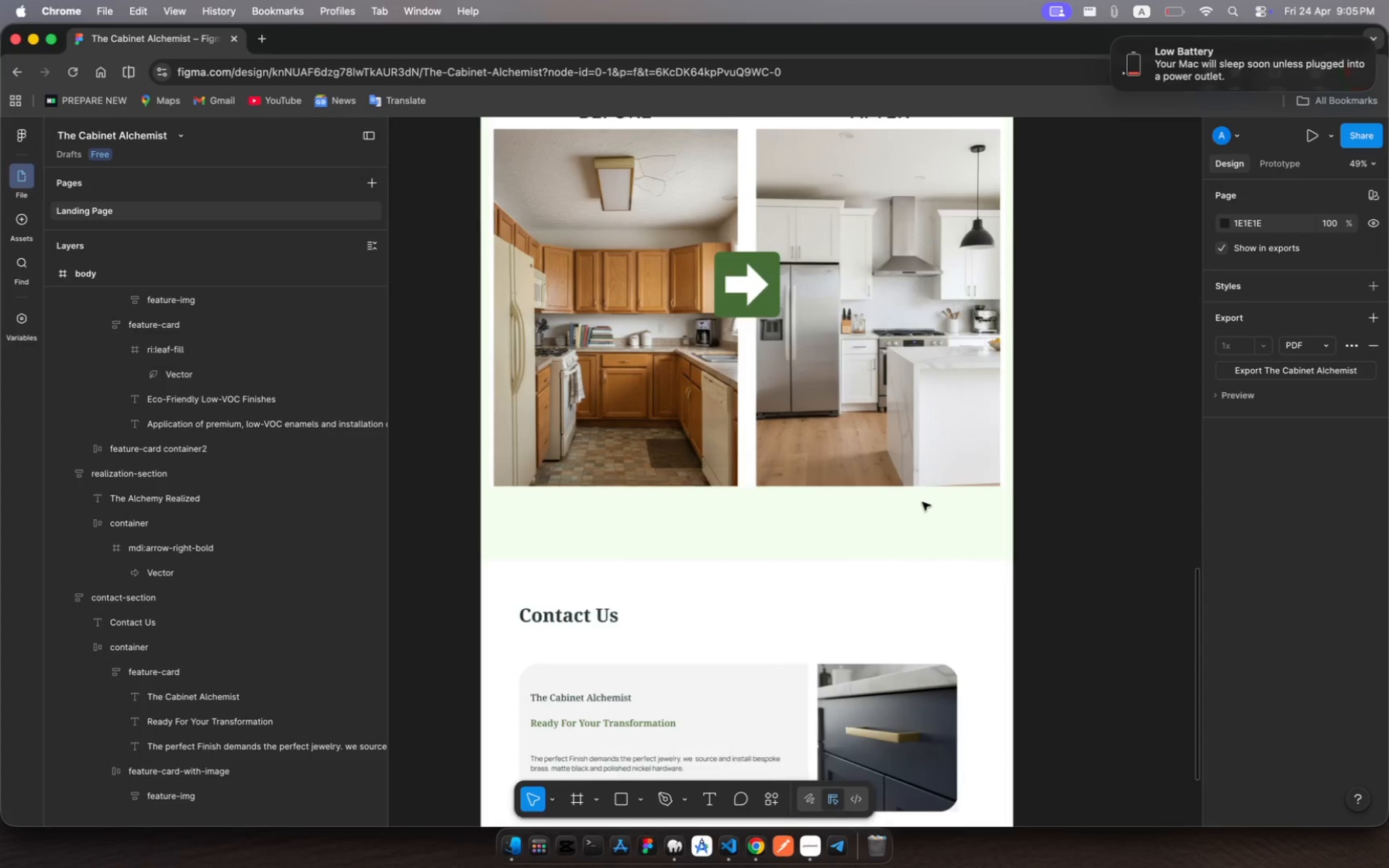 
scroll: coordinate [922, 502], scroll_direction: down, amount: 22.0
 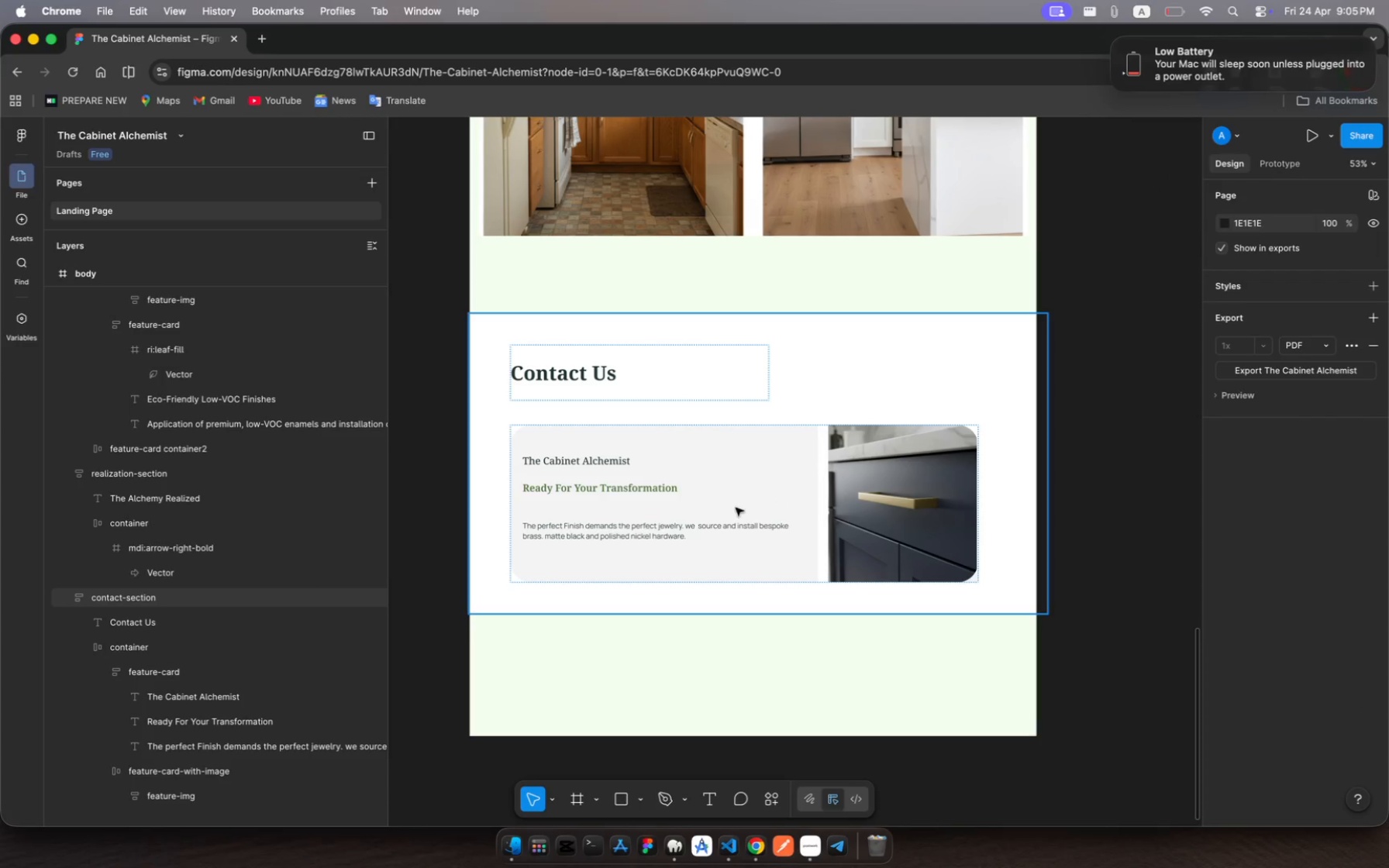 
double_click([670, 536])
 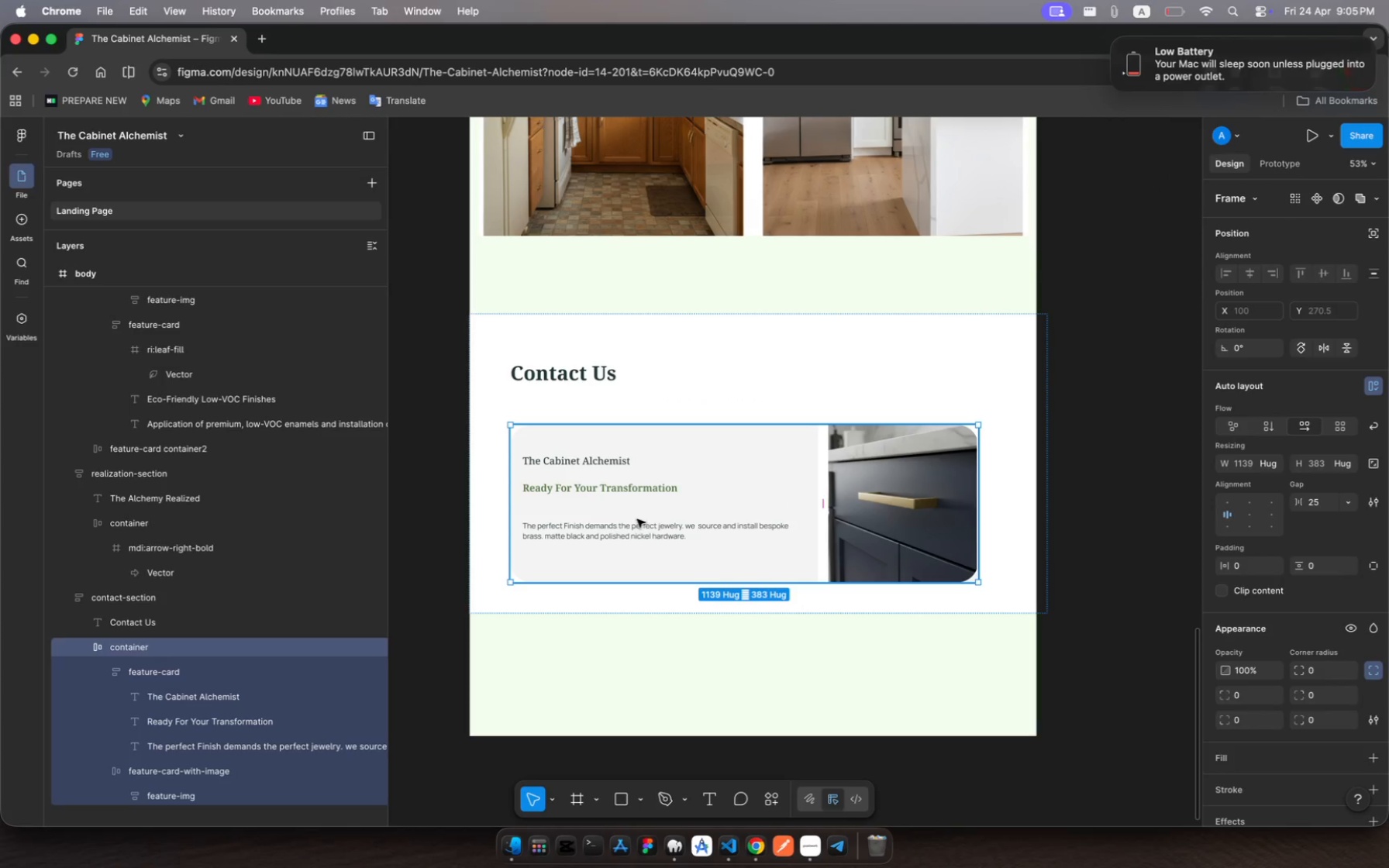 
left_click([637, 519])
 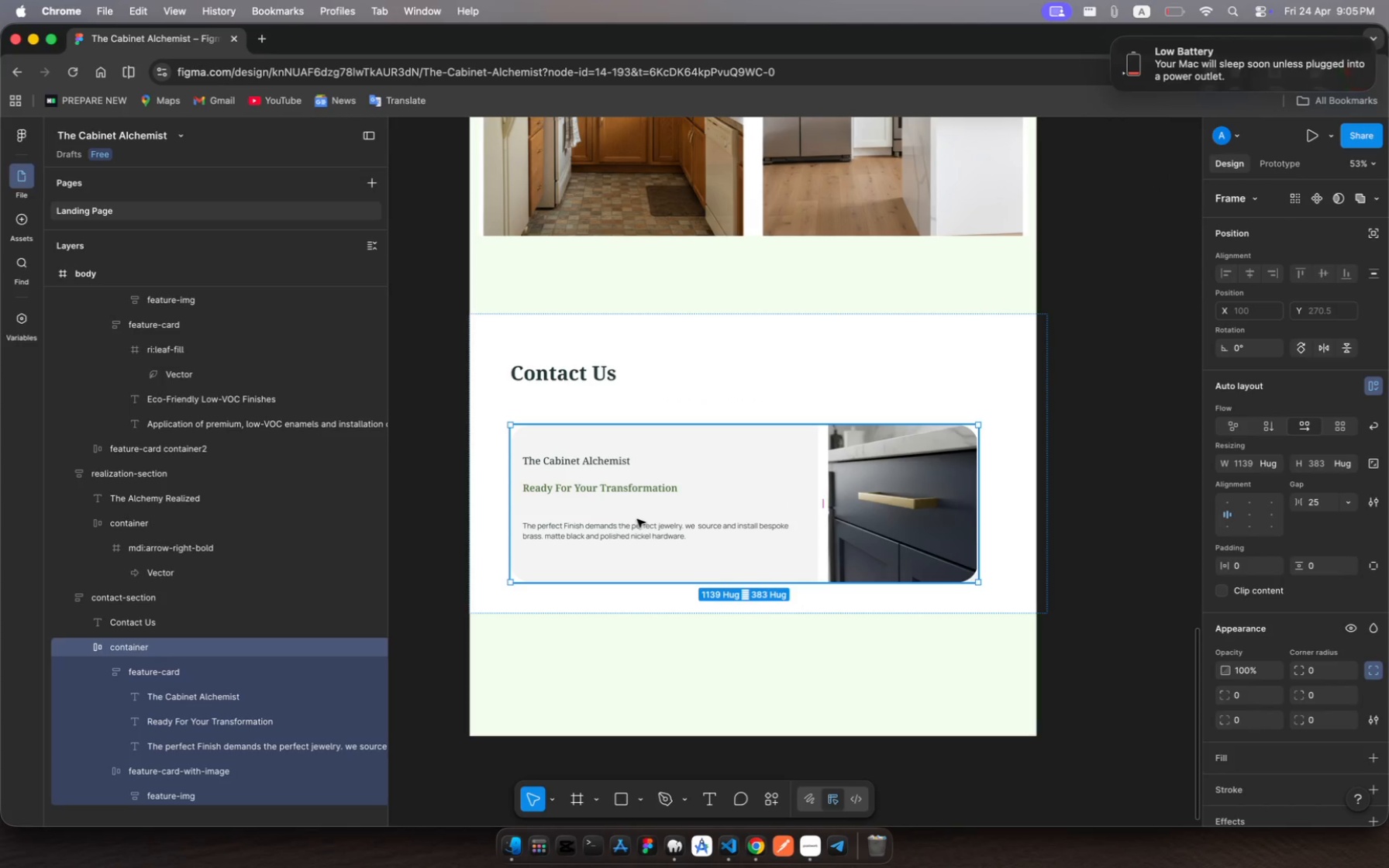 
left_click([637, 519])
 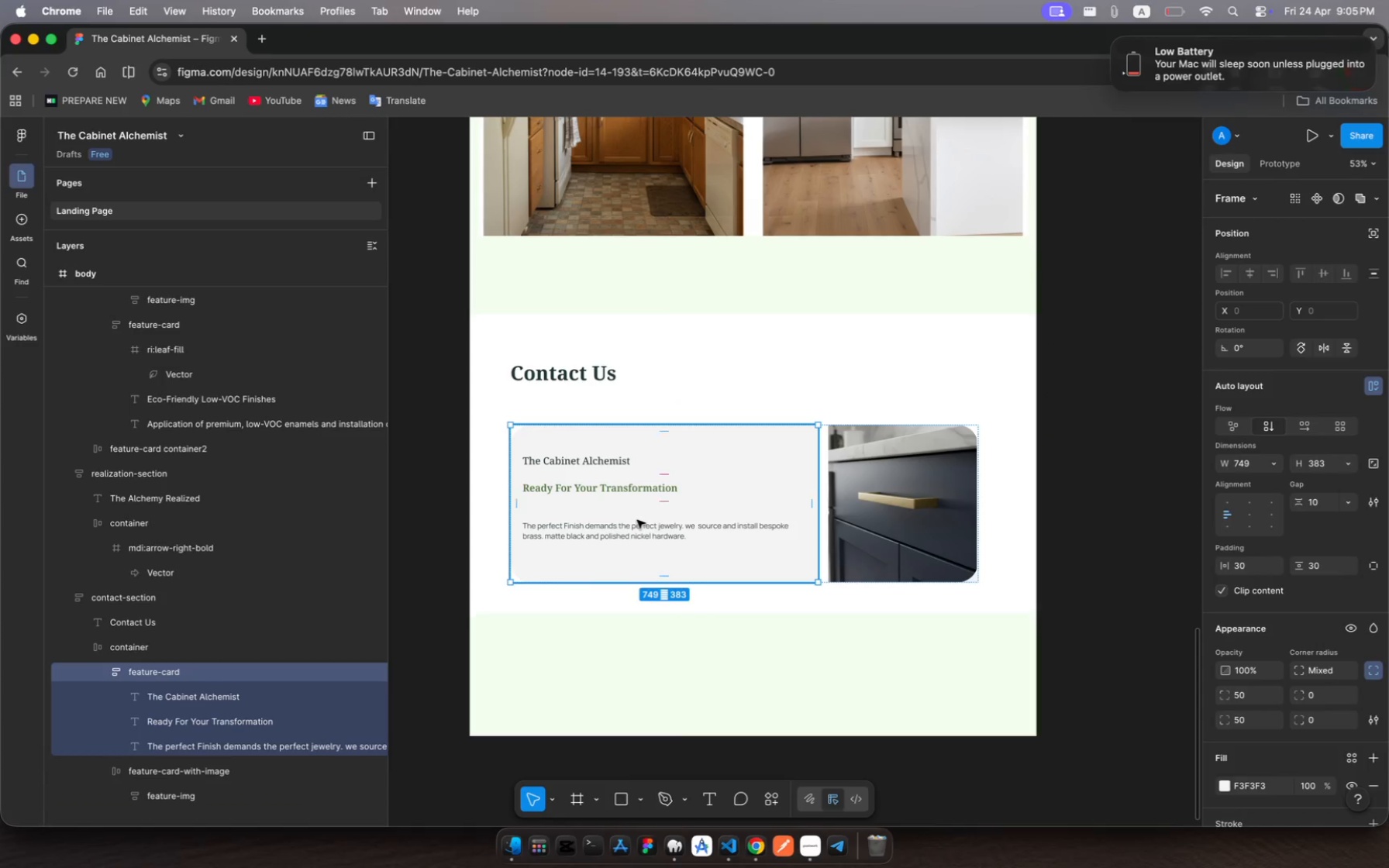 
left_click([637, 520])
 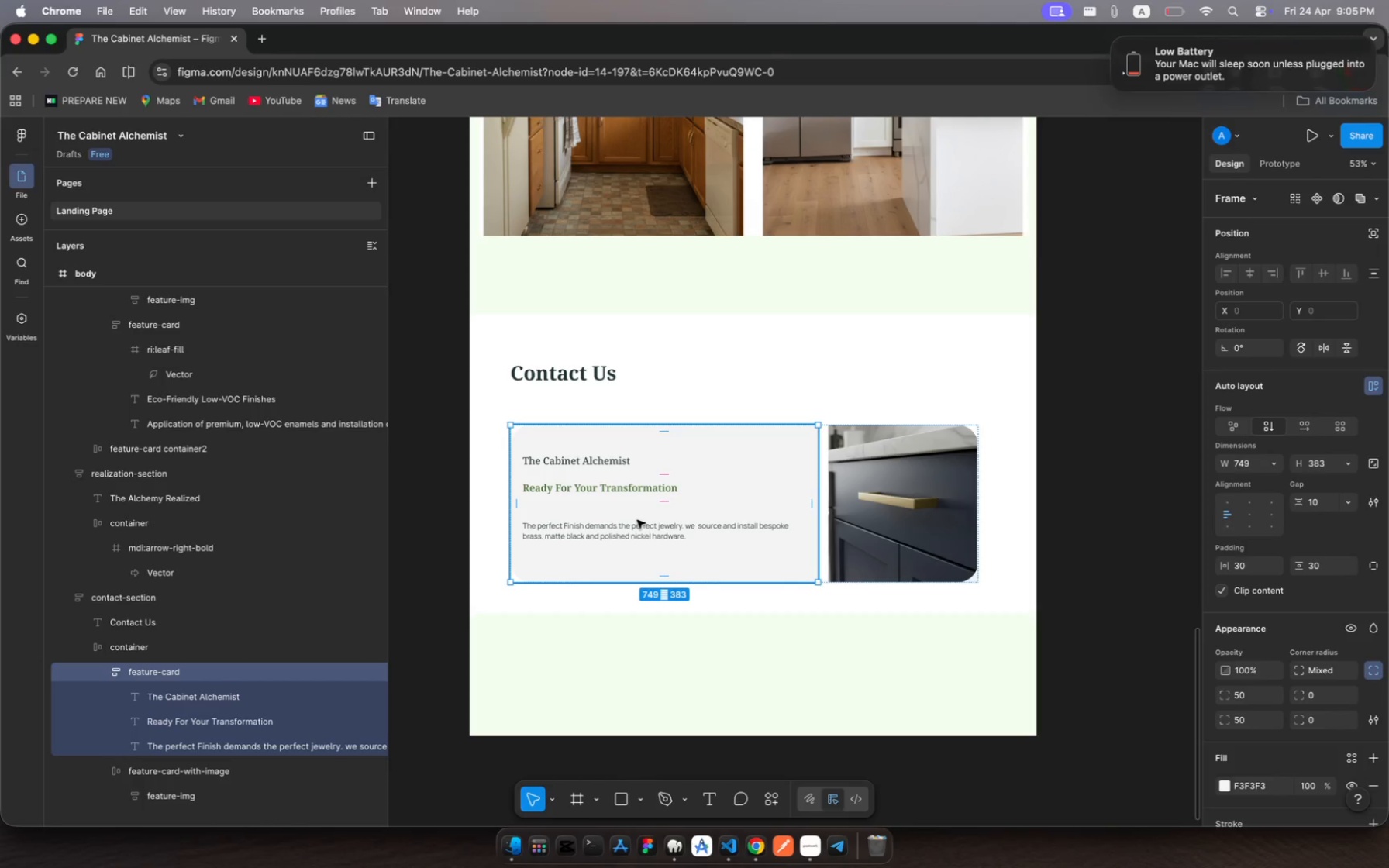 
left_click([637, 520])
 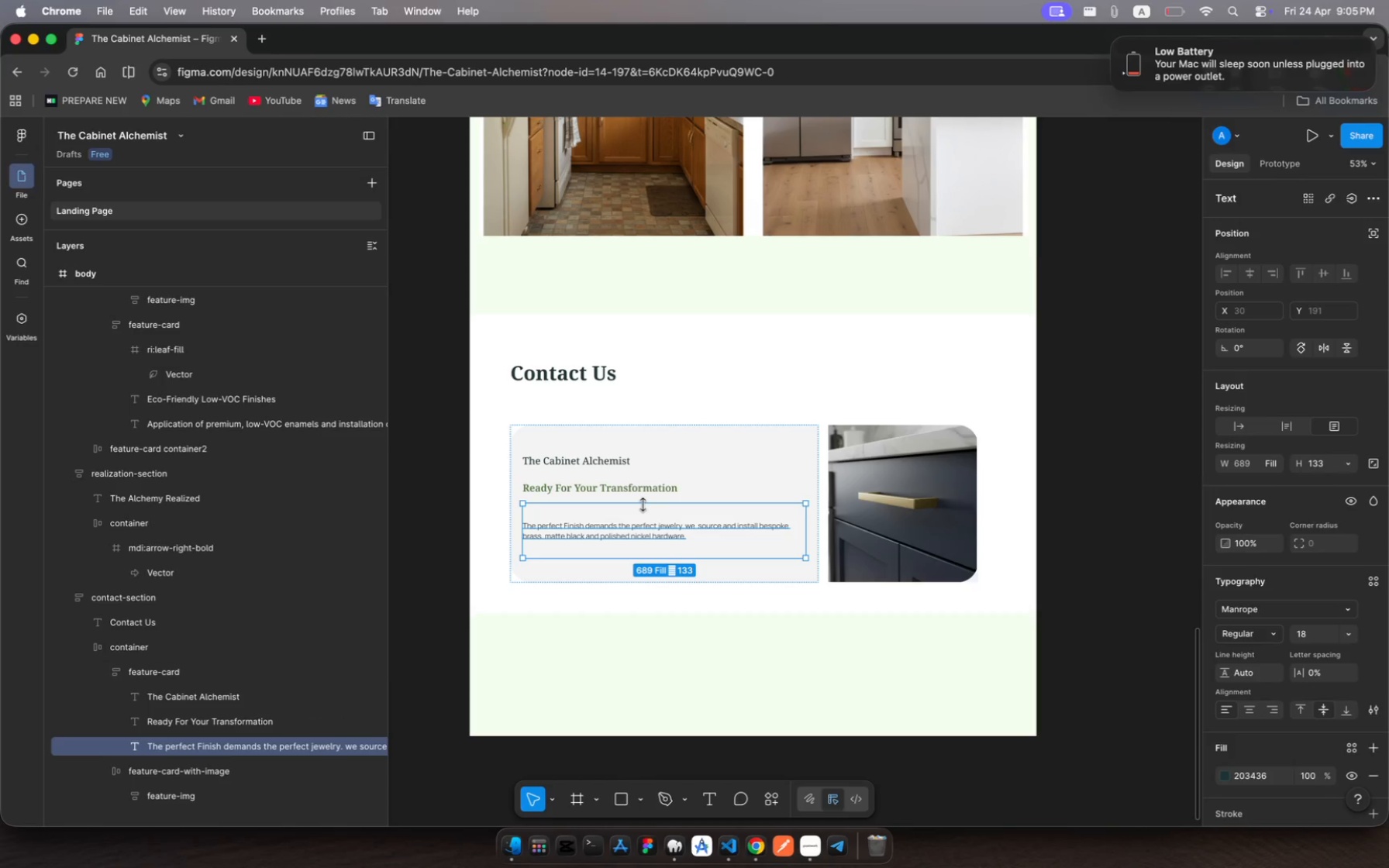 
left_click_drag(start_coordinate=[643, 505], to_coordinate=[651, 523])
 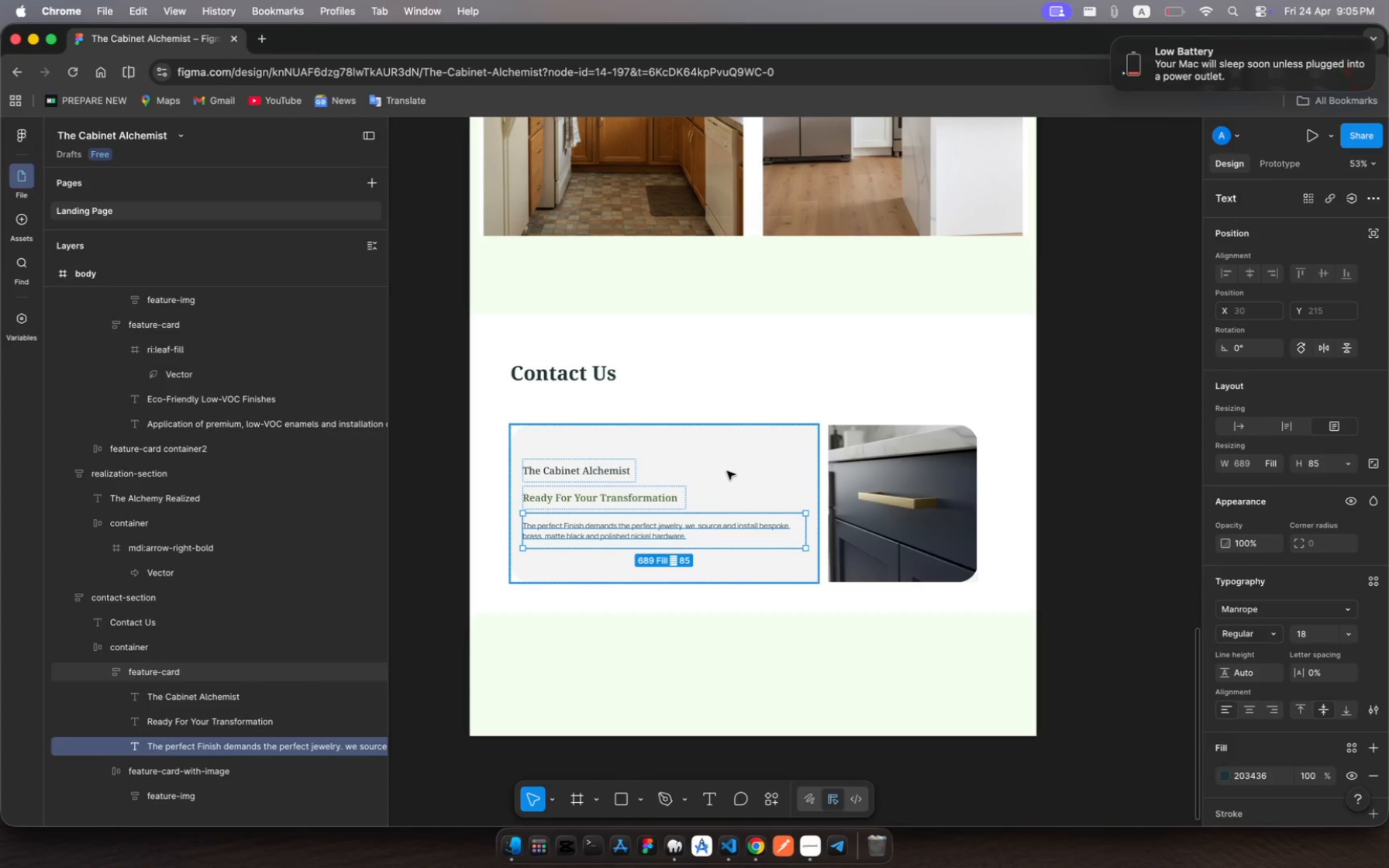 
left_click([727, 471])
 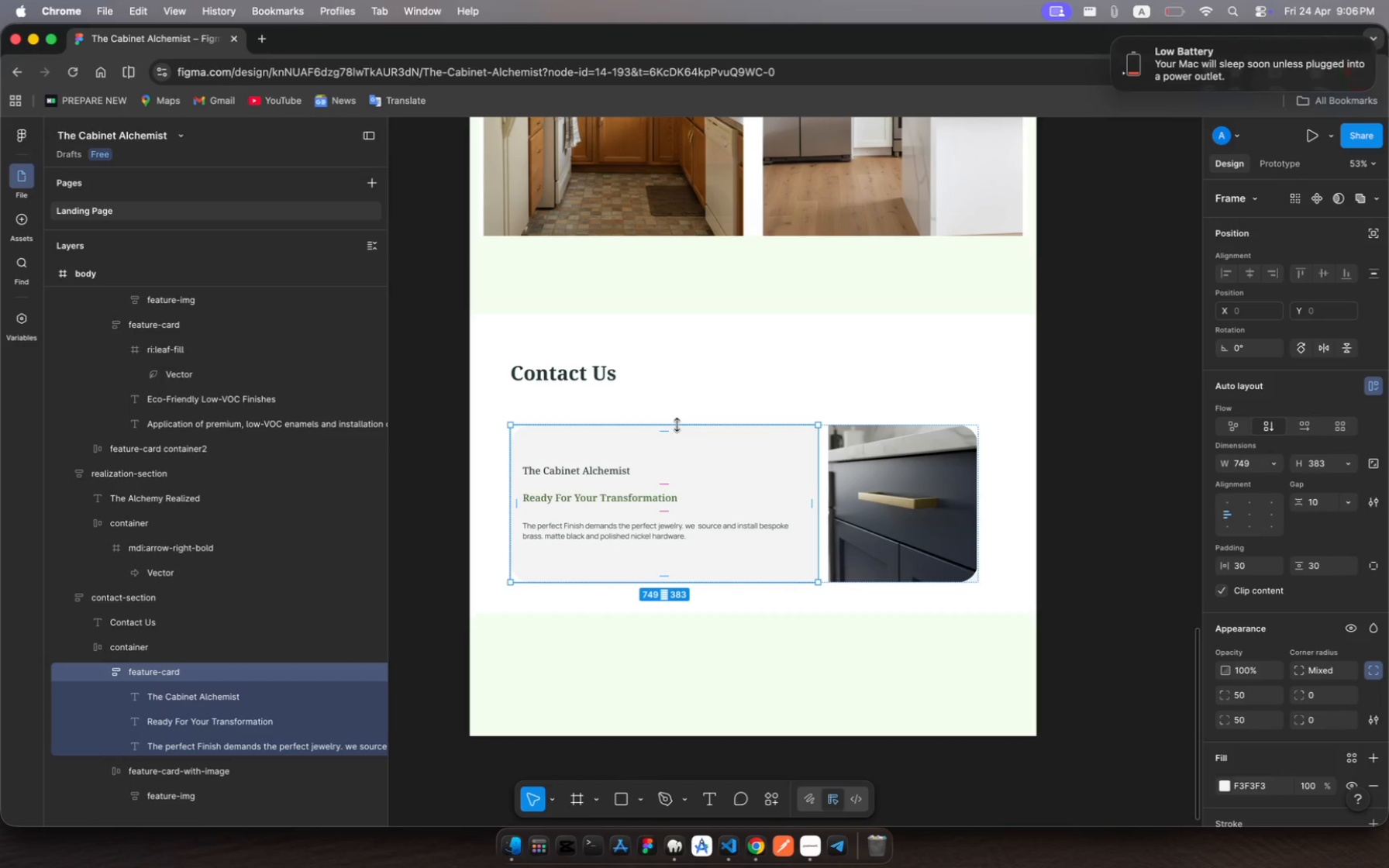 
wait(14.33)
 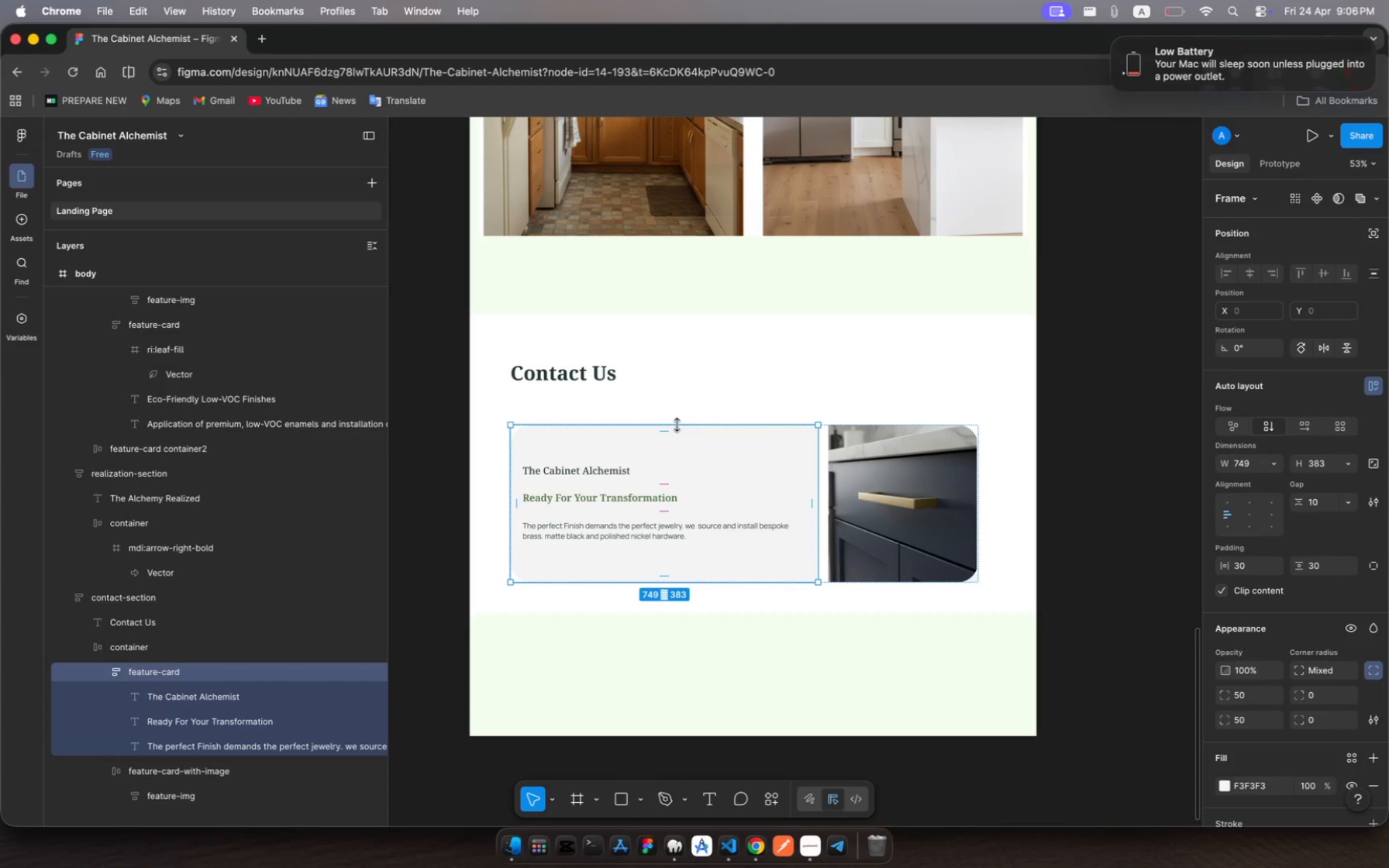 
left_click([907, 498])
 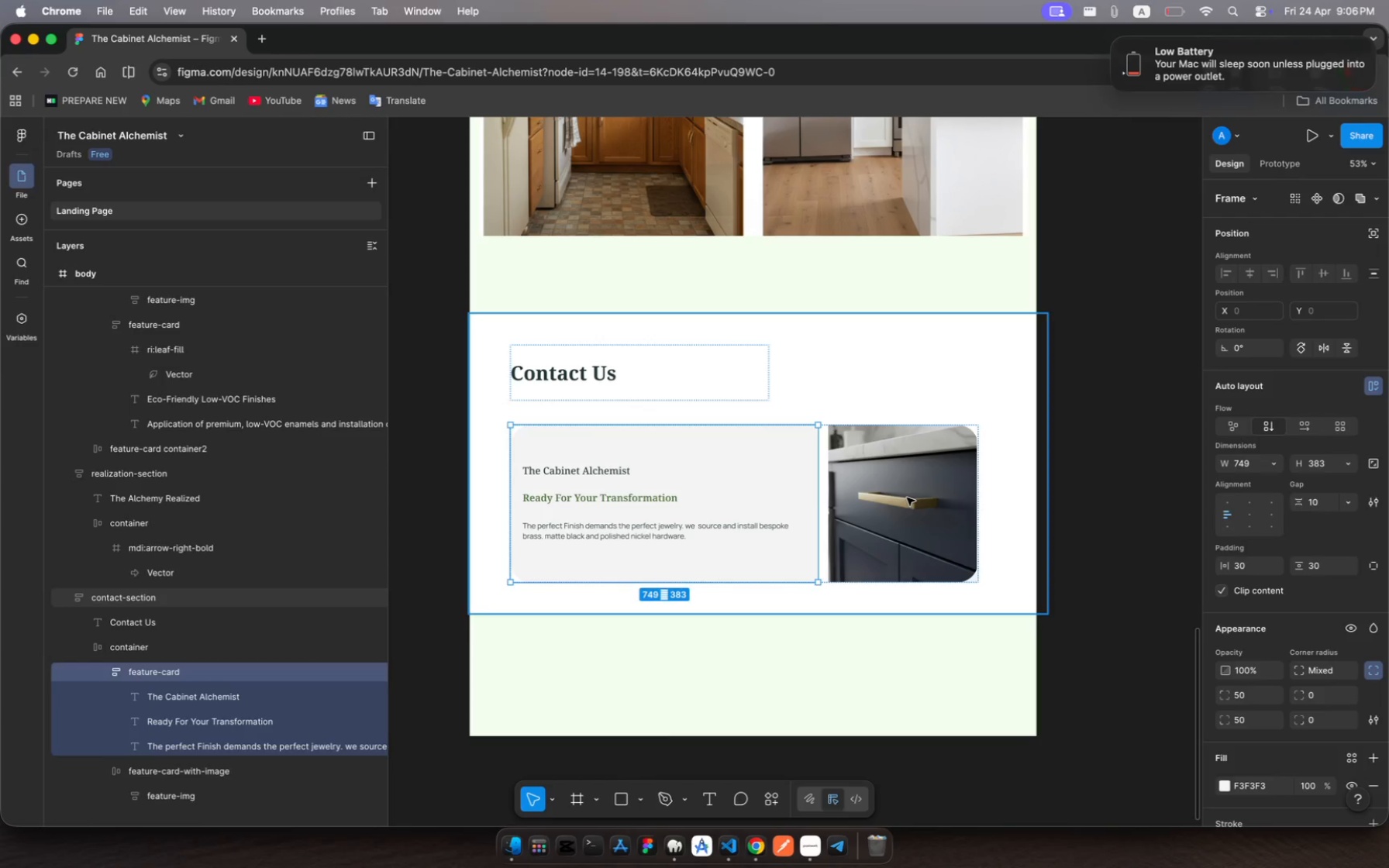 
left_click([907, 498])
 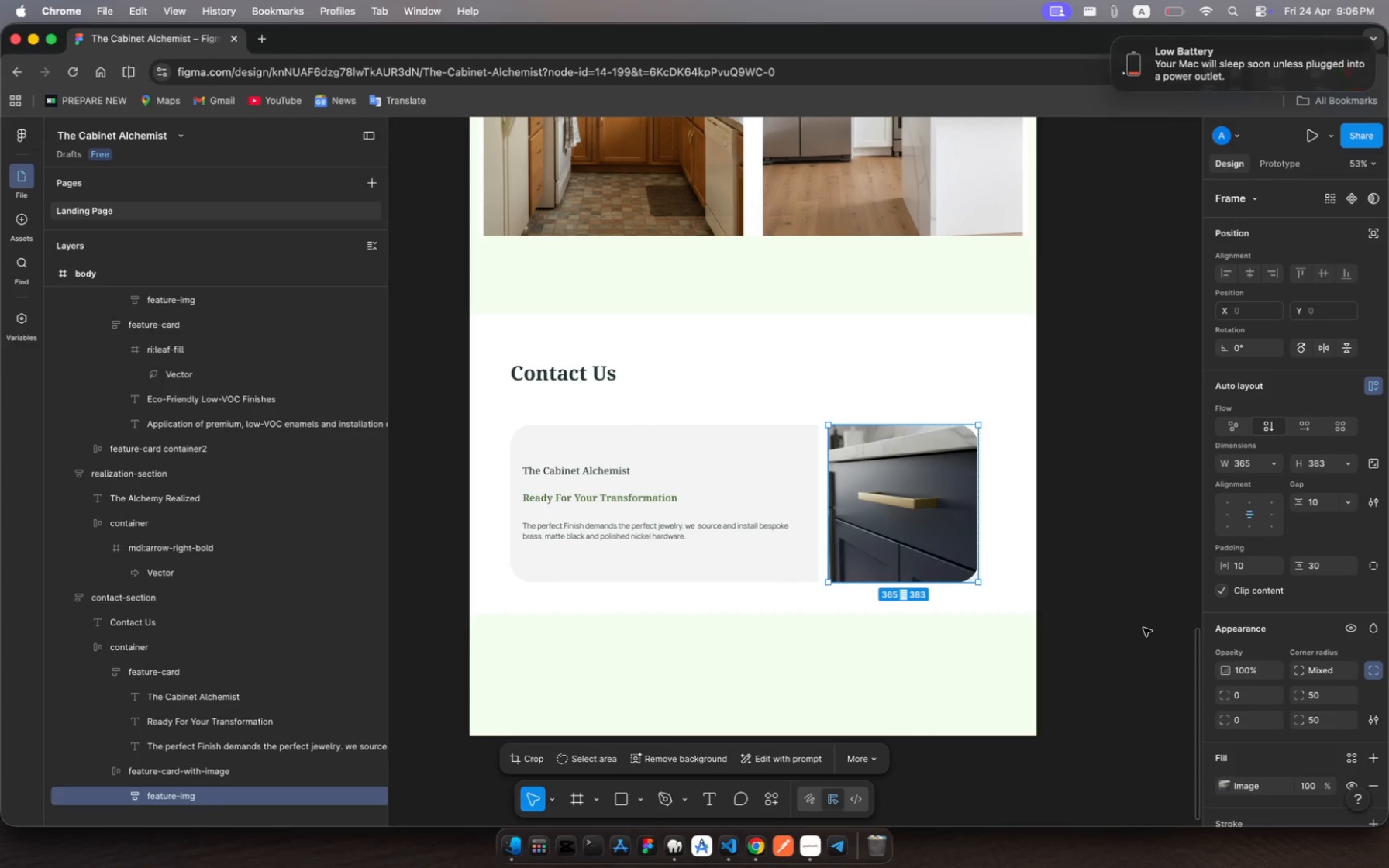 
scroll: coordinate [1250, 713], scroll_direction: down, amount: 10.0
 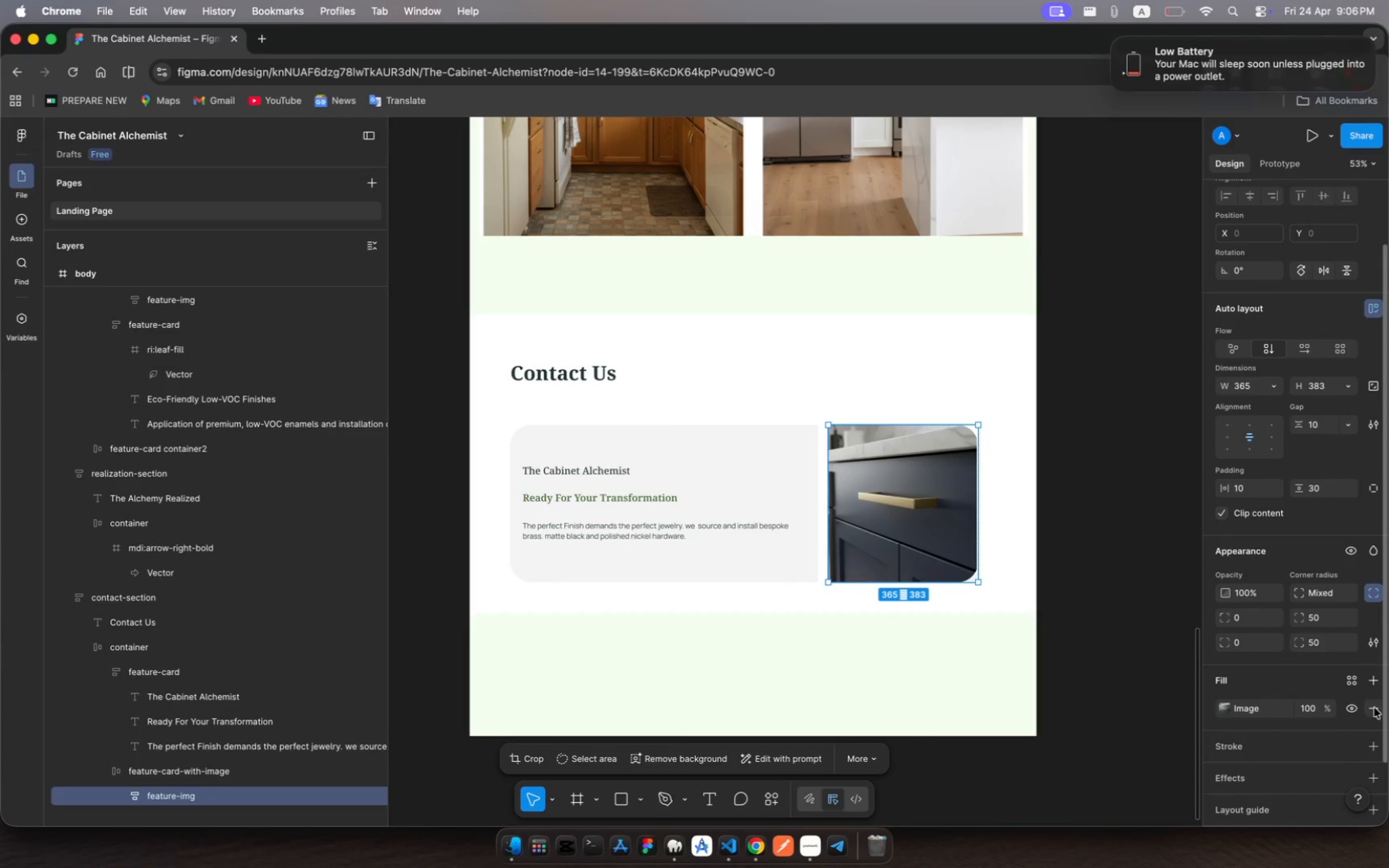 
left_click([1375, 707])
 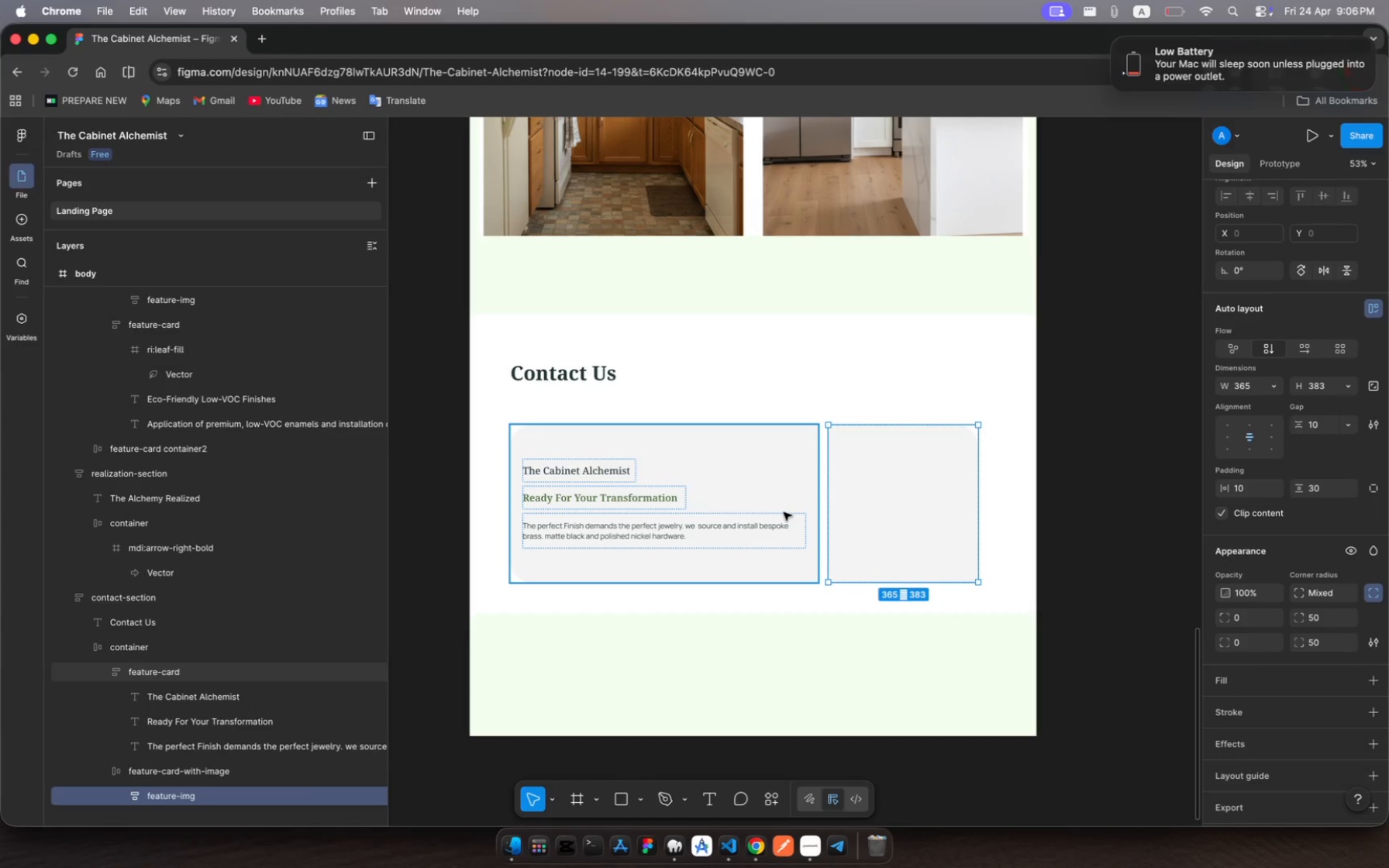 
wait(18.23)
 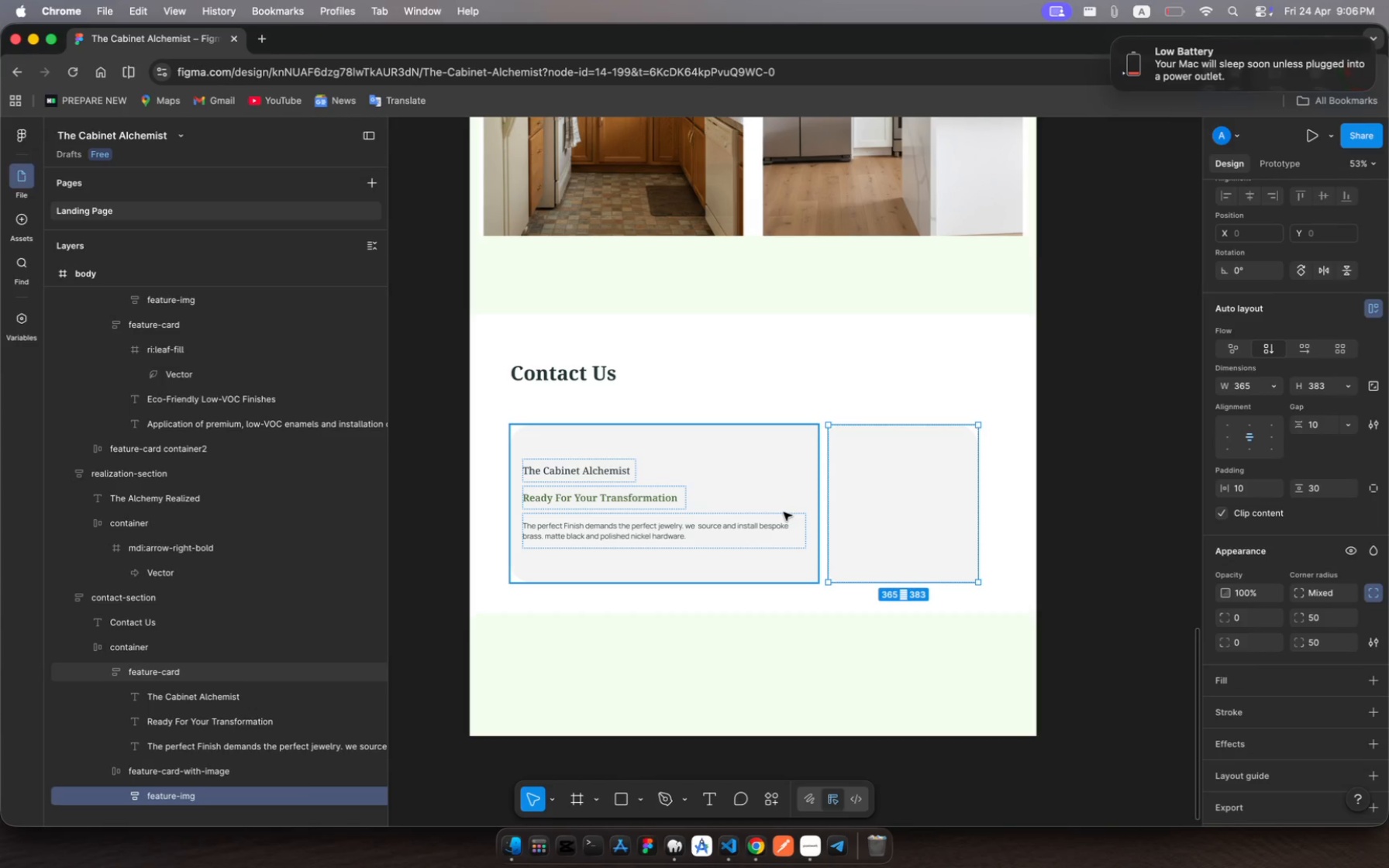 
left_click([578, 469])
 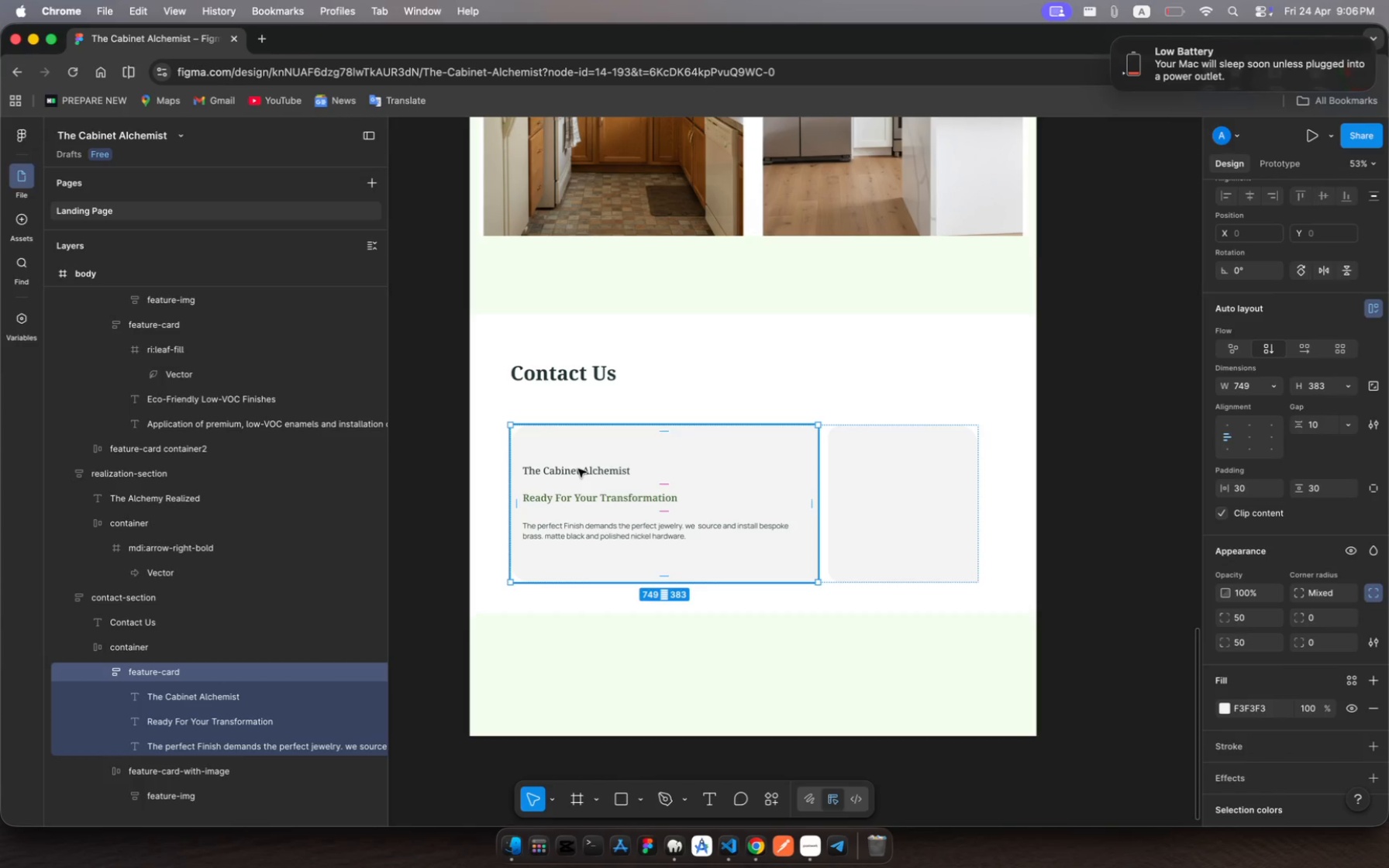 
left_click([578, 469])
 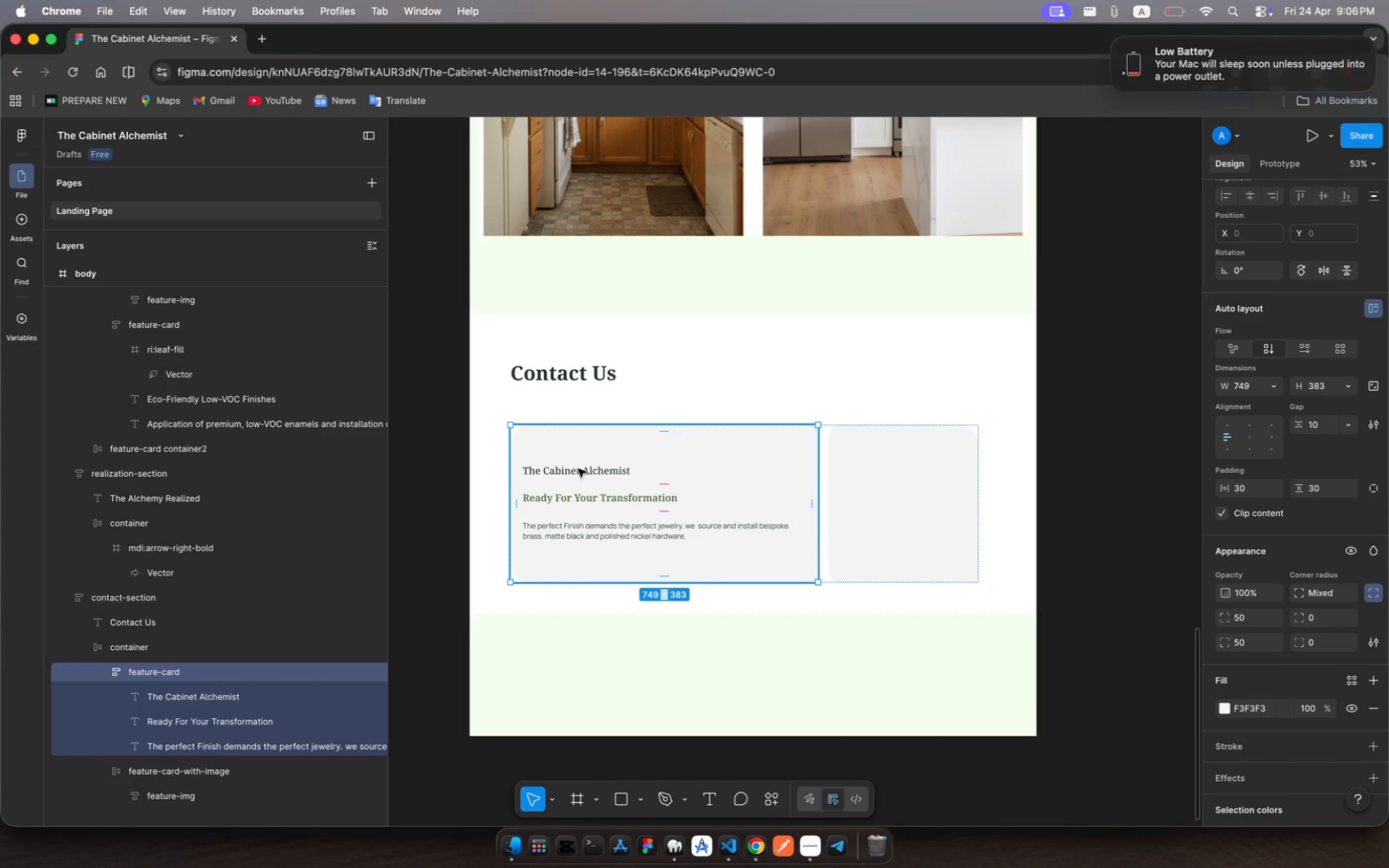 
left_click([578, 469])
 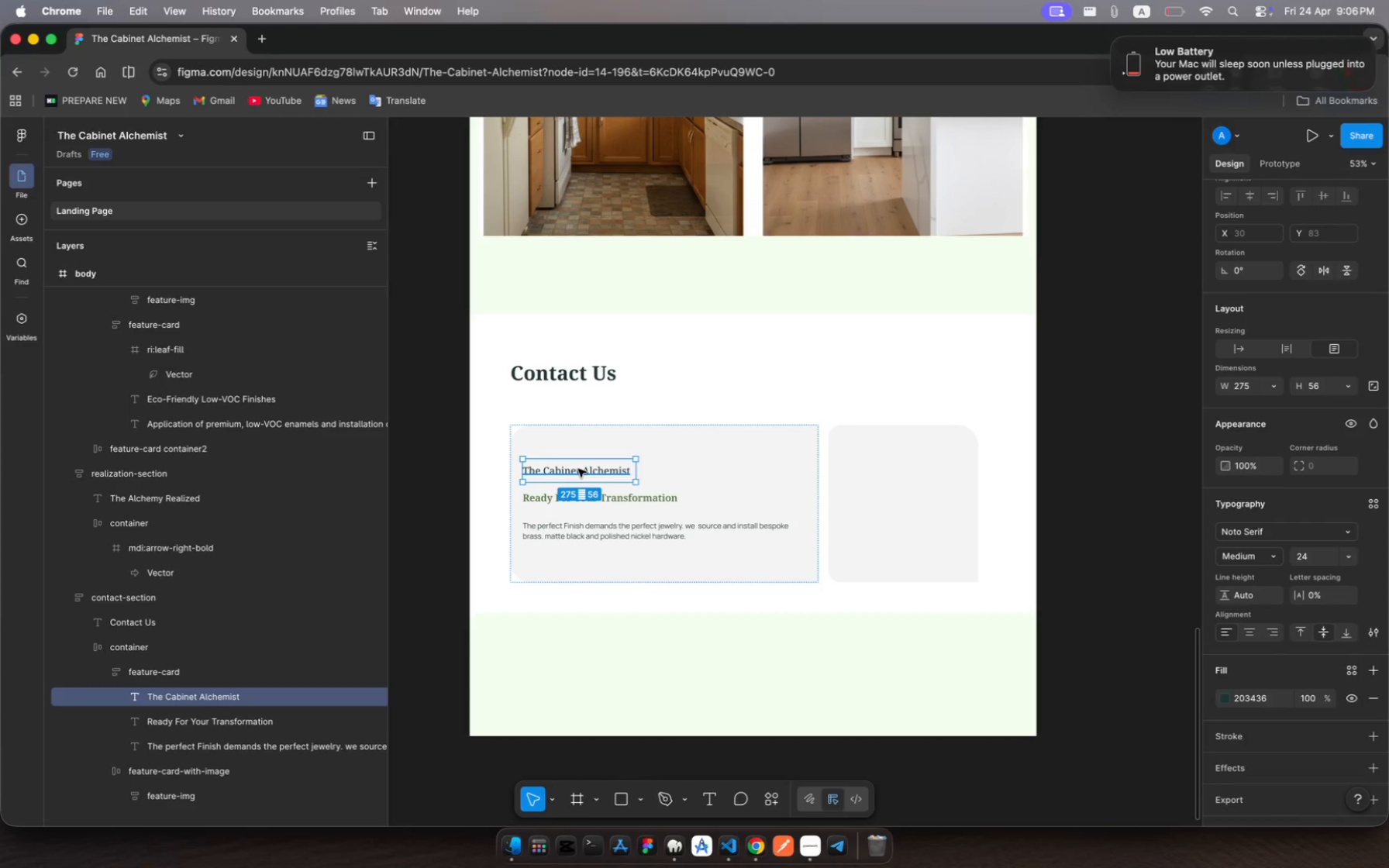 
key(Meta+C)
 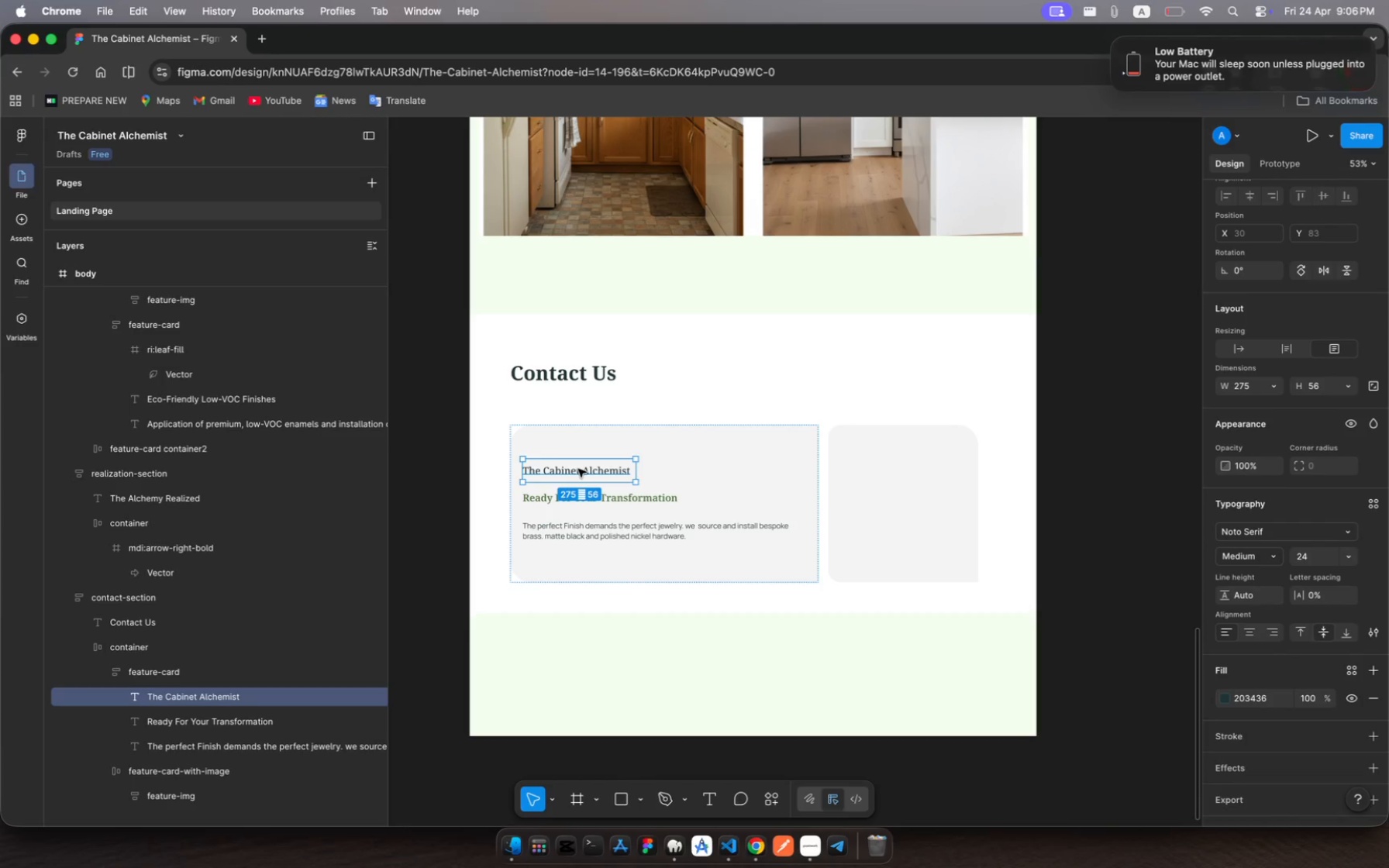 
key(Meta+V)
 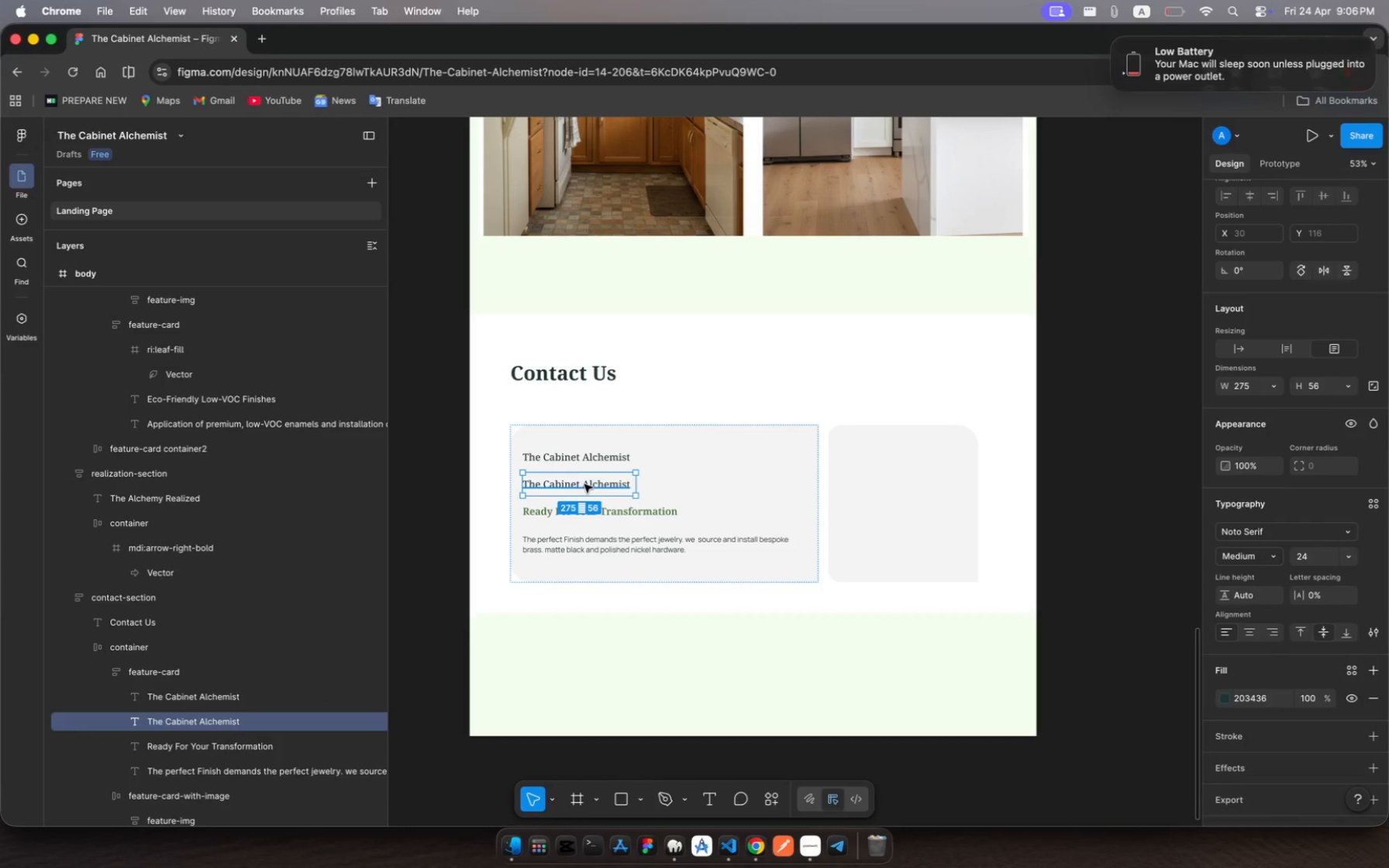 
left_click_drag(start_coordinate=[584, 485], to_coordinate=[898, 460])
 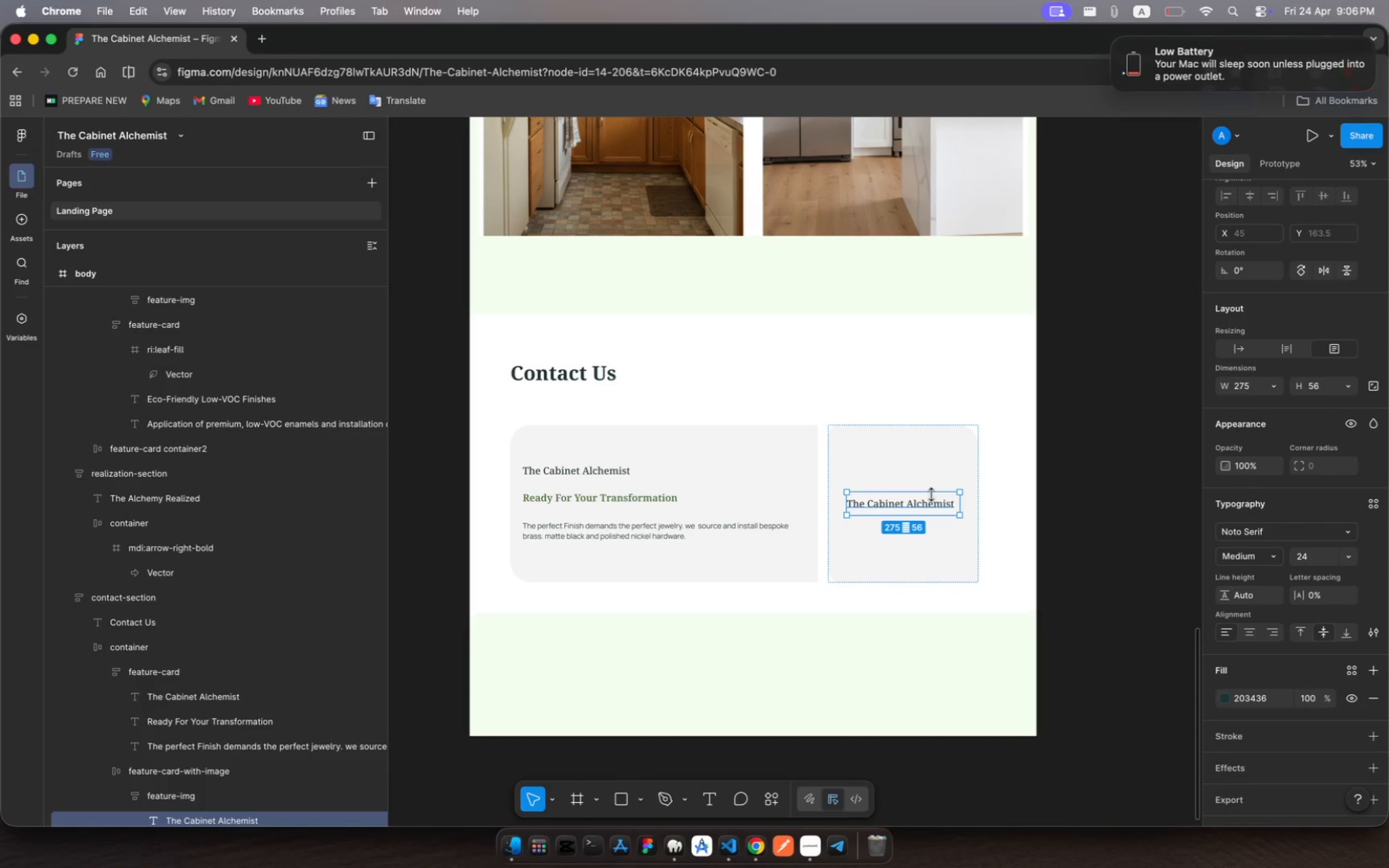 
double_click([925, 506])
 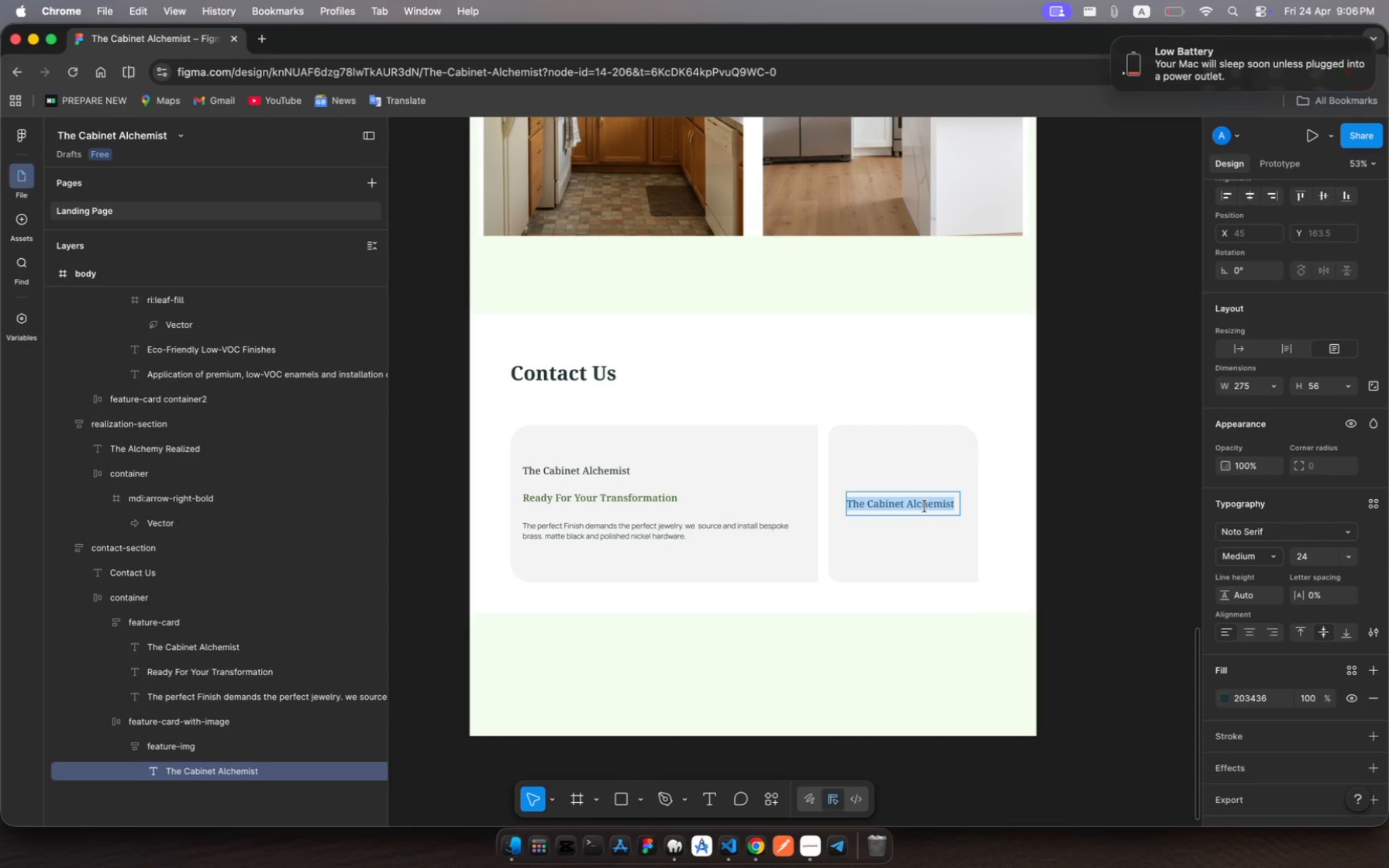 
type(Email)
 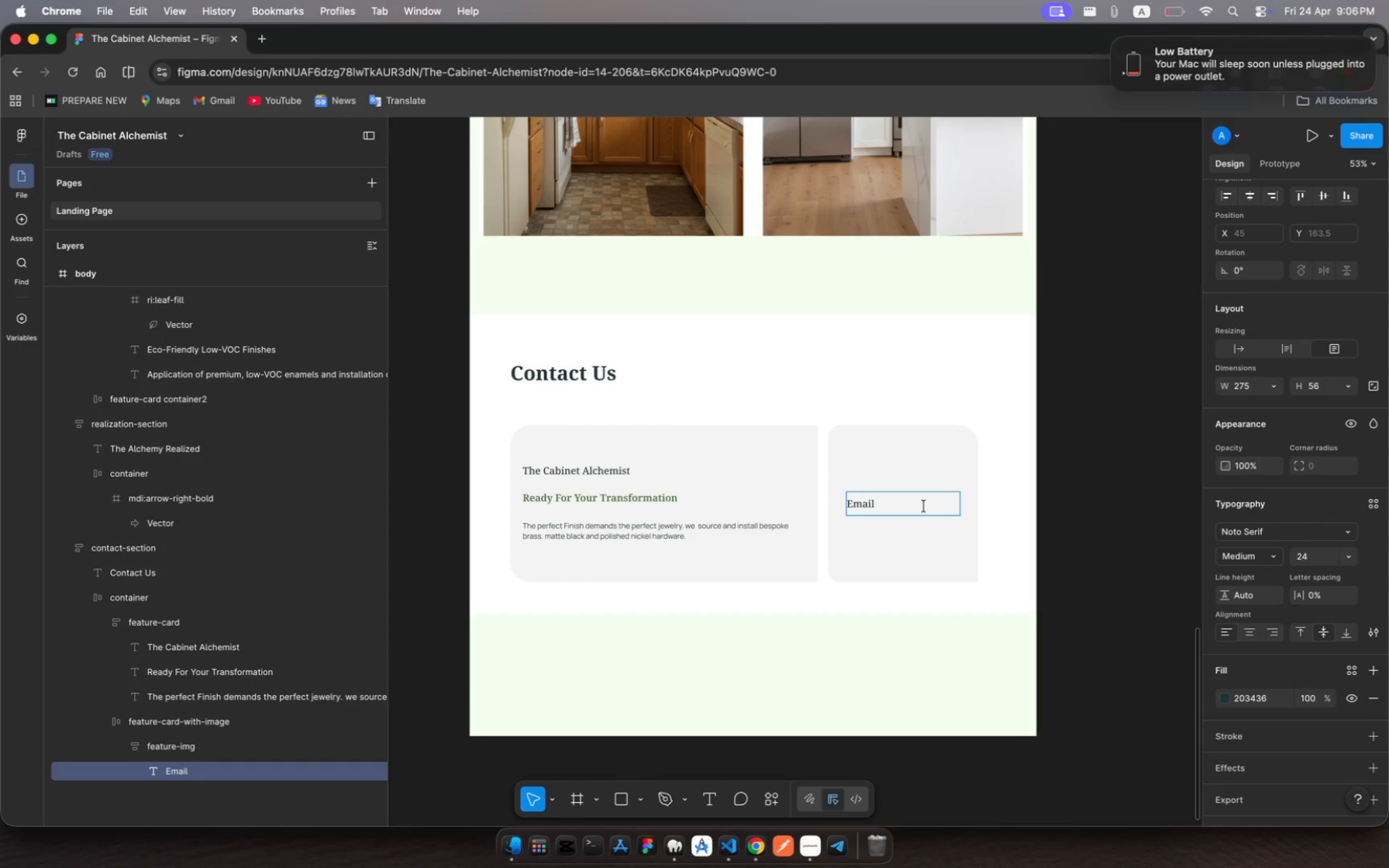 
key(Escape)
 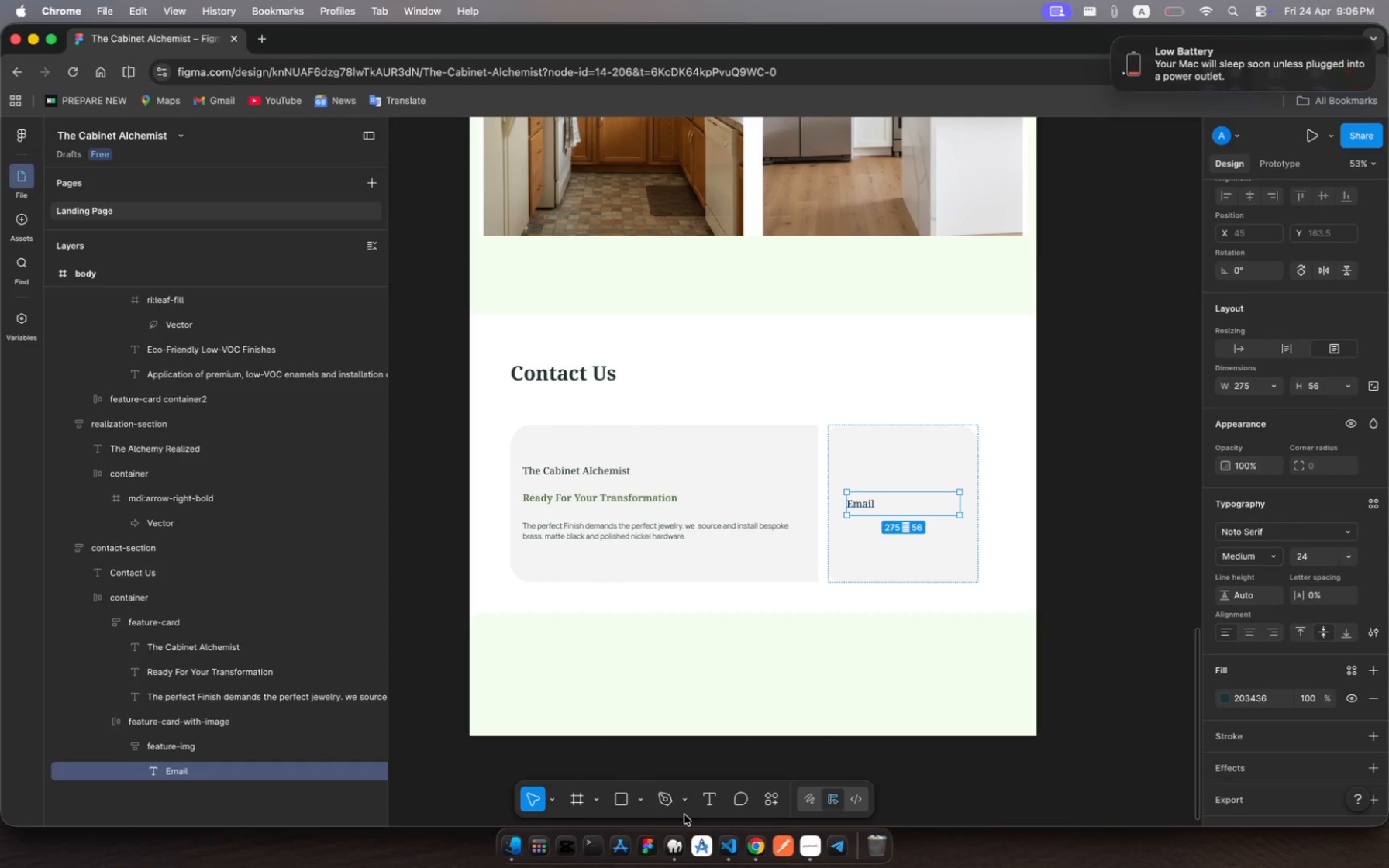 
left_click([682, 801])
 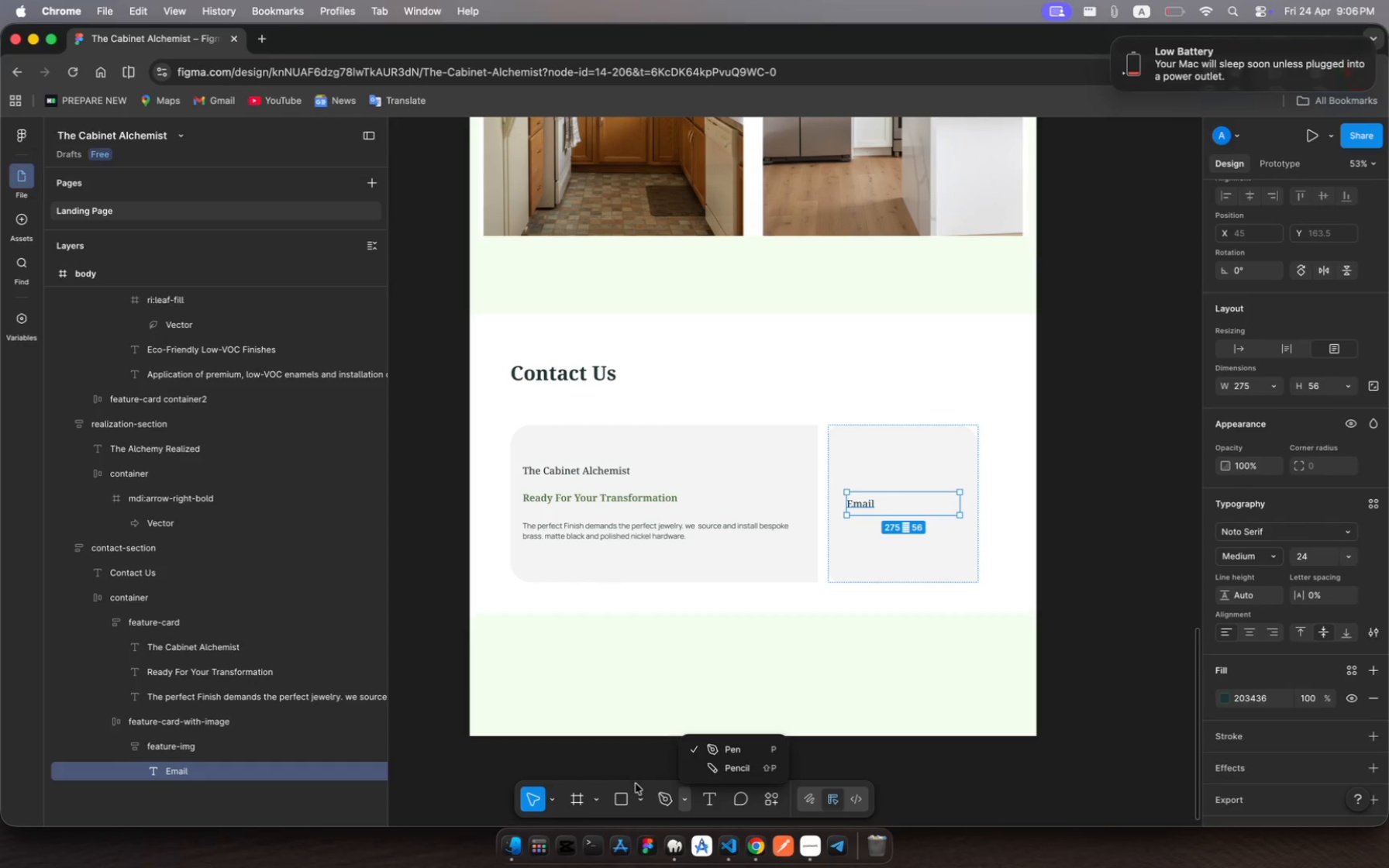 
left_click([639, 798])
 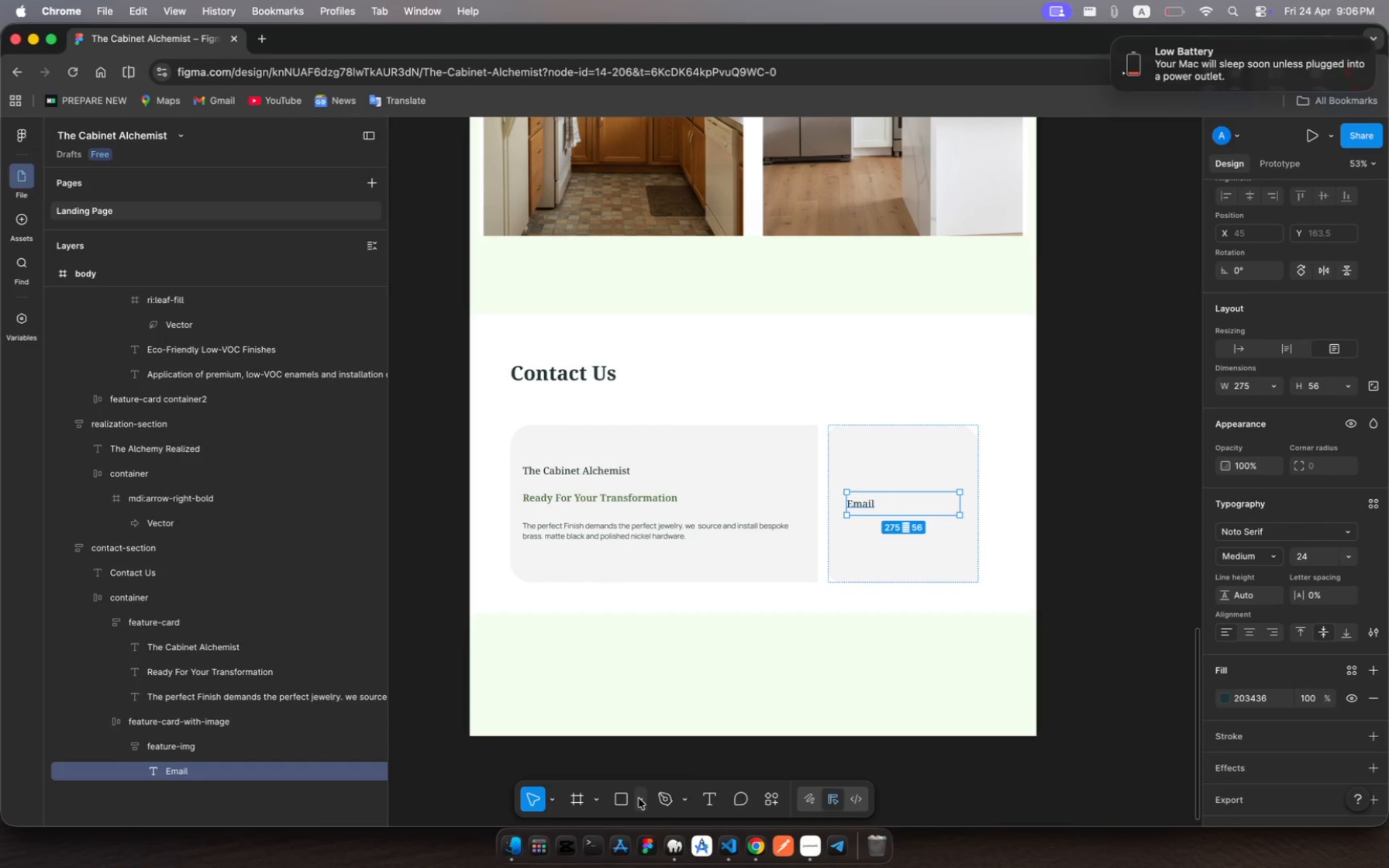 
left_click([639, 798])
 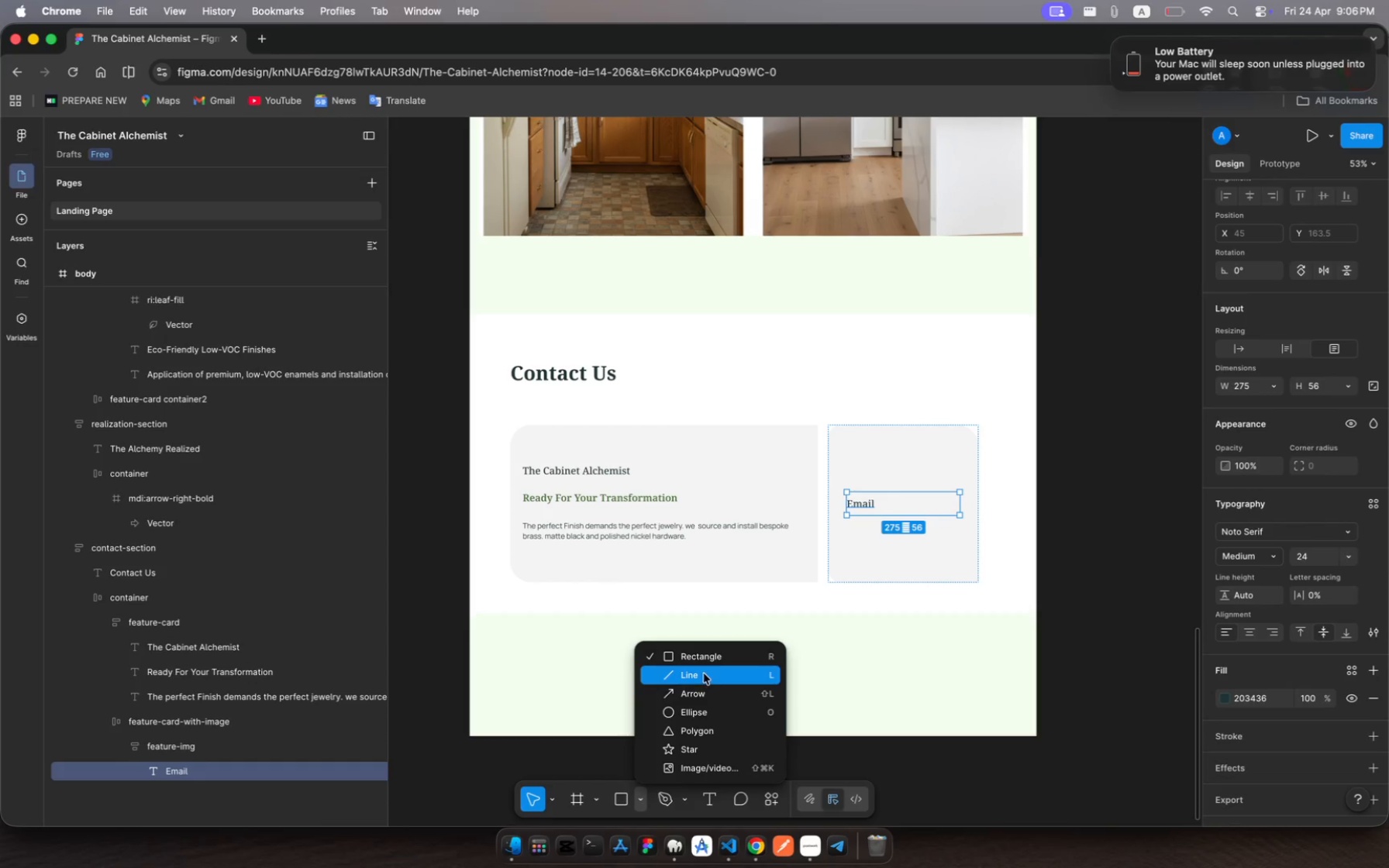 
left_click([704, 673])
 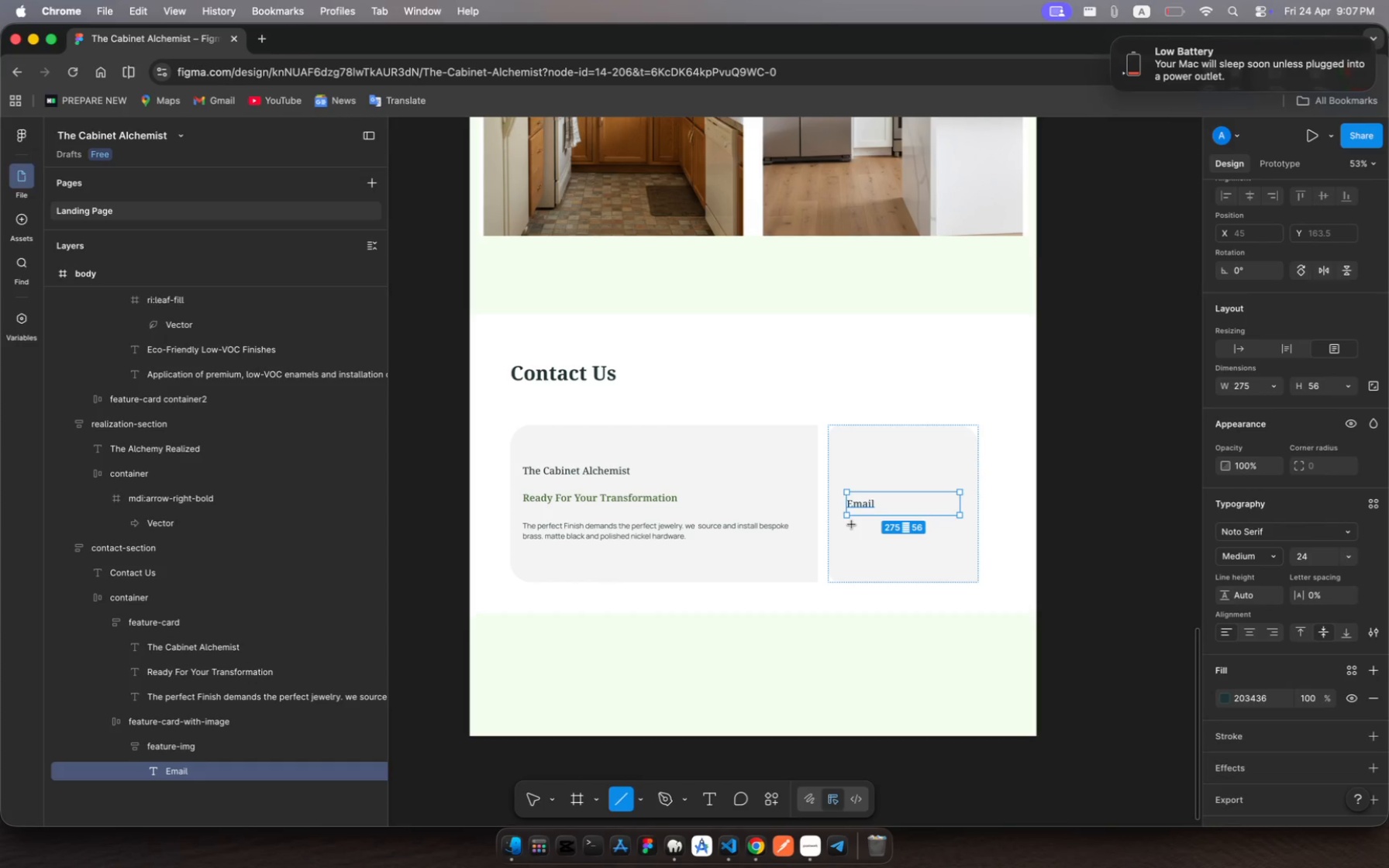 
left_click_drag(start_coordinate=[851, 522], to_coordinate=[951, 523])
 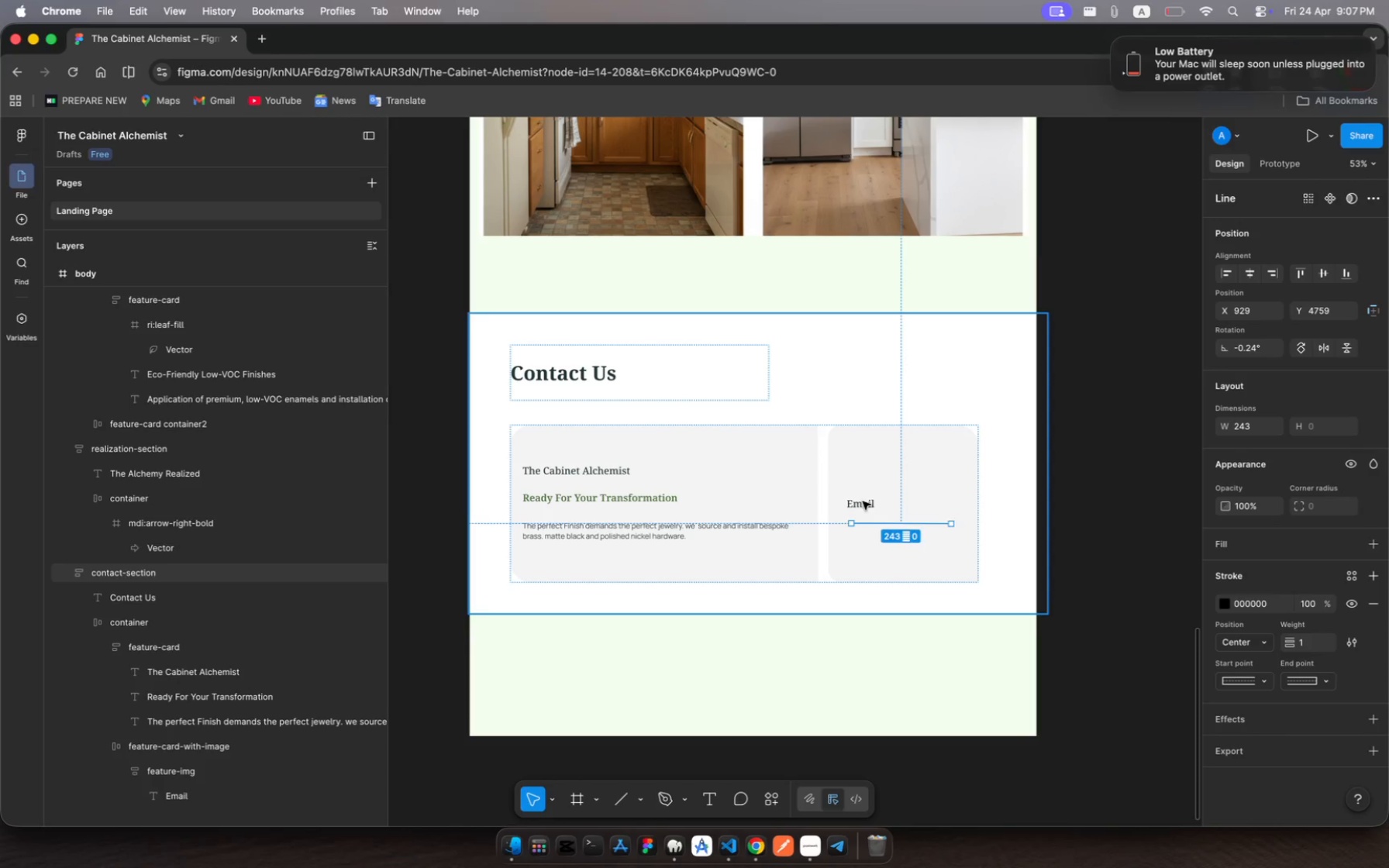 
left_click([863, 501])
 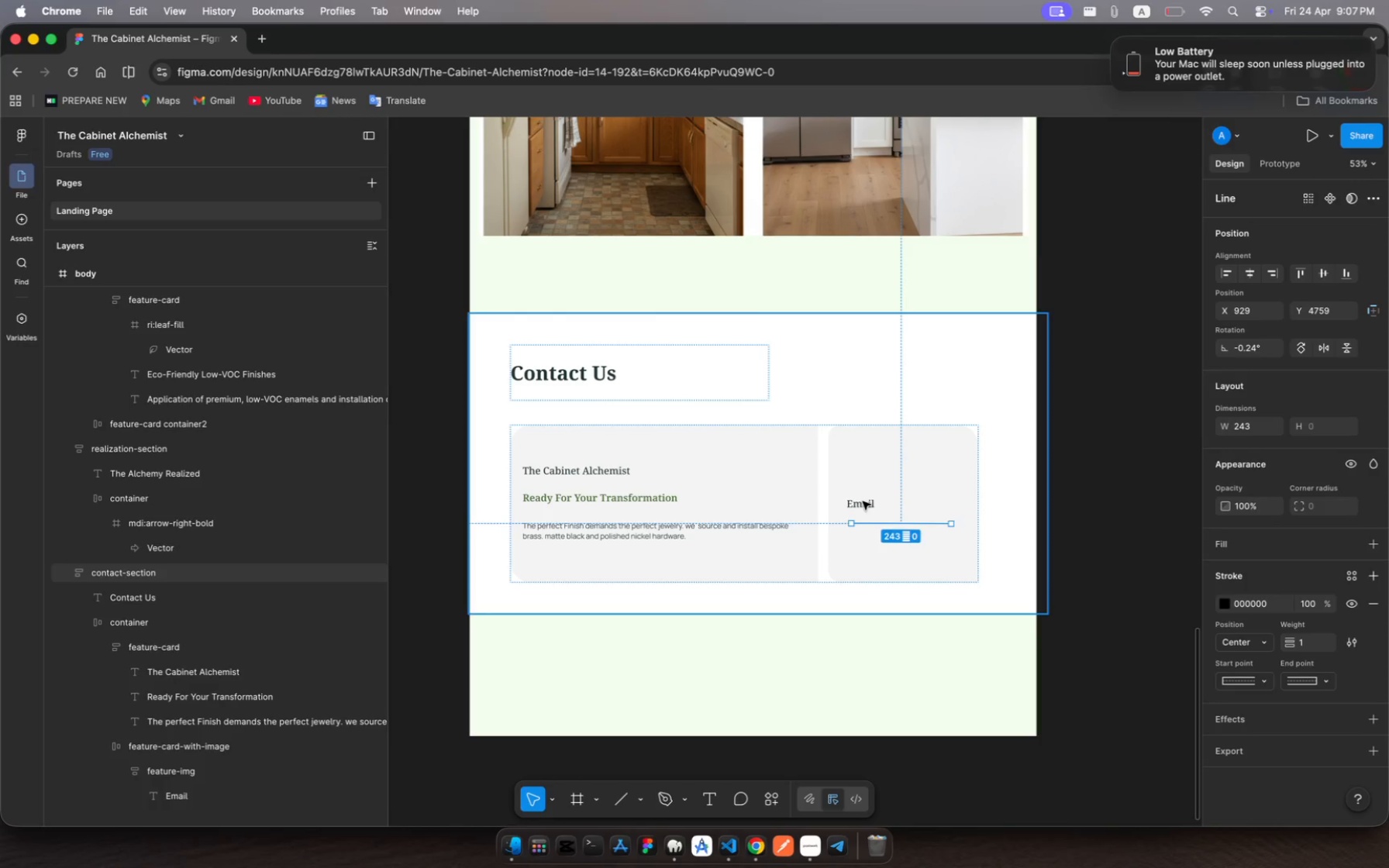 
left_click([863, 501])
 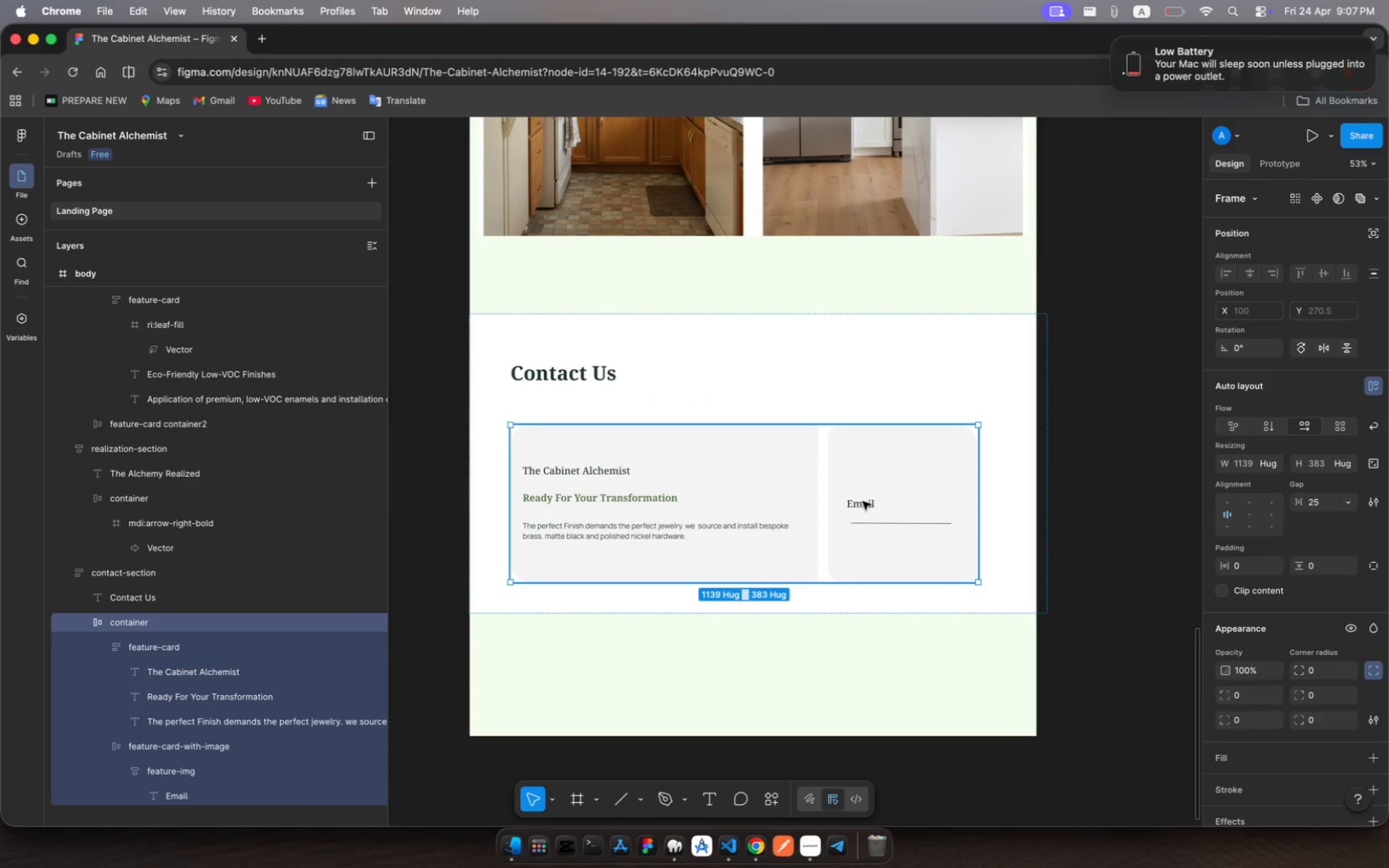 
left_click([863, 501])
 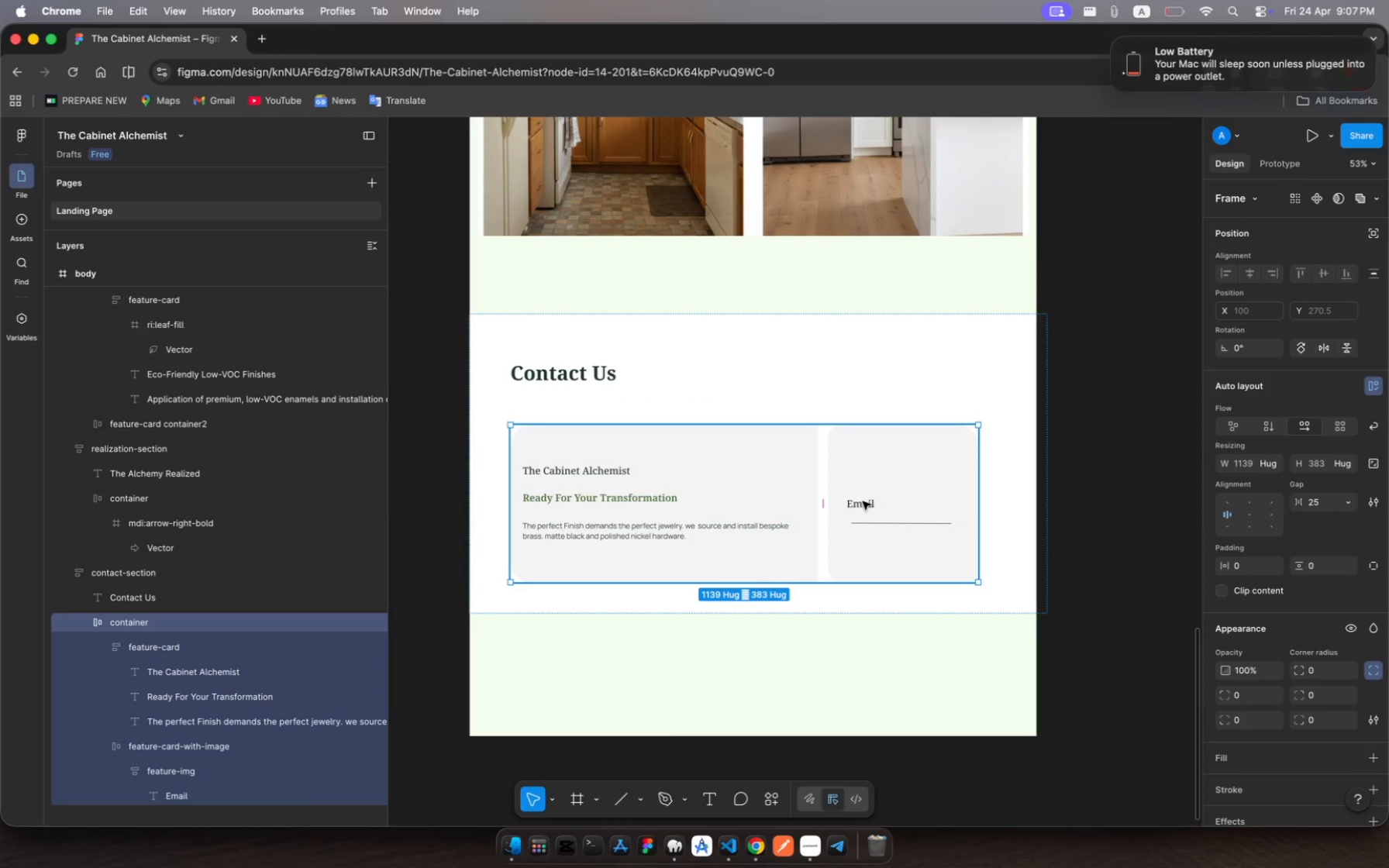 
left_click([863, 501])
 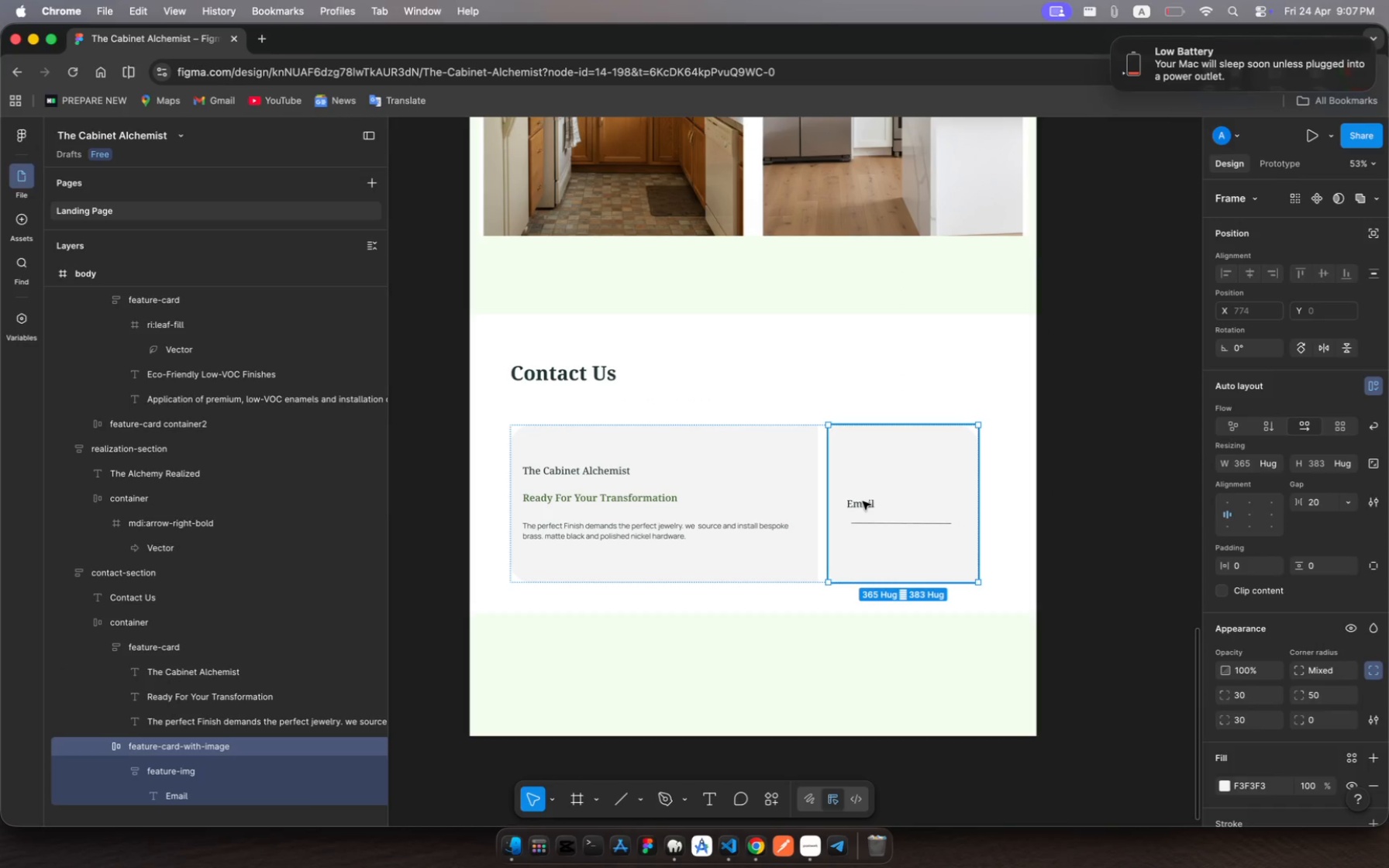 
left_click([863, 501])
 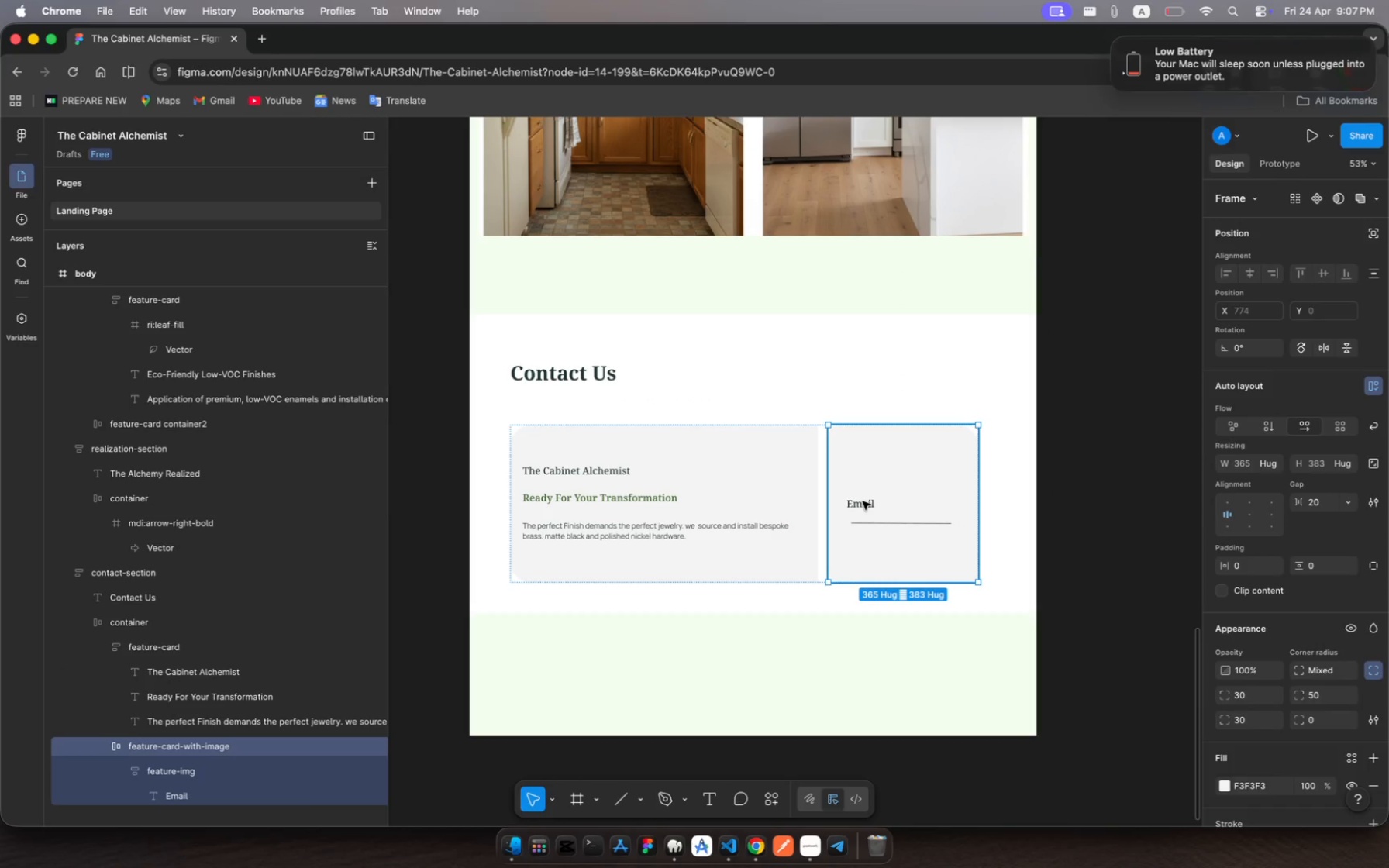 
left_click([863, 501])
 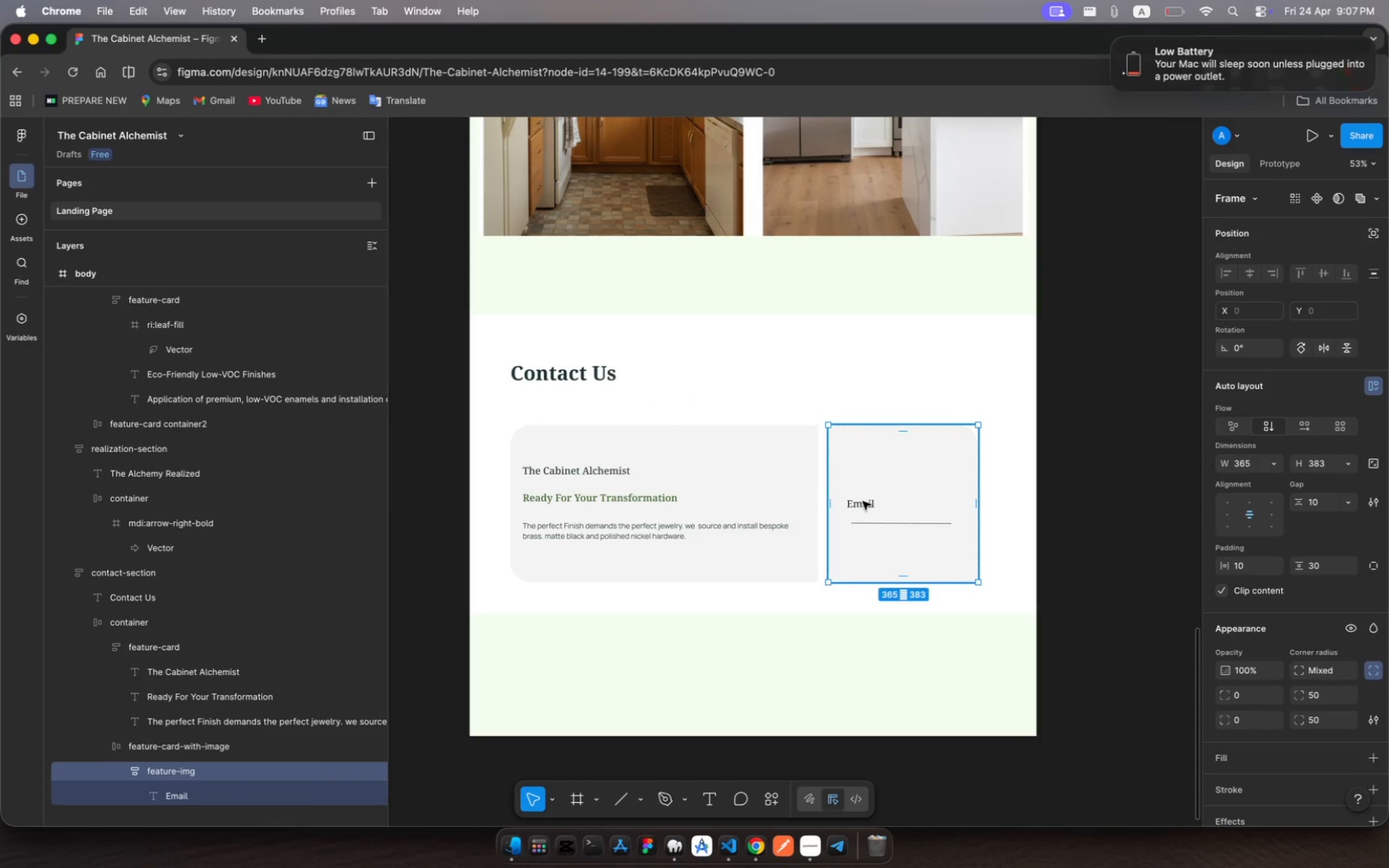 
left_click([863, 501])
 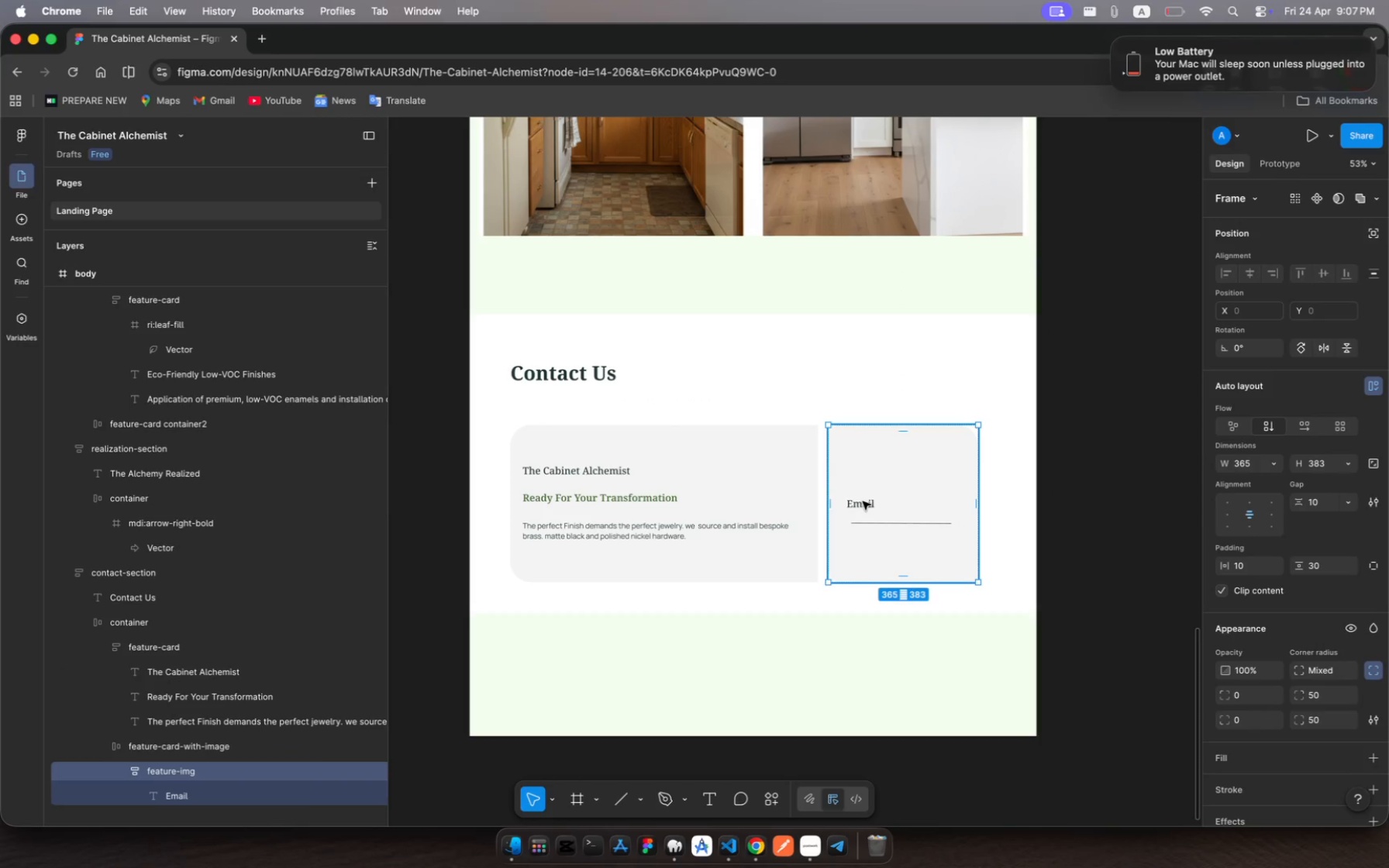 
left_click([863, 501])
 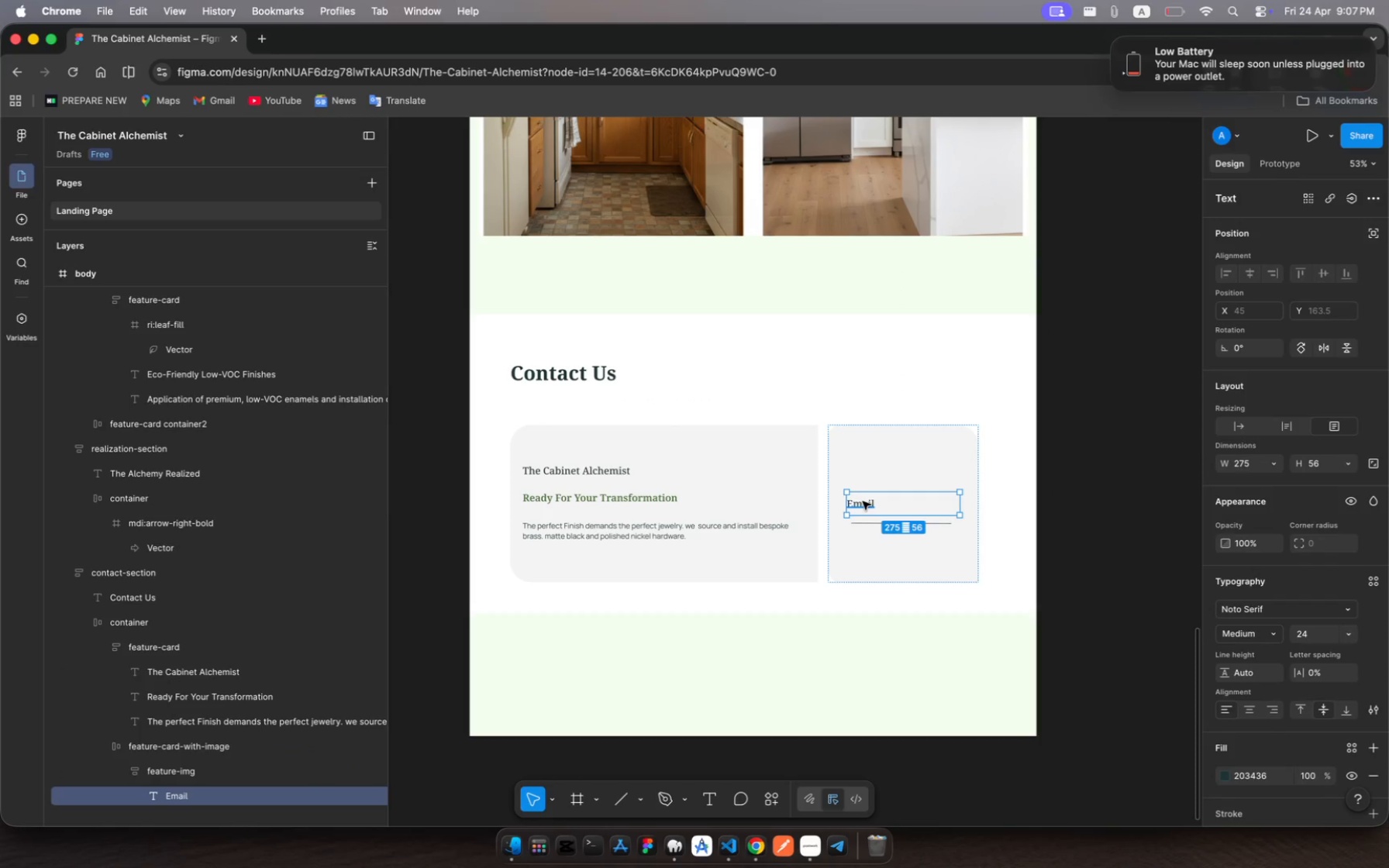 
left_click([863, 501])
 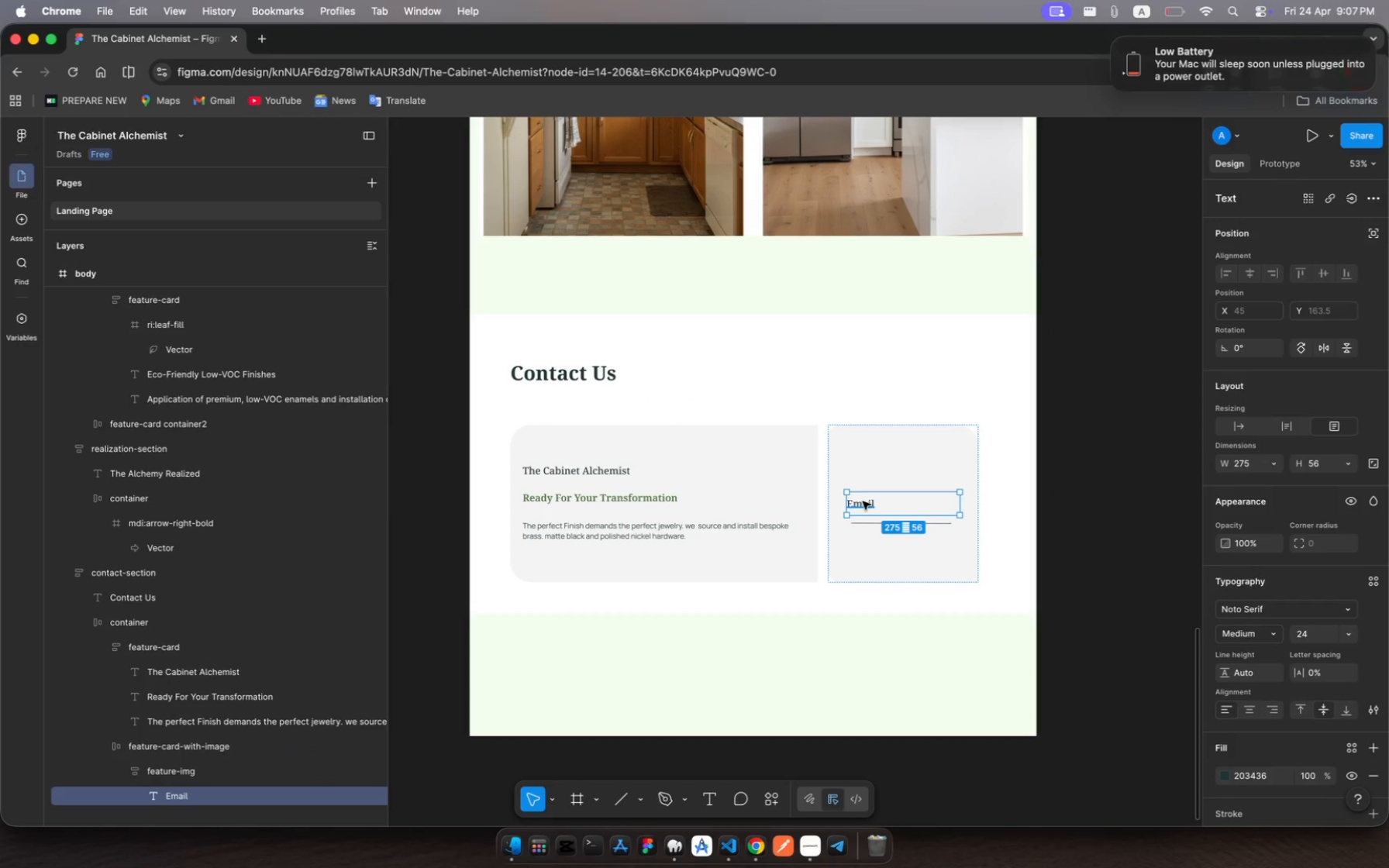 
left_click_drag(start_coordinate=[863, 501], to_coordinate=[868, 502])
 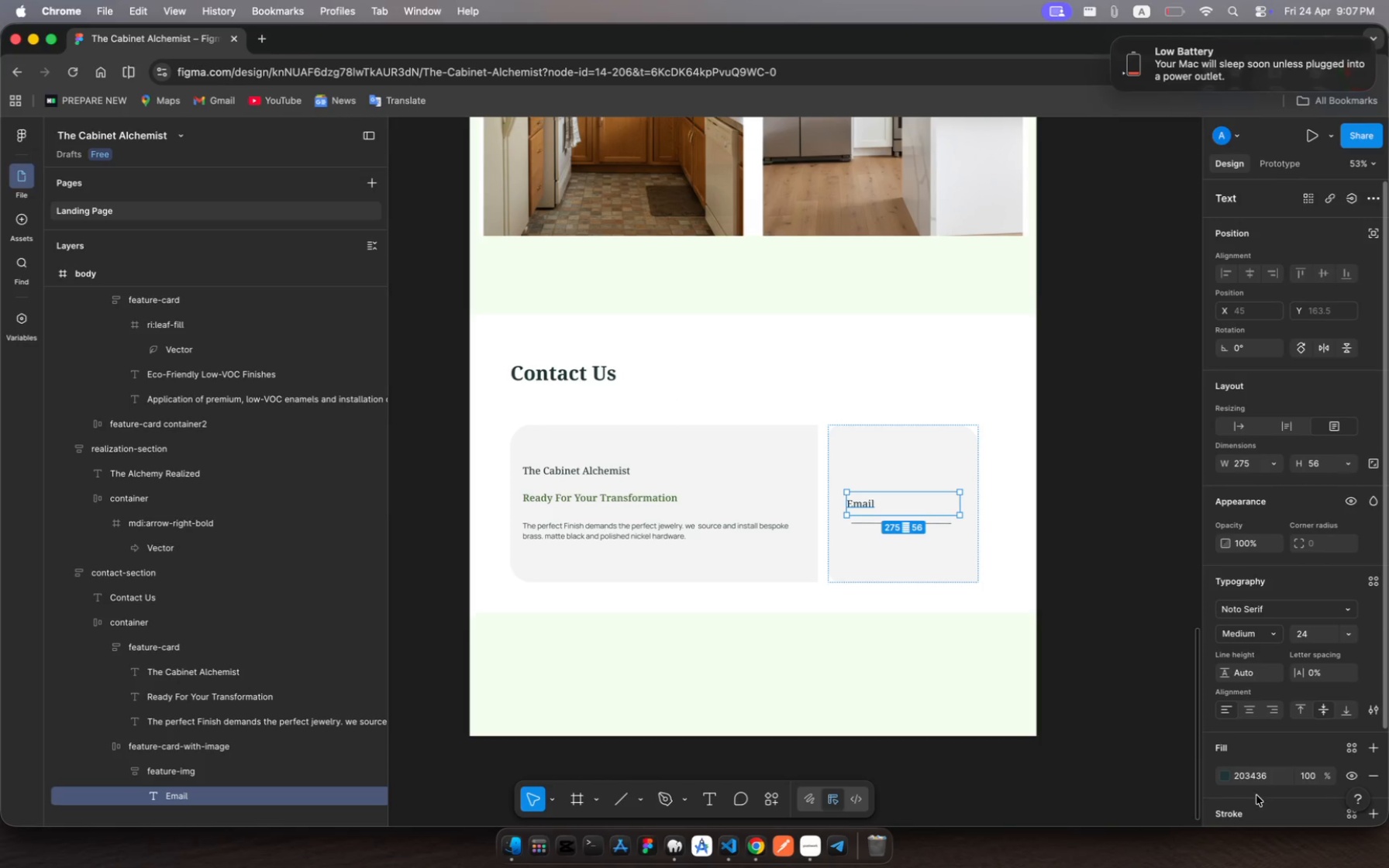 
left_click([1223, 771])
 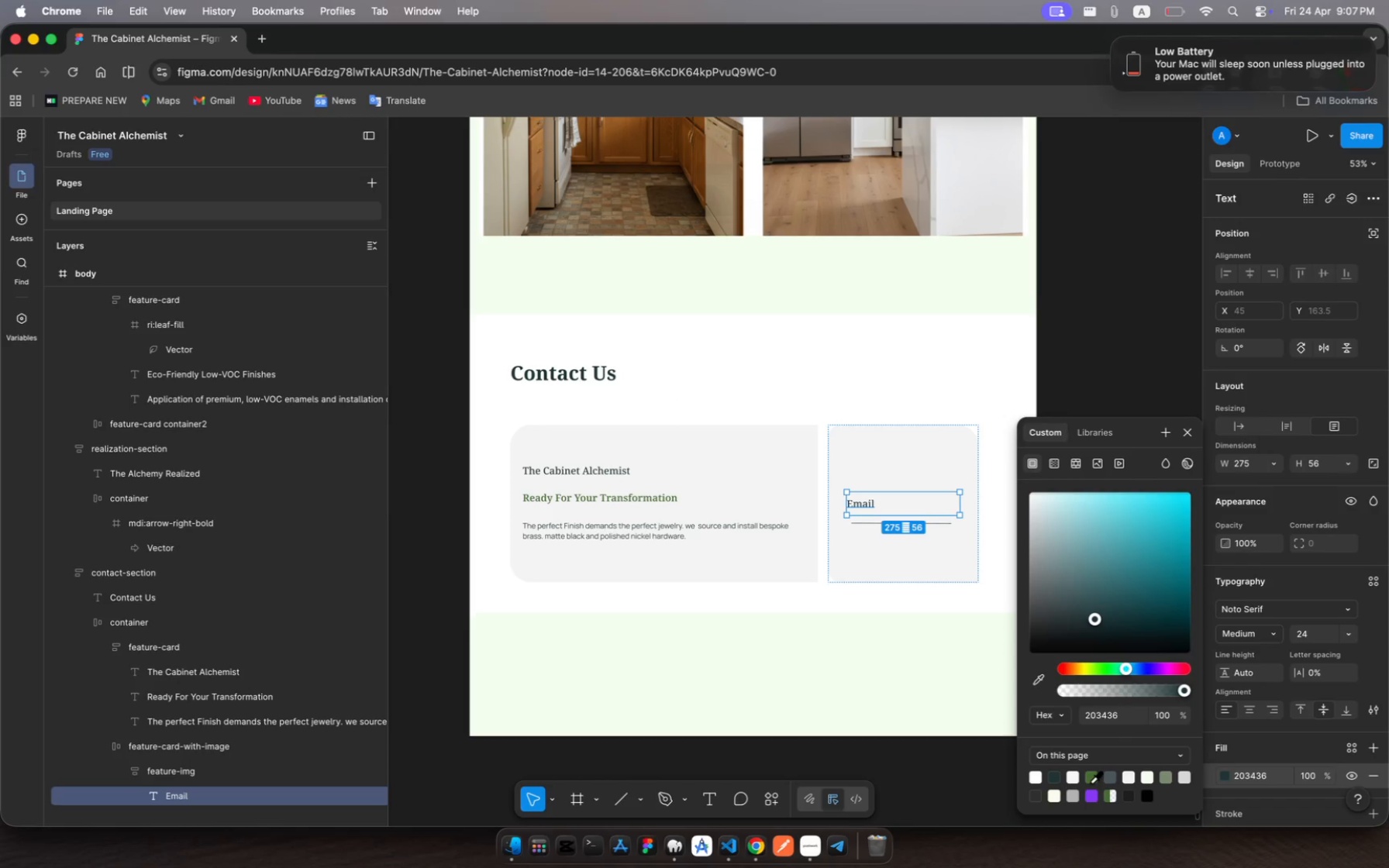 
left_click([1077, 795])
 